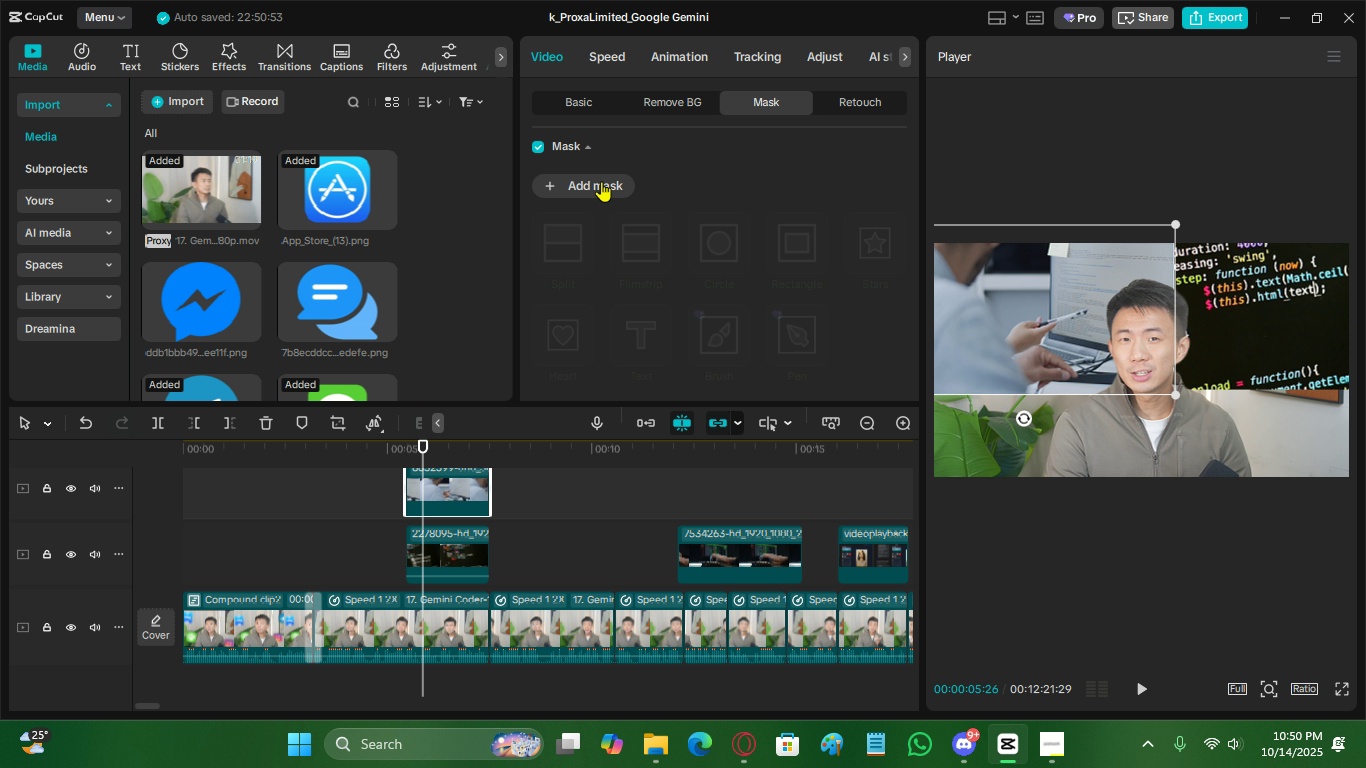 
wait(6.21)
 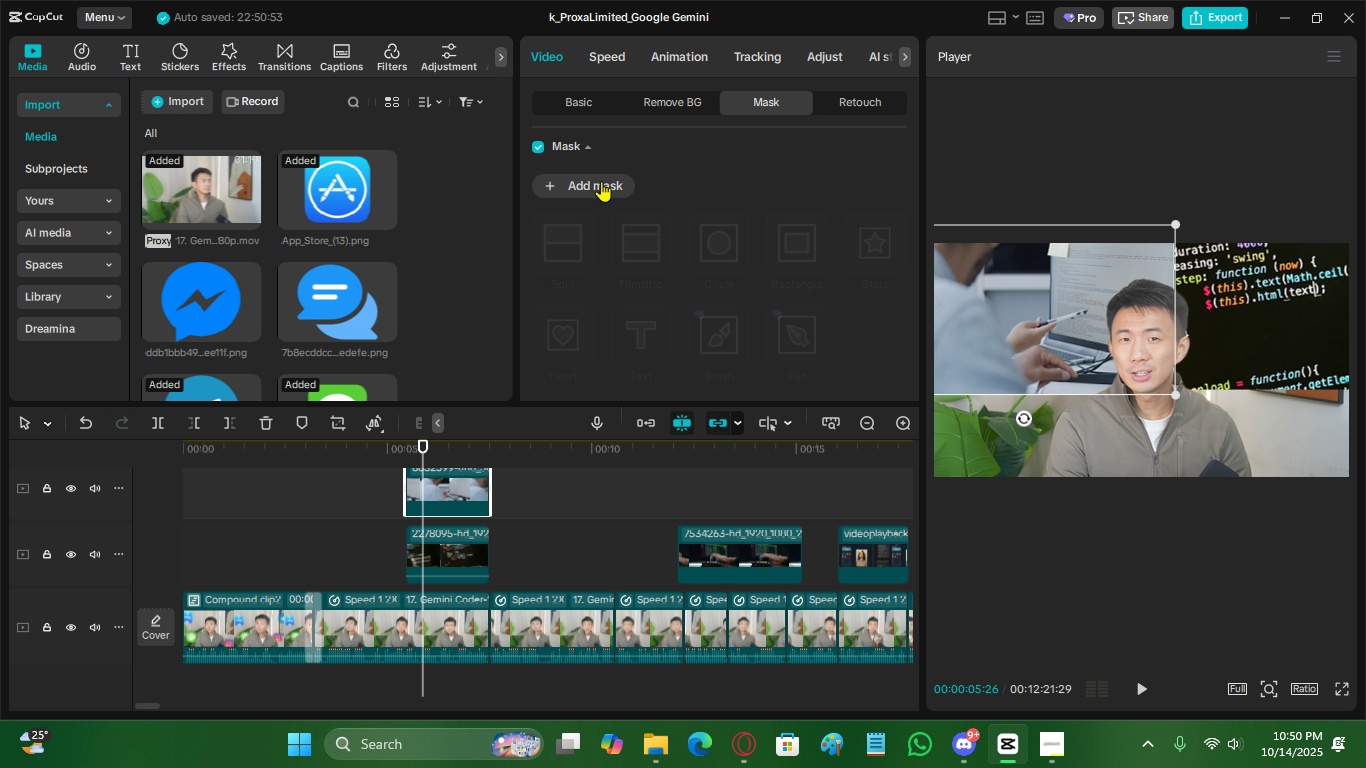 
left_click([601, 181])
 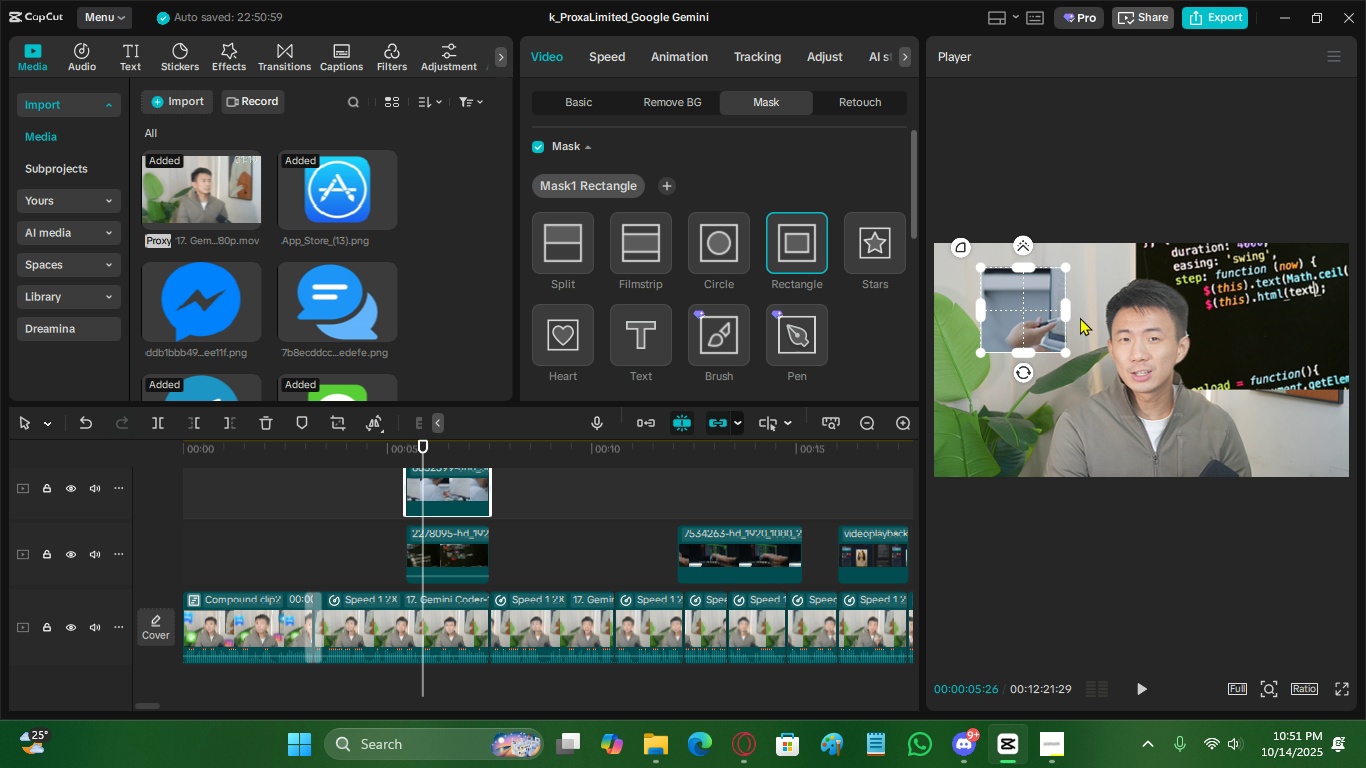 
left_click_drag(start_coordinate=[1065, 310], to_coordinate=[1189, 308])
 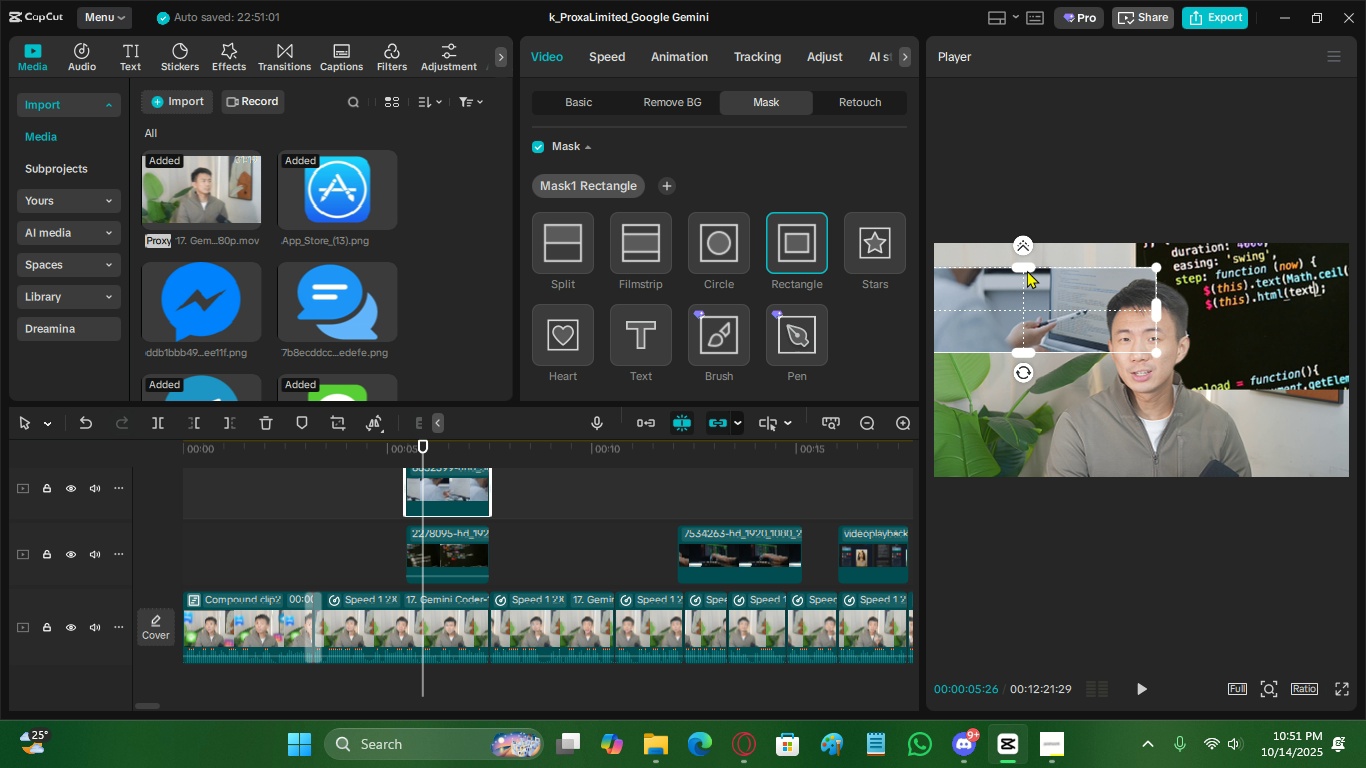 
left_click_drag(start_coordinate=[1028, 267], to_coordinate=[1034, 221])
 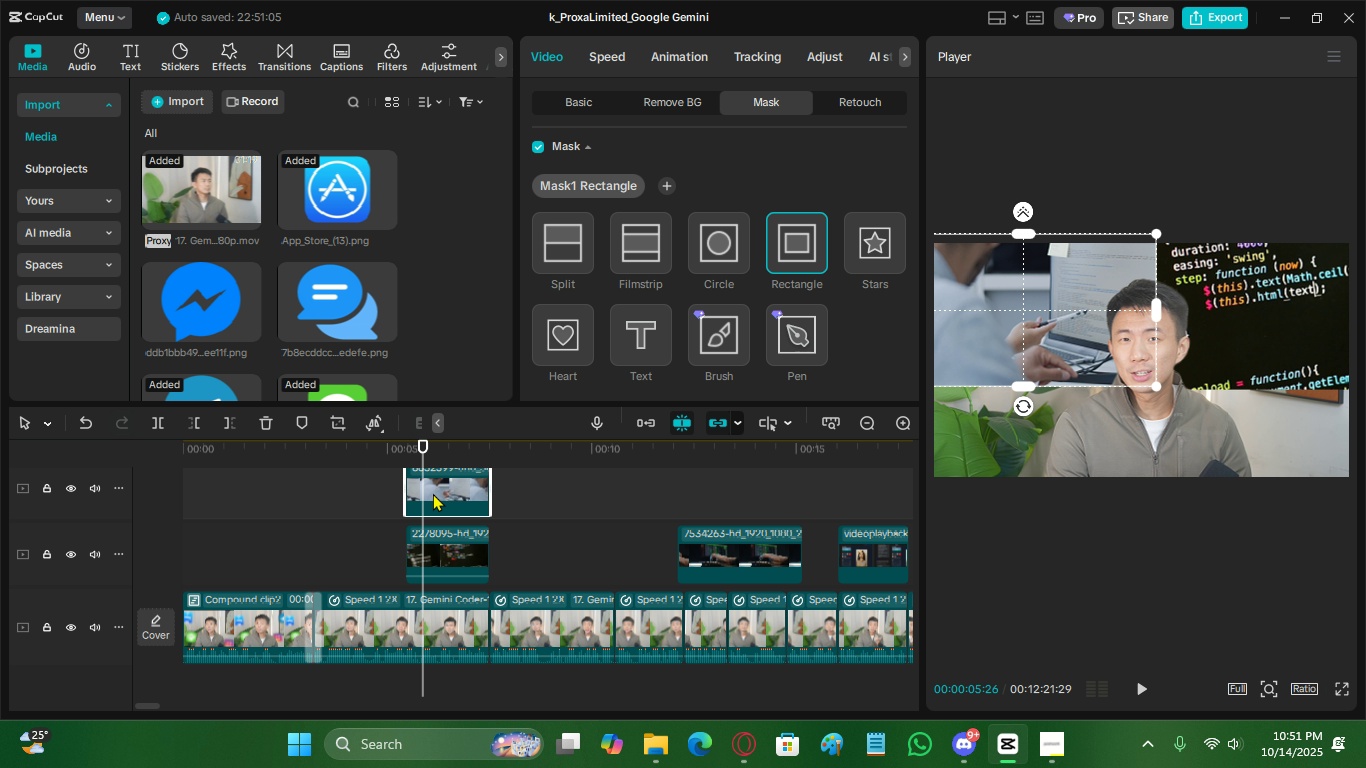 
wait(8.62)
 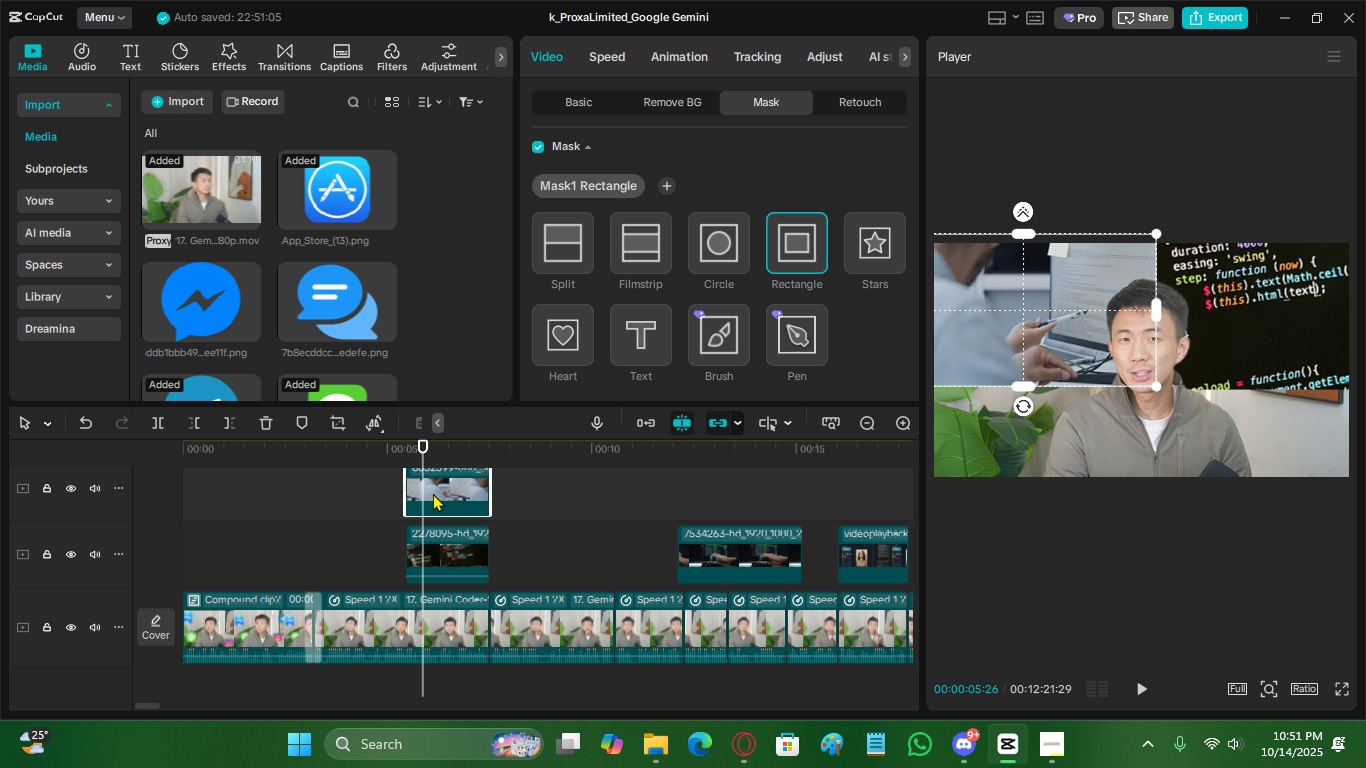 
scroll: coordinate [737, 287], scroll_direction: down, amount: 3.0
 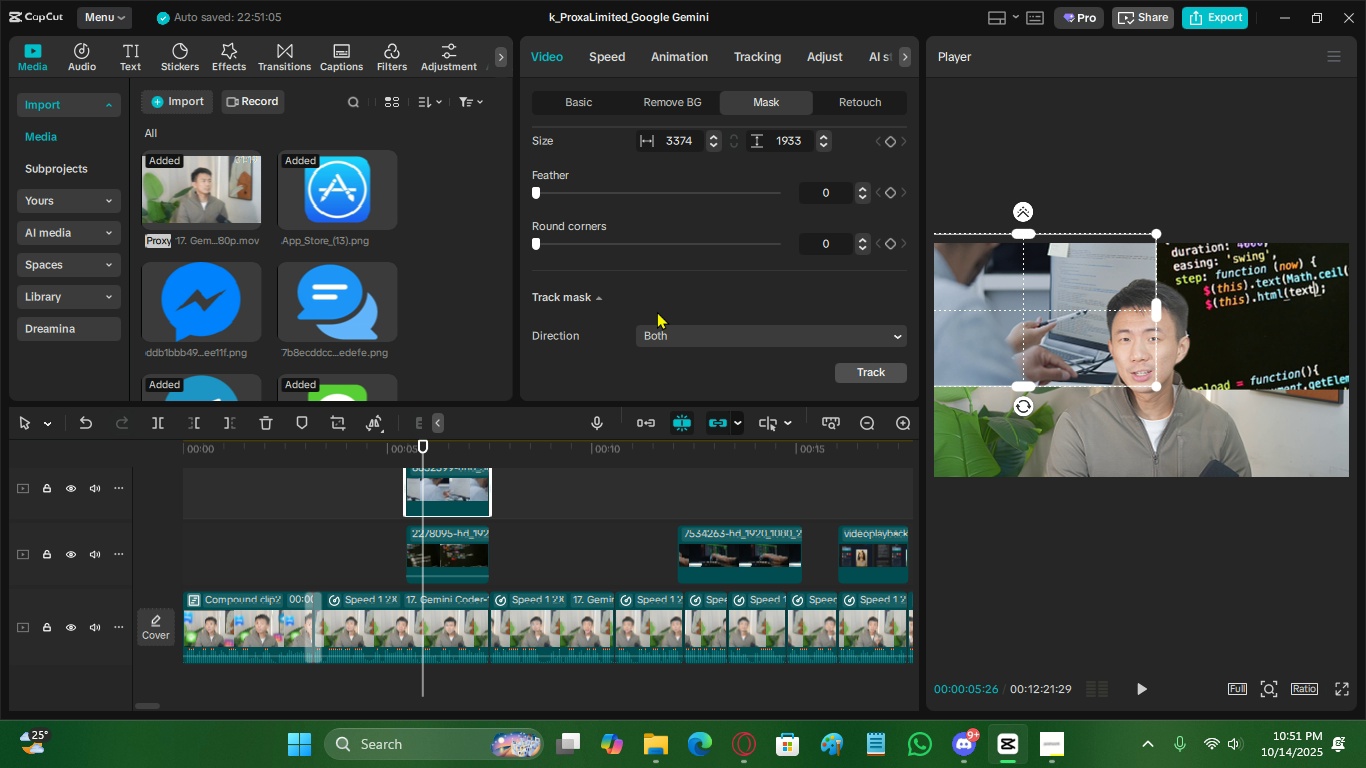 
left_click_drag(start_coordinate=[601, 198], to_coordinate=[611, 189])
 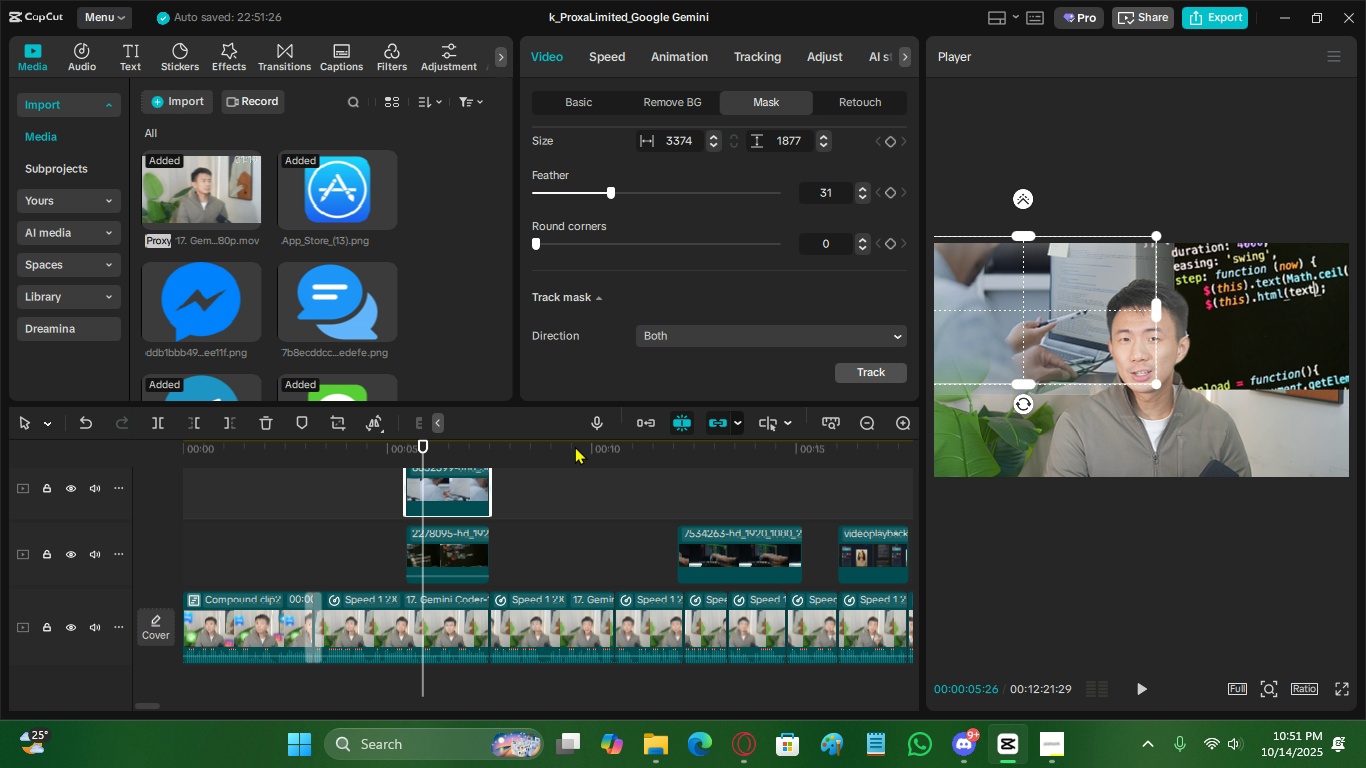 
wait(13.41)
 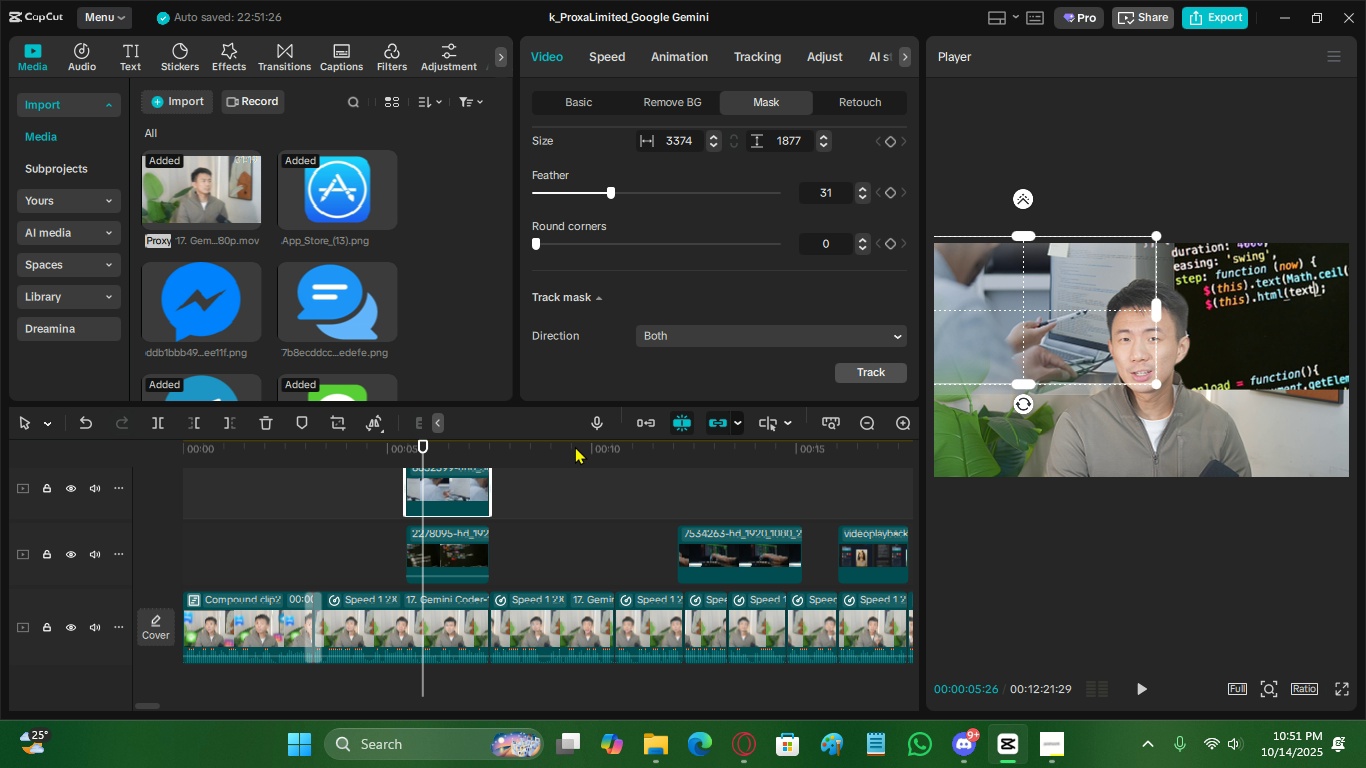 
left_click_drag(start_coordinate=[1024, 383], to_coordinate=[1038, 373])
 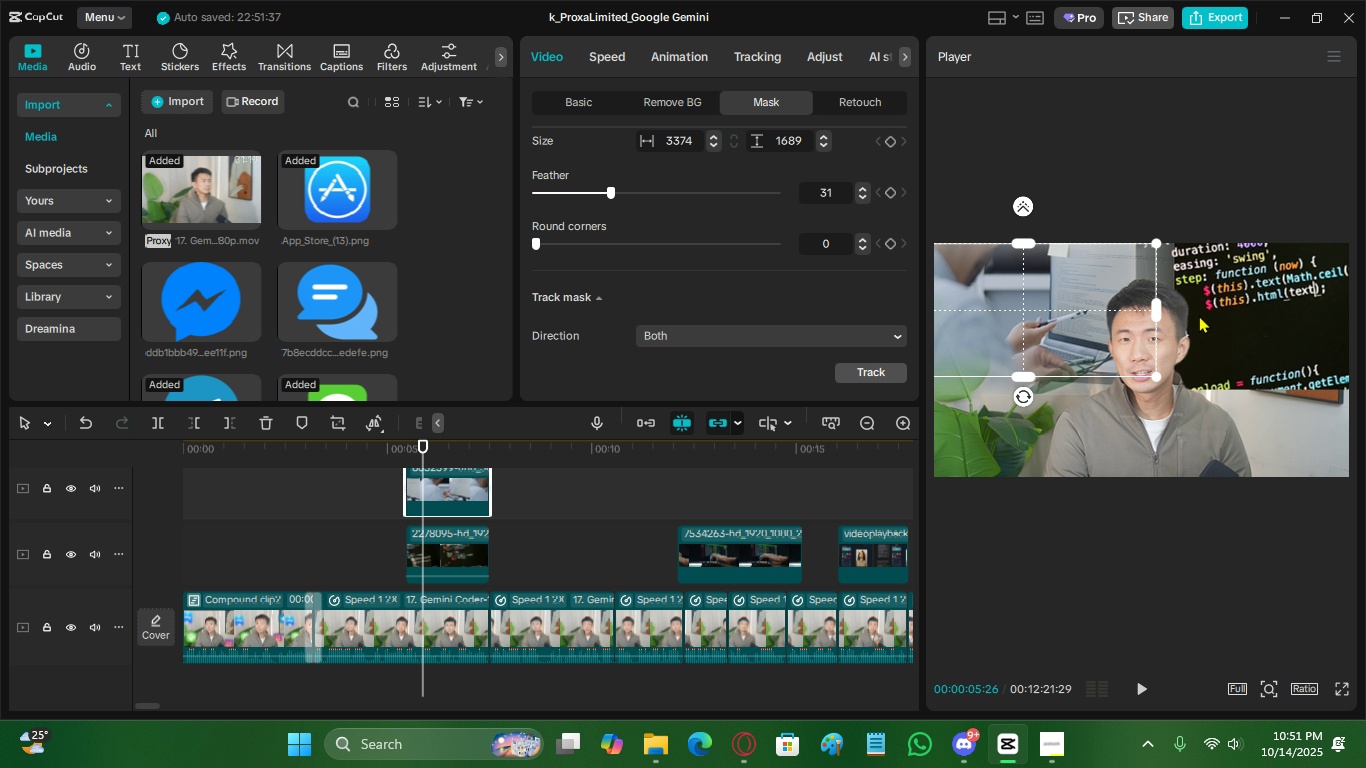 
left_click_drag(start_coordinate=[1157, 304], to_coordinate=[1103, 305])
 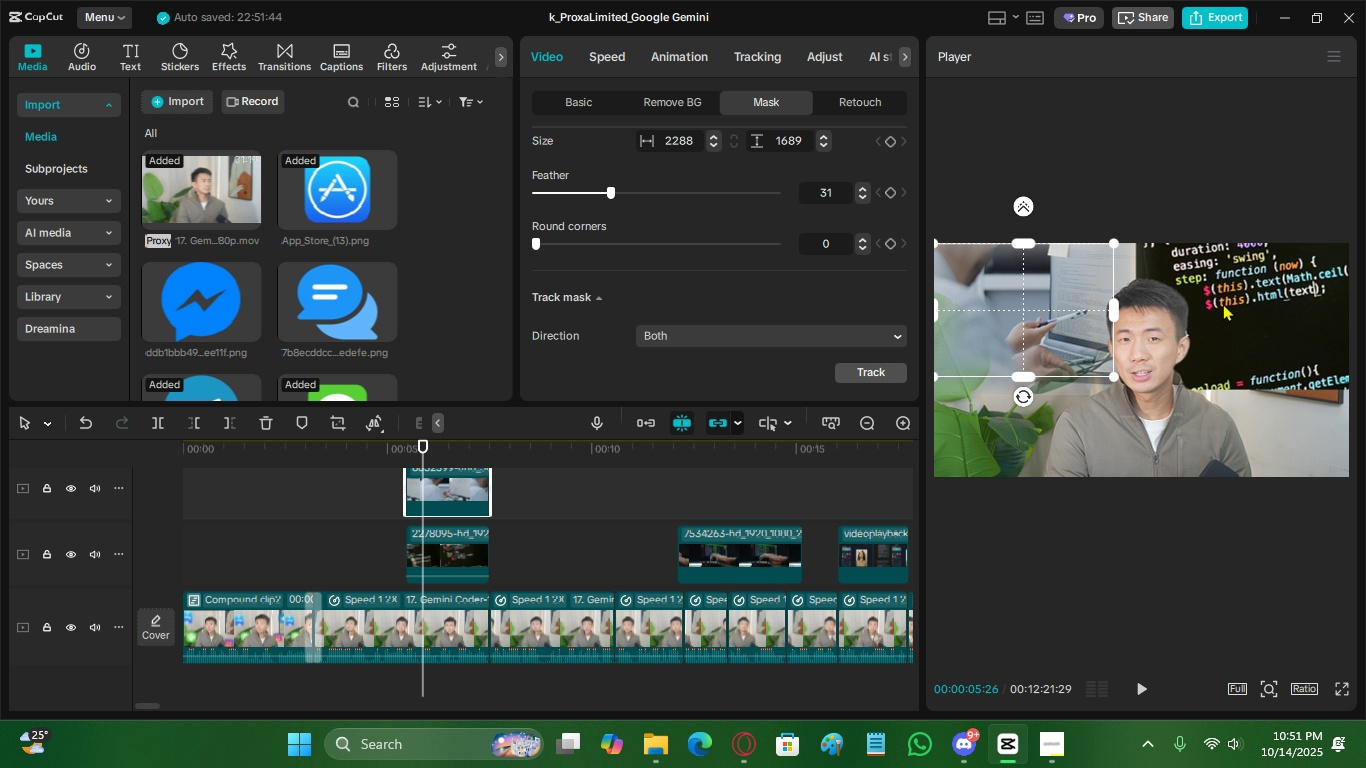 
left_click([1223, 303])
 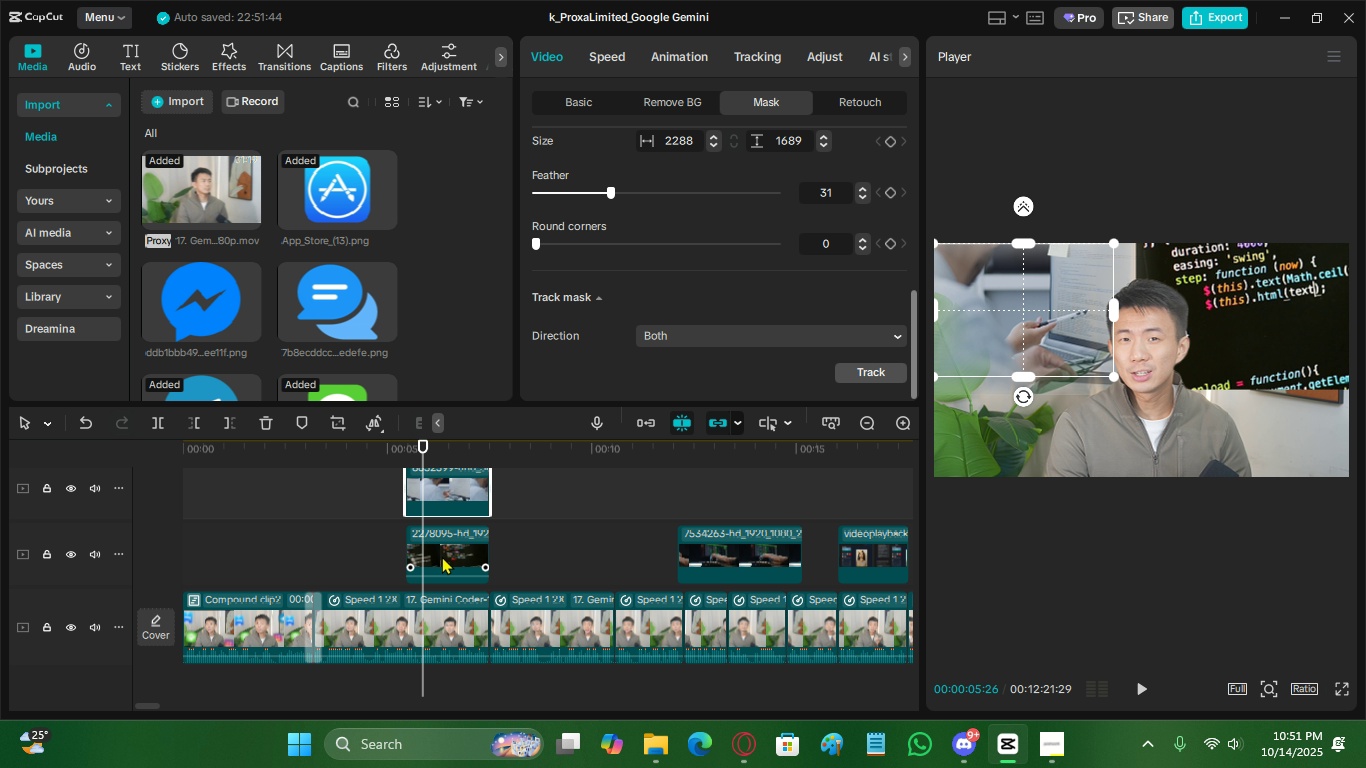 
left_click([436, 558])
 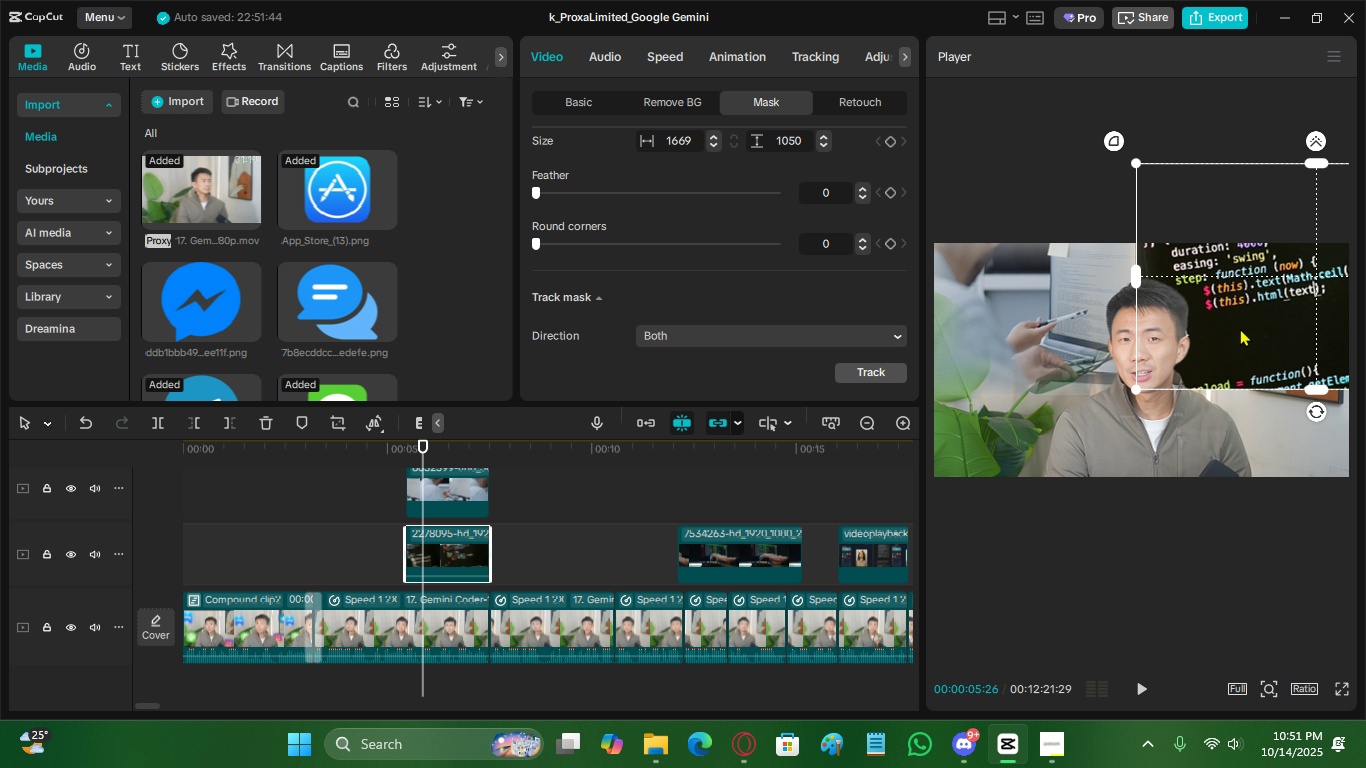 
left_click_drag(start_coordinate=[1243, 324], to_coordinate=[1230, 322])
 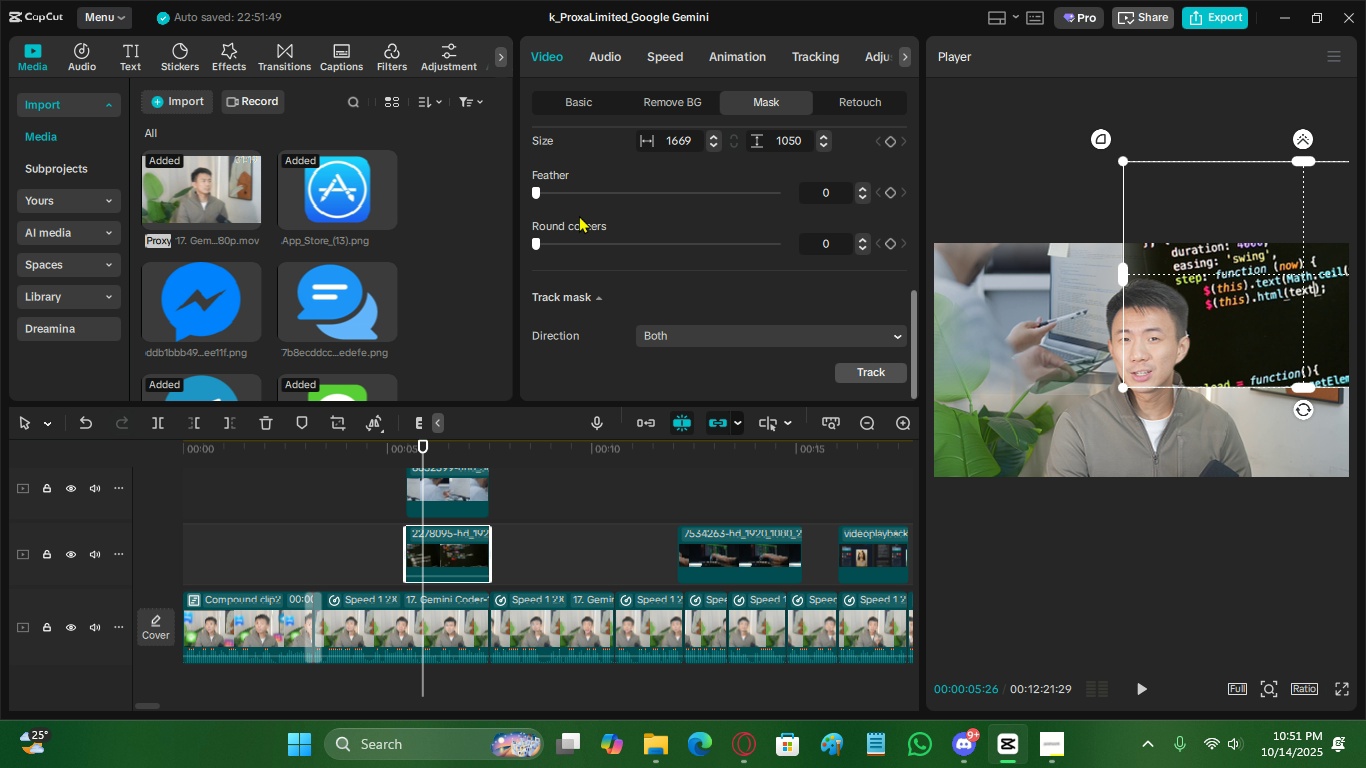 
left_click_drag(start_coordinate=[570, 190], to_coordinate=[599, 190])
 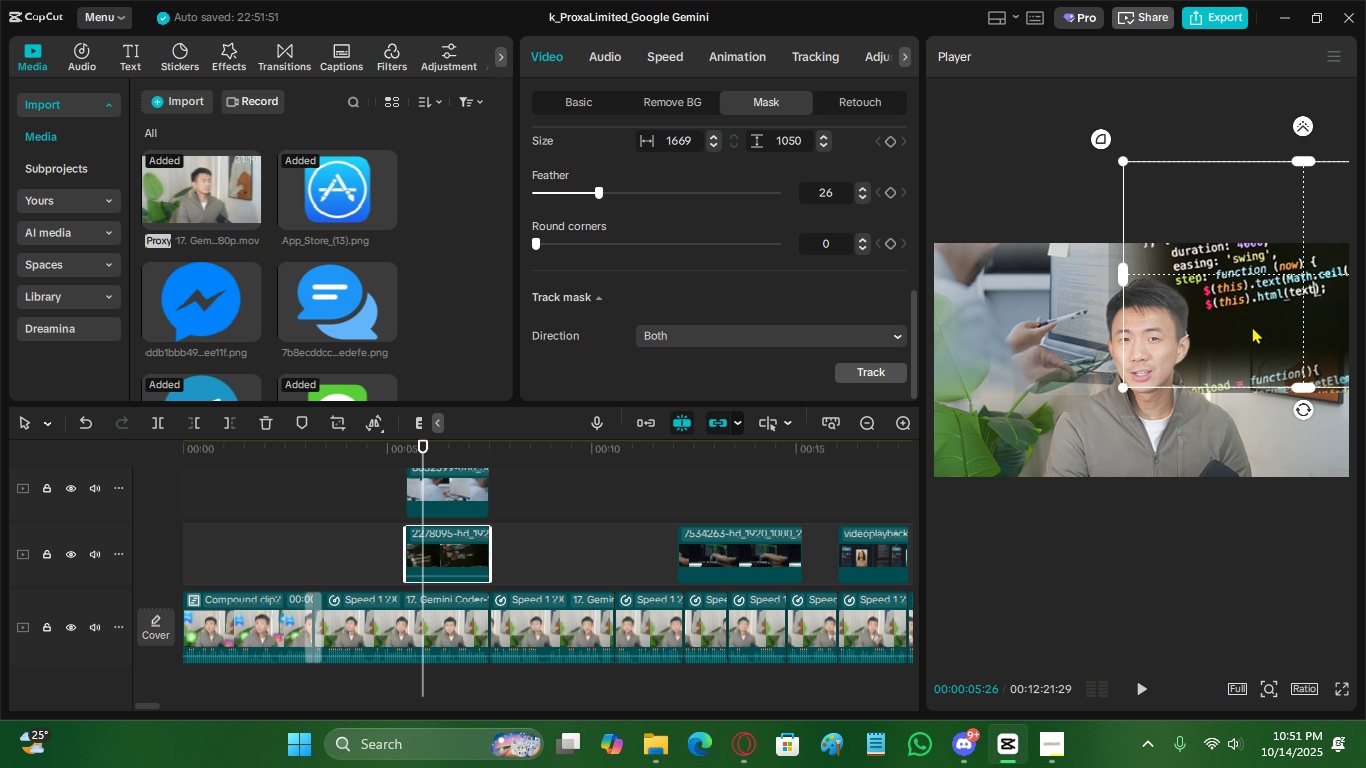 
left_click_drag(start_coordinate=[1255, 328], to_coordinate=[1240, 326])
 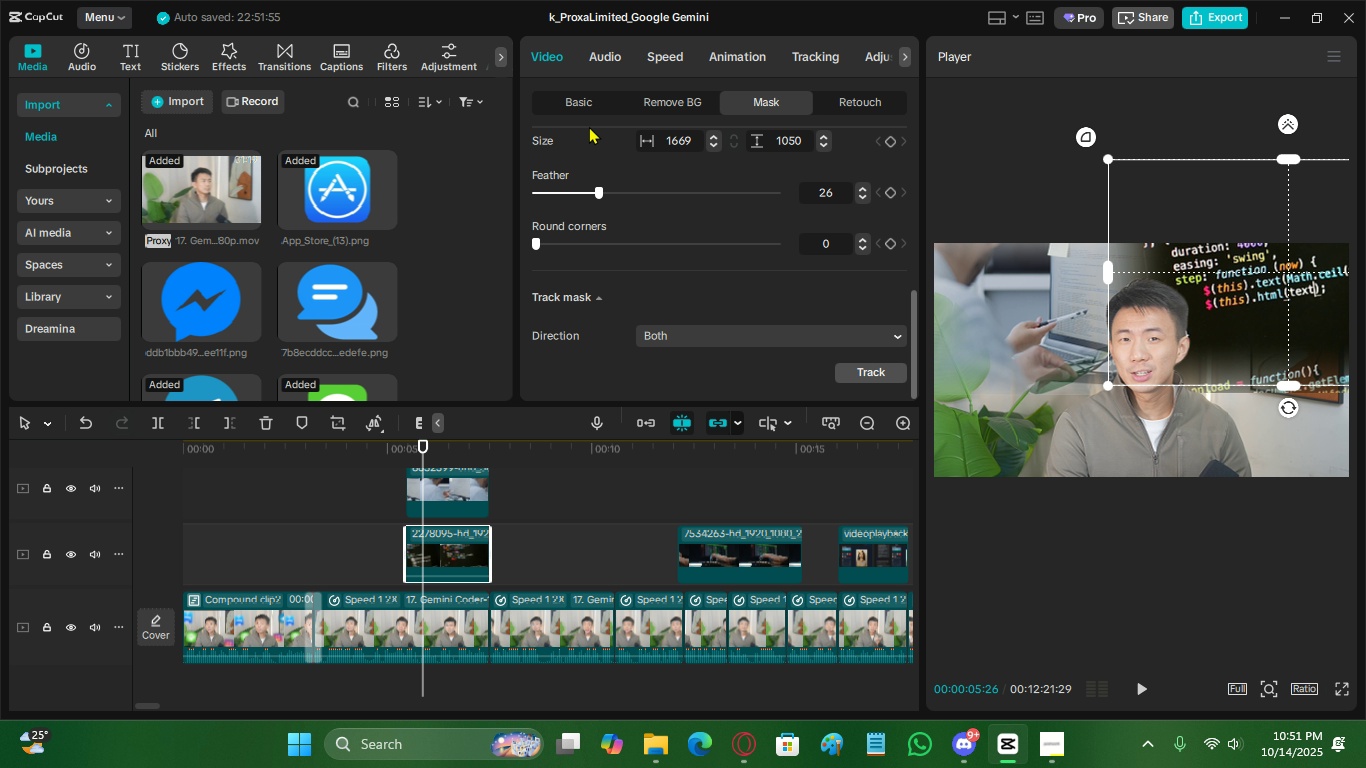 
left_click([580, 109])
 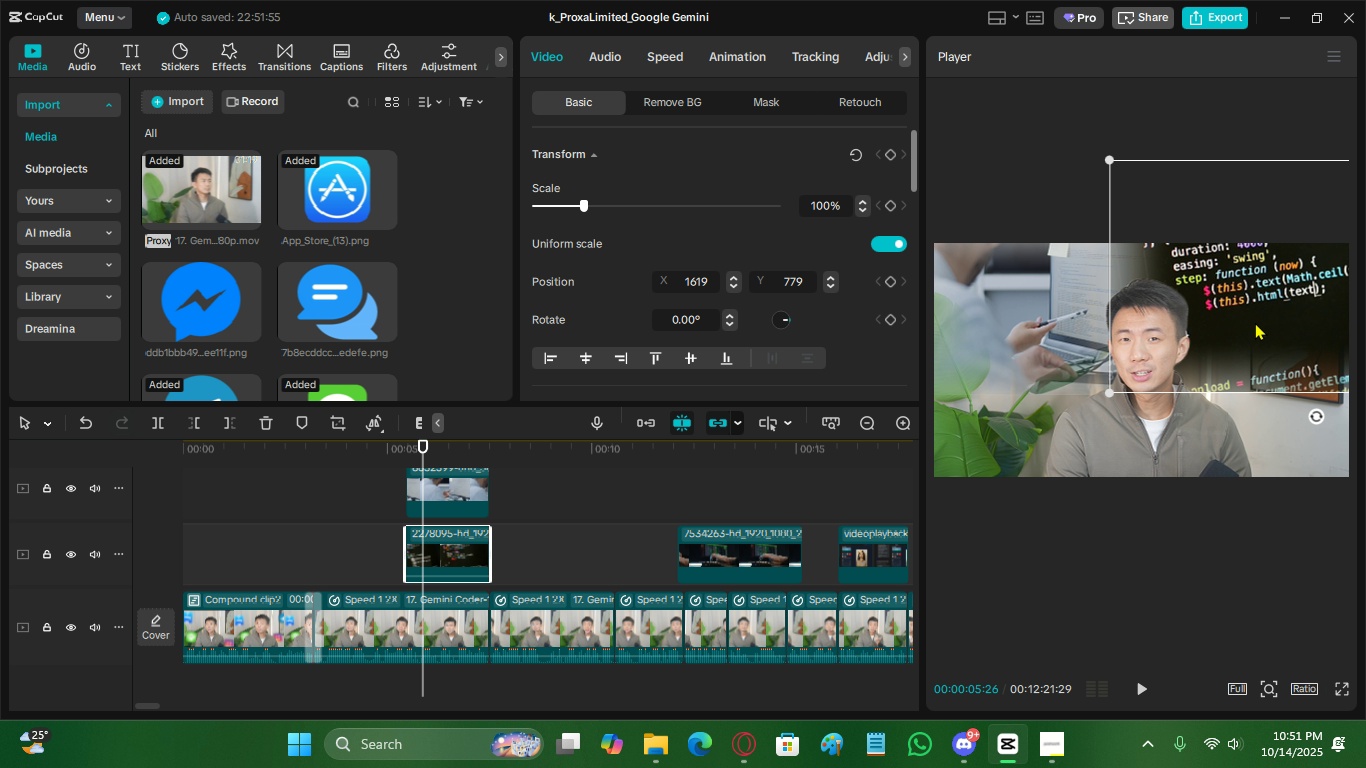 
left_click_drag(start_coordinate=[1260, 311], to_coordinate=[1250, 312])
 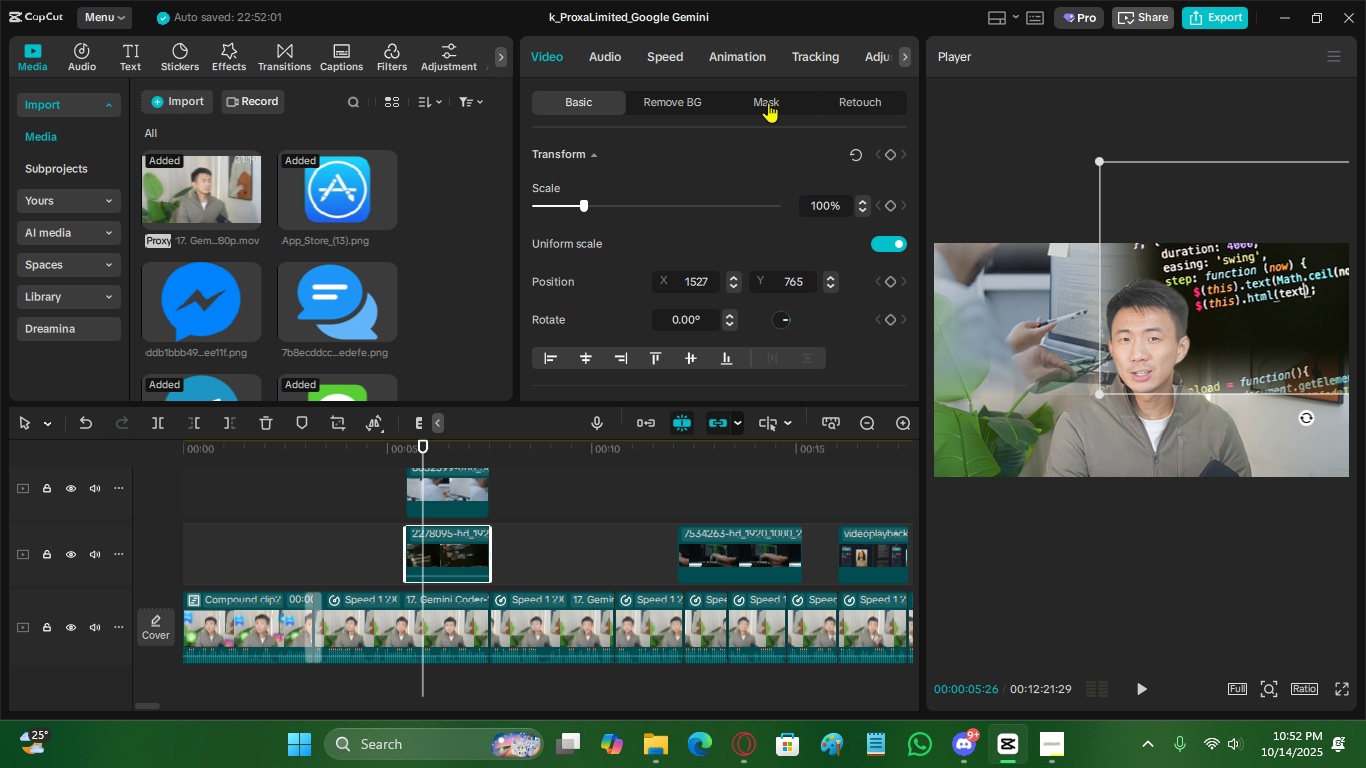 
left_click([768, 102])
 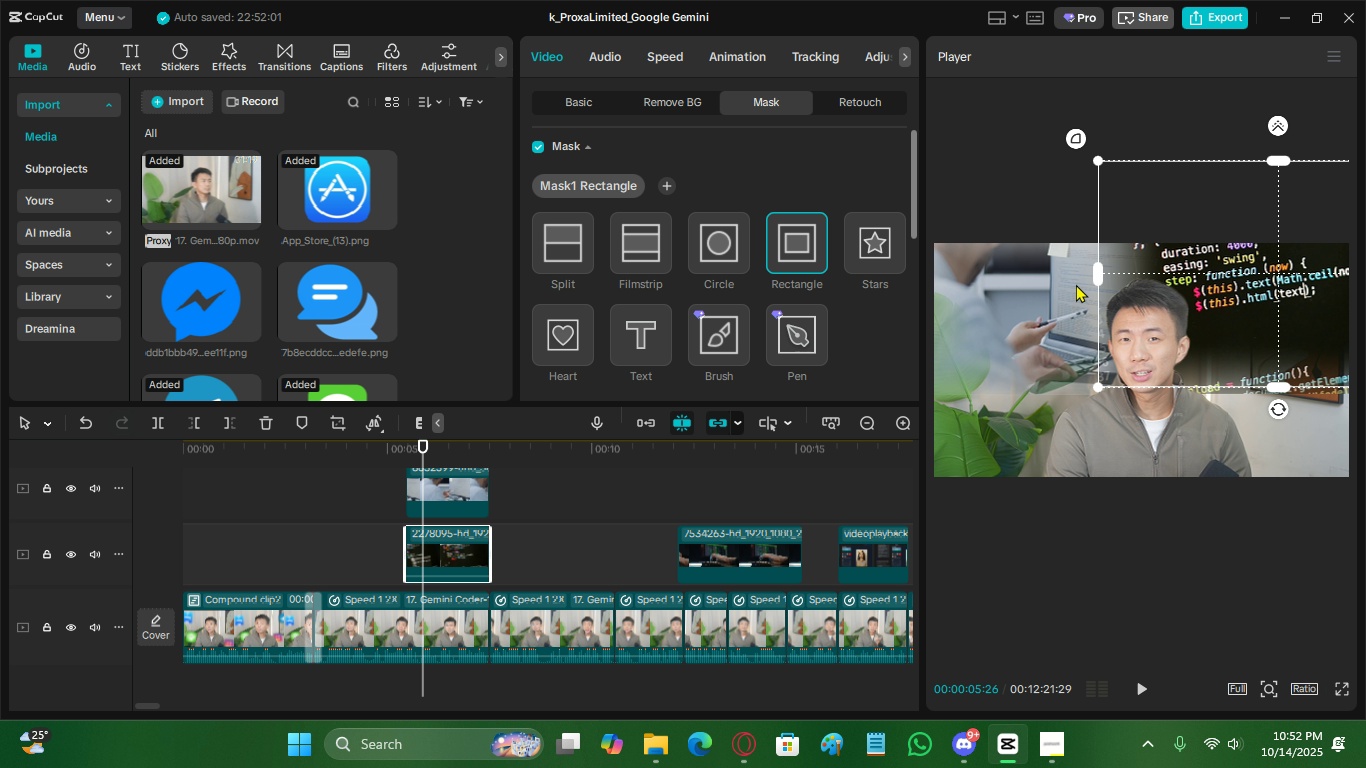 
left_click_drag(start_coordinate=[1094, 282], to_coordinate=[1133, 279])
 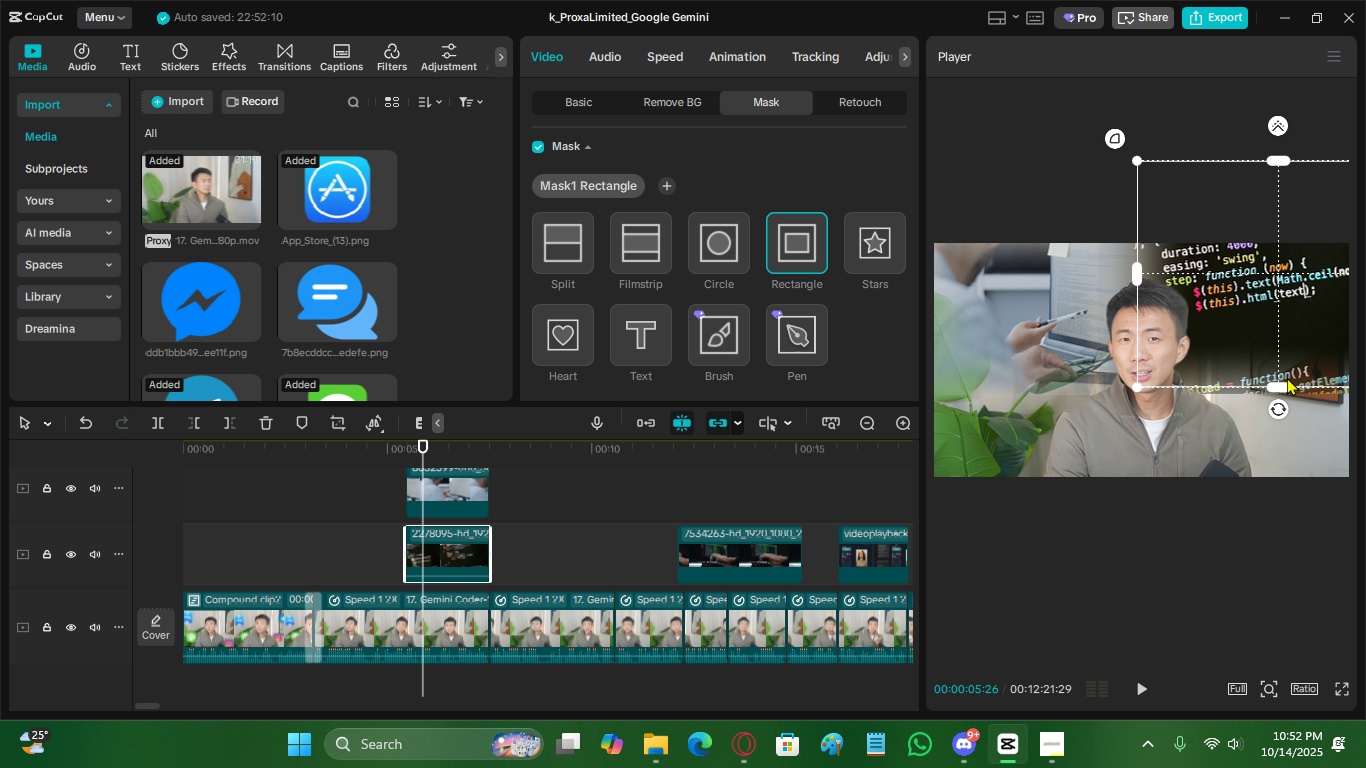 
left_click_drag(start_coordinate=[1288, 380], to_coordinate=[1284, 389])
 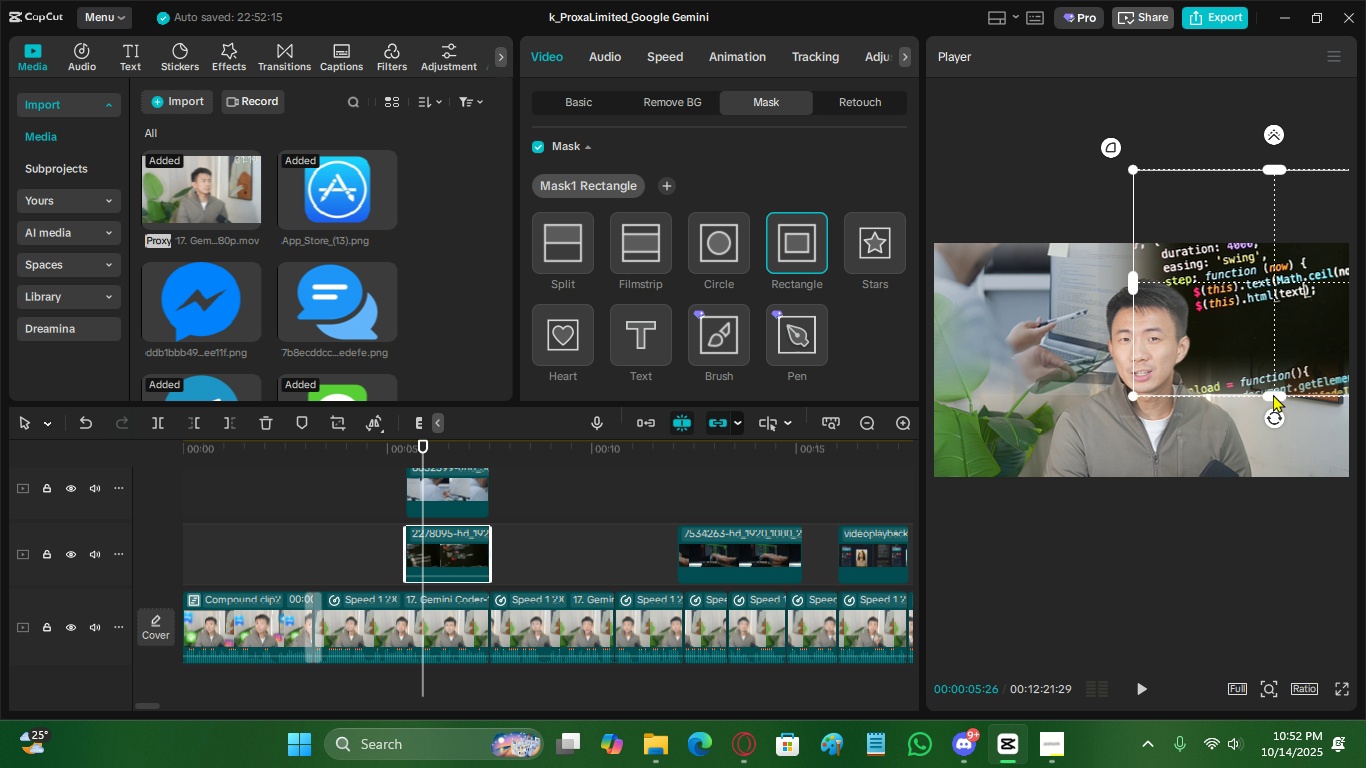 
left_click_drag(start_coordinate=[1275, 398], to_coordinate=[1289, 368])
 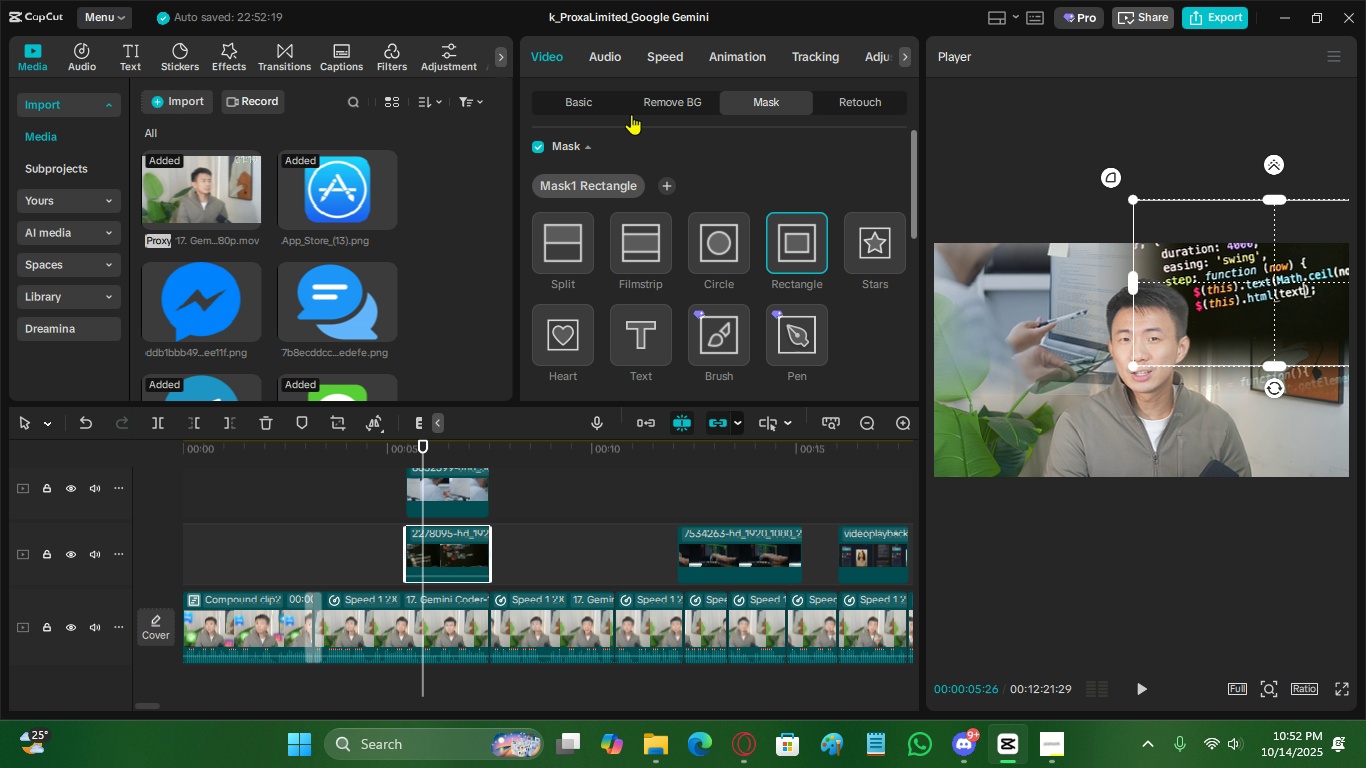 
left_click([593, 105])
 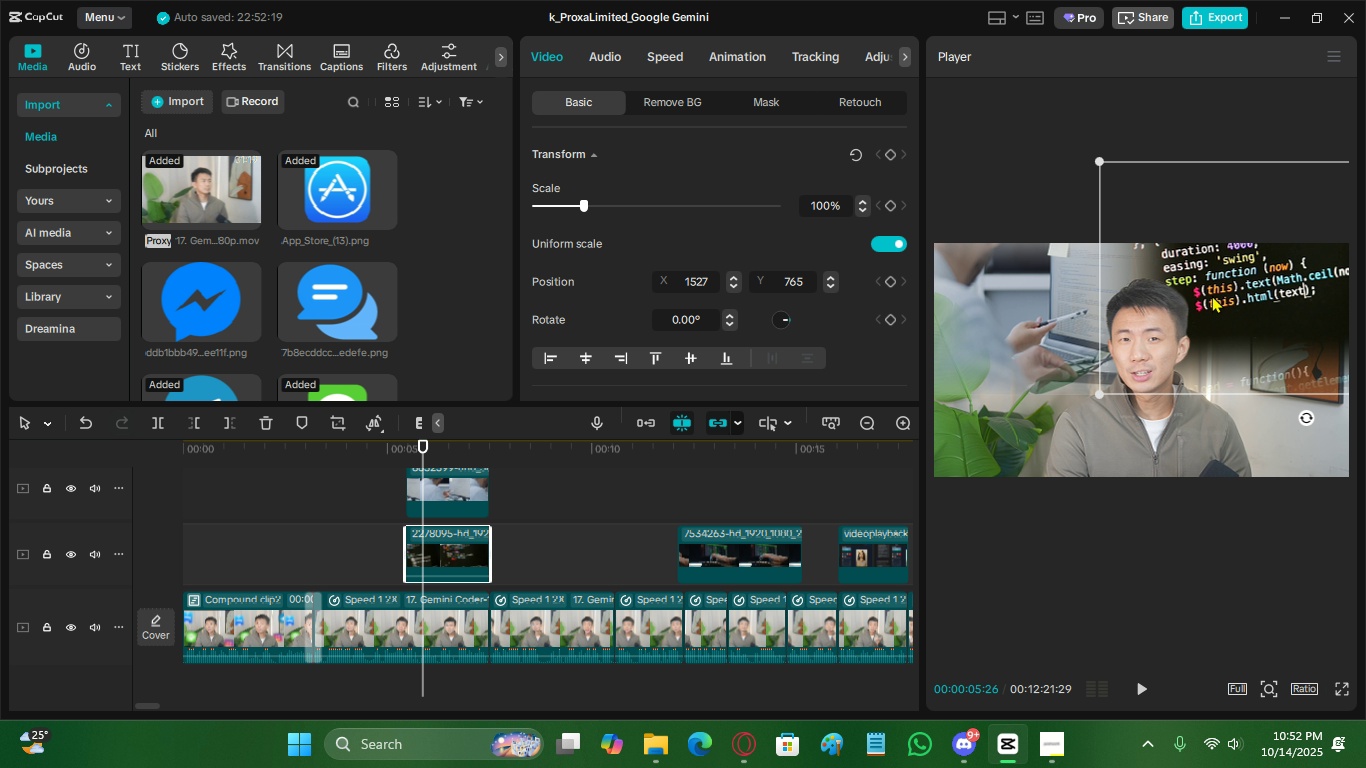 
left_click_drag(start_coordinate=[1235, 298], to_coordinate=[1235, 342])
 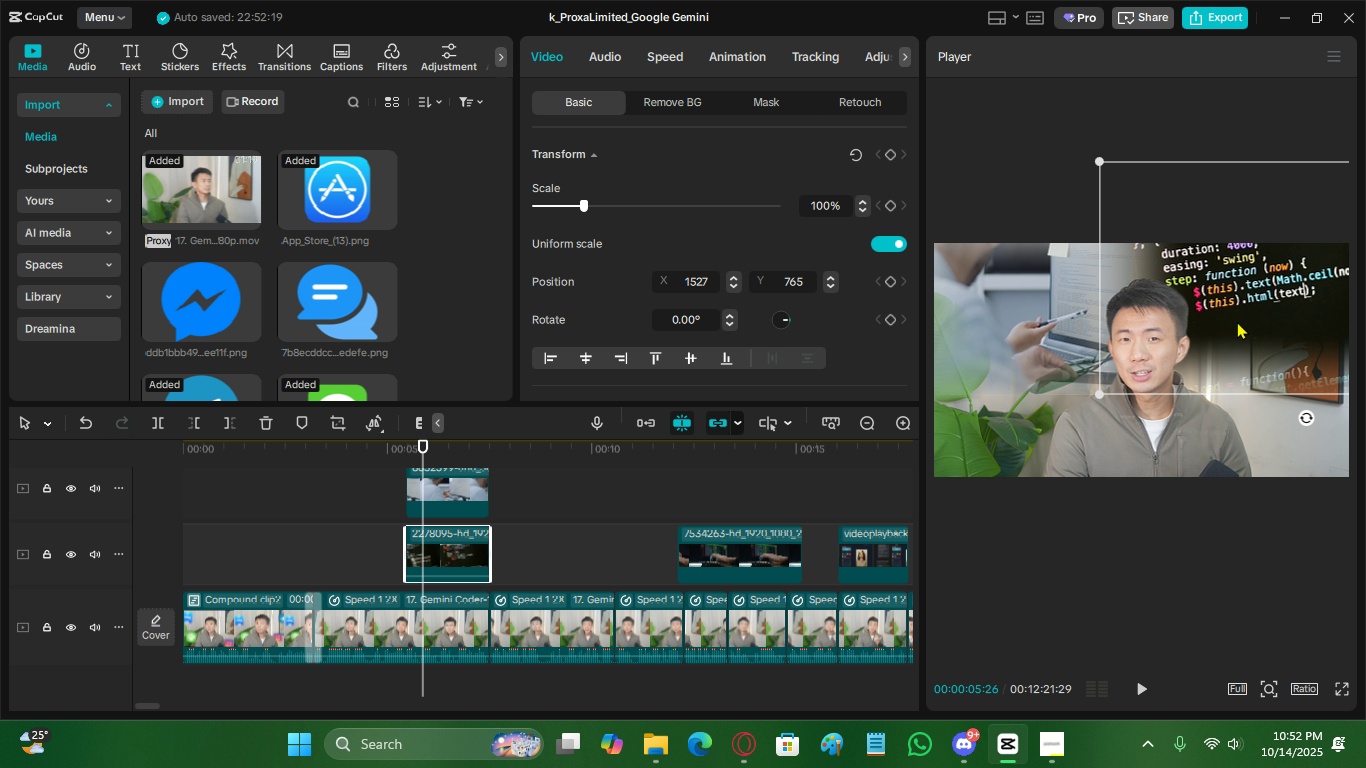 
left_click_drag(start_coordinate=[1237, 321], to_coordinate=[1231, 358])
 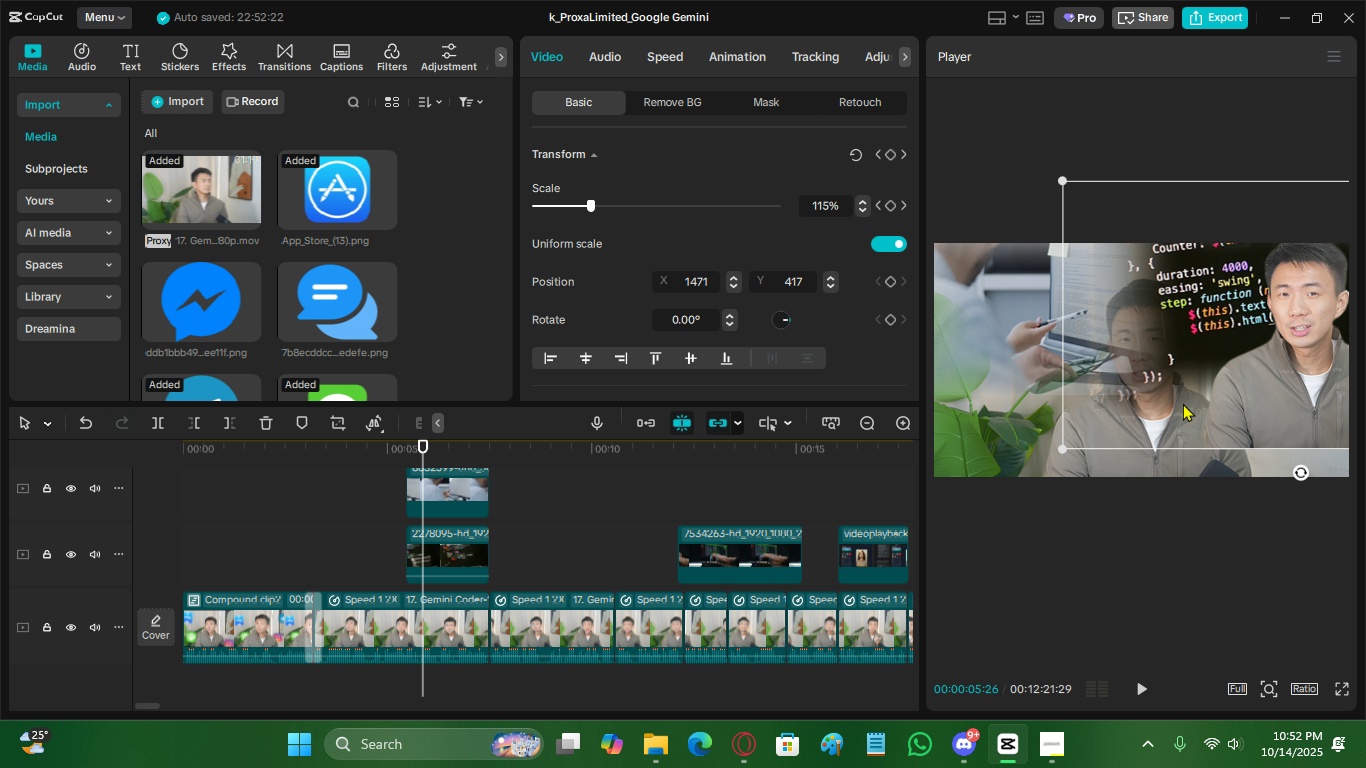 
key(Control+Z)
 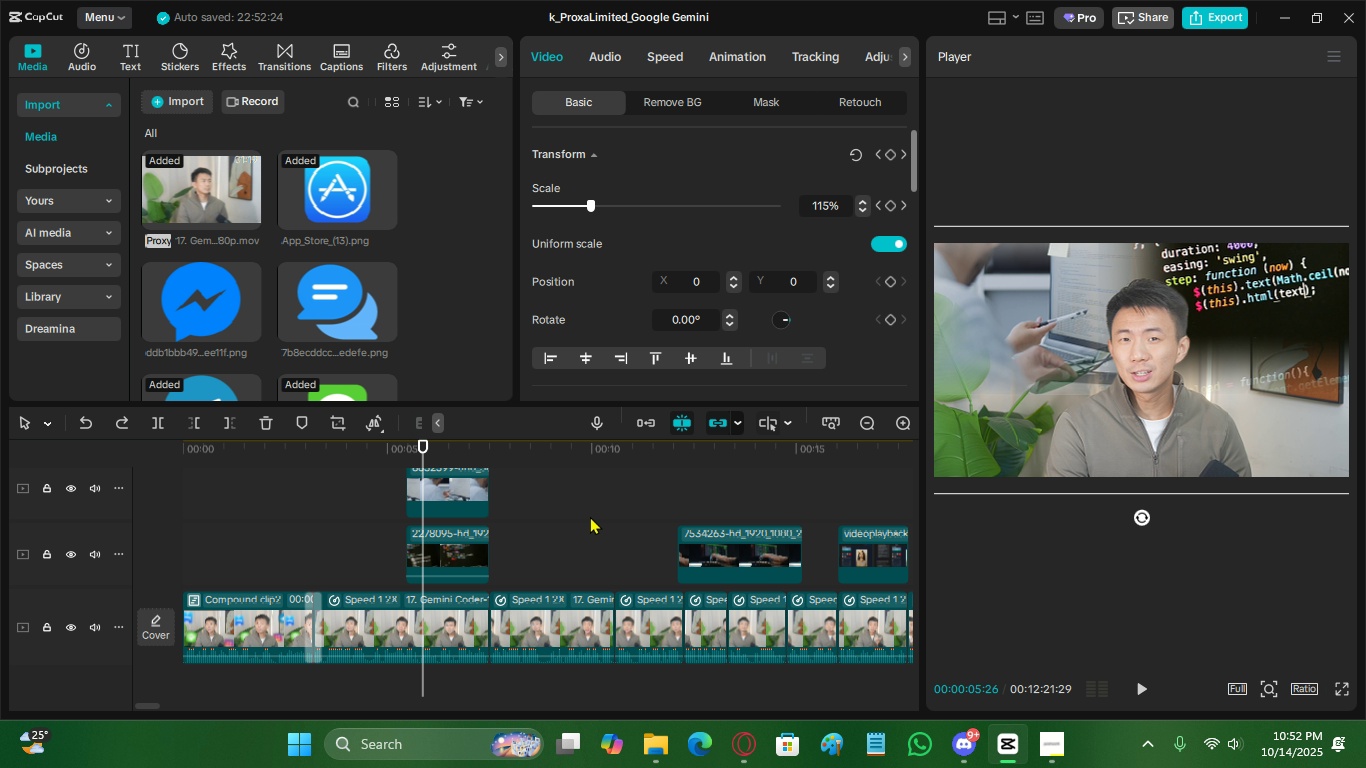 
left_click([451, 542])
 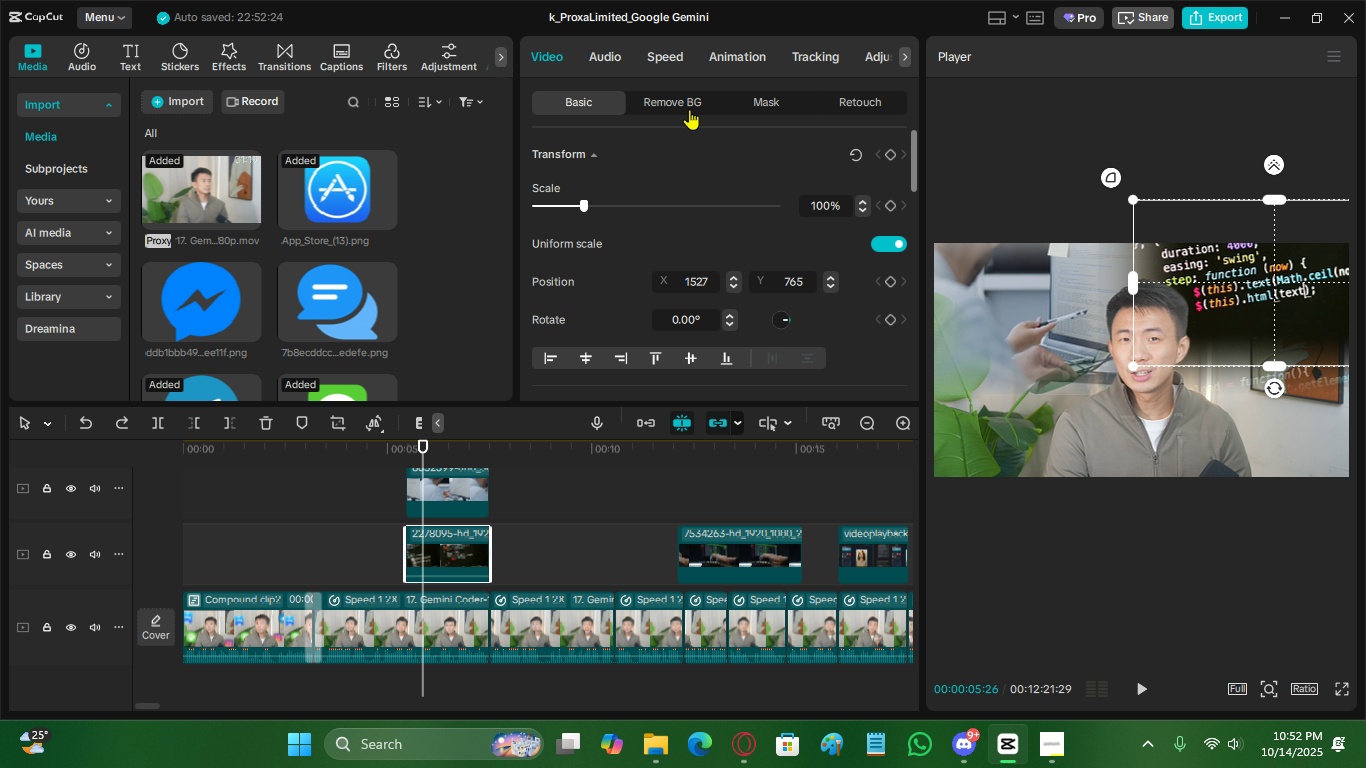 
left_click([689, 107])
 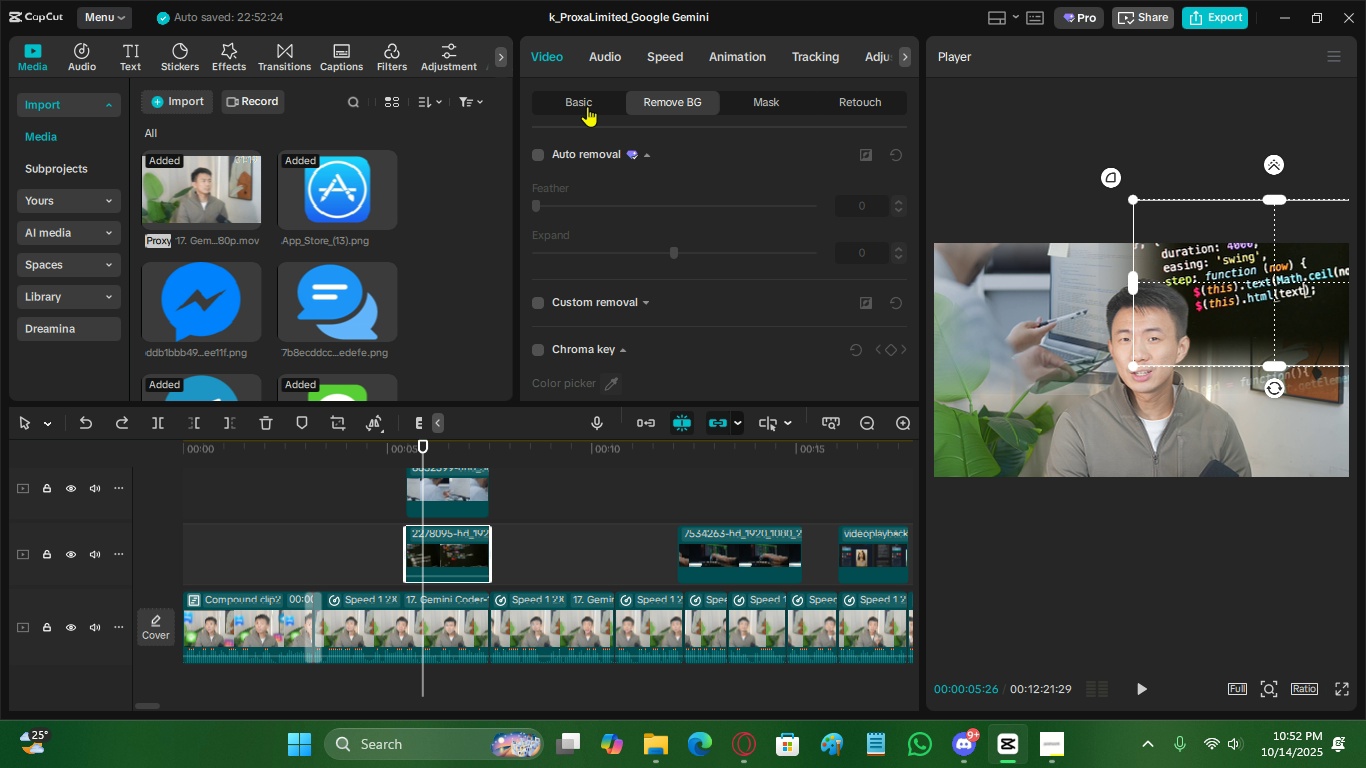 
left_click([587, 106])
 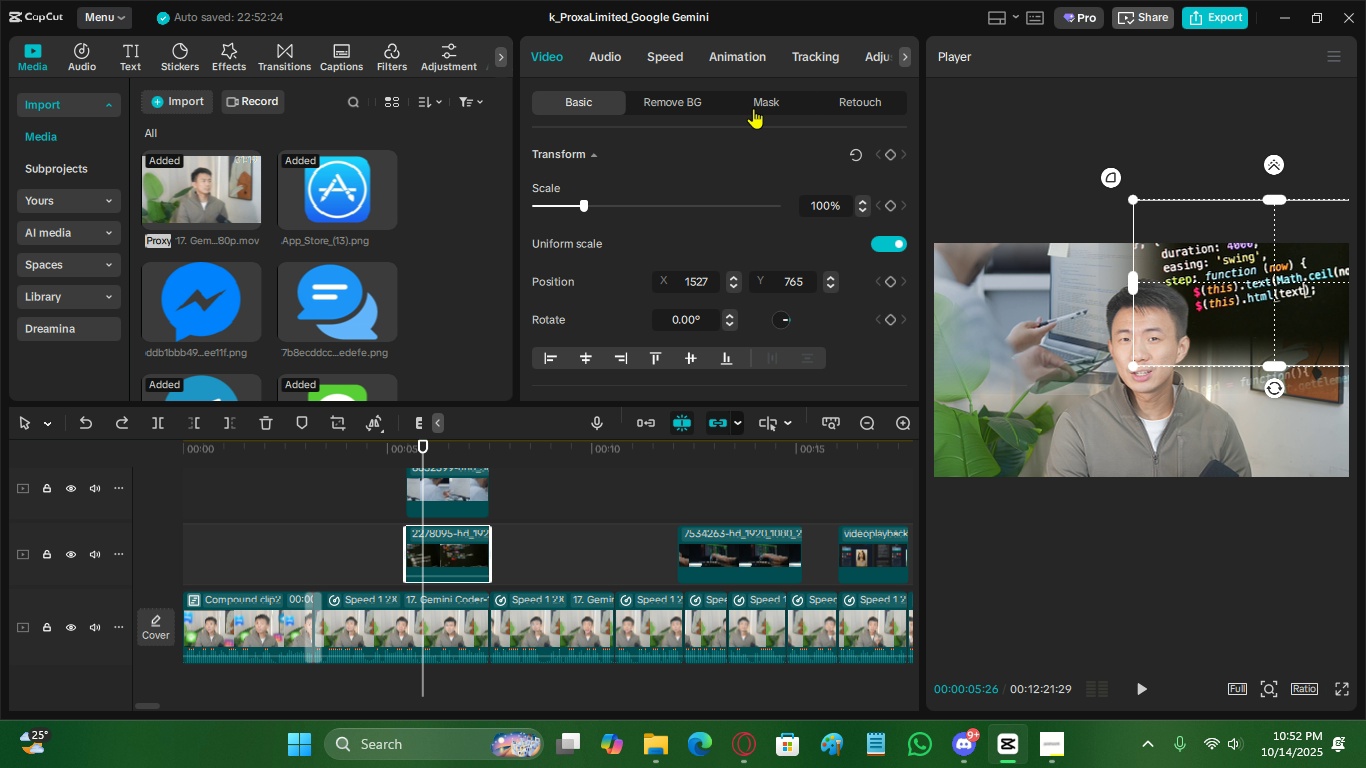 
wait(8.22)
 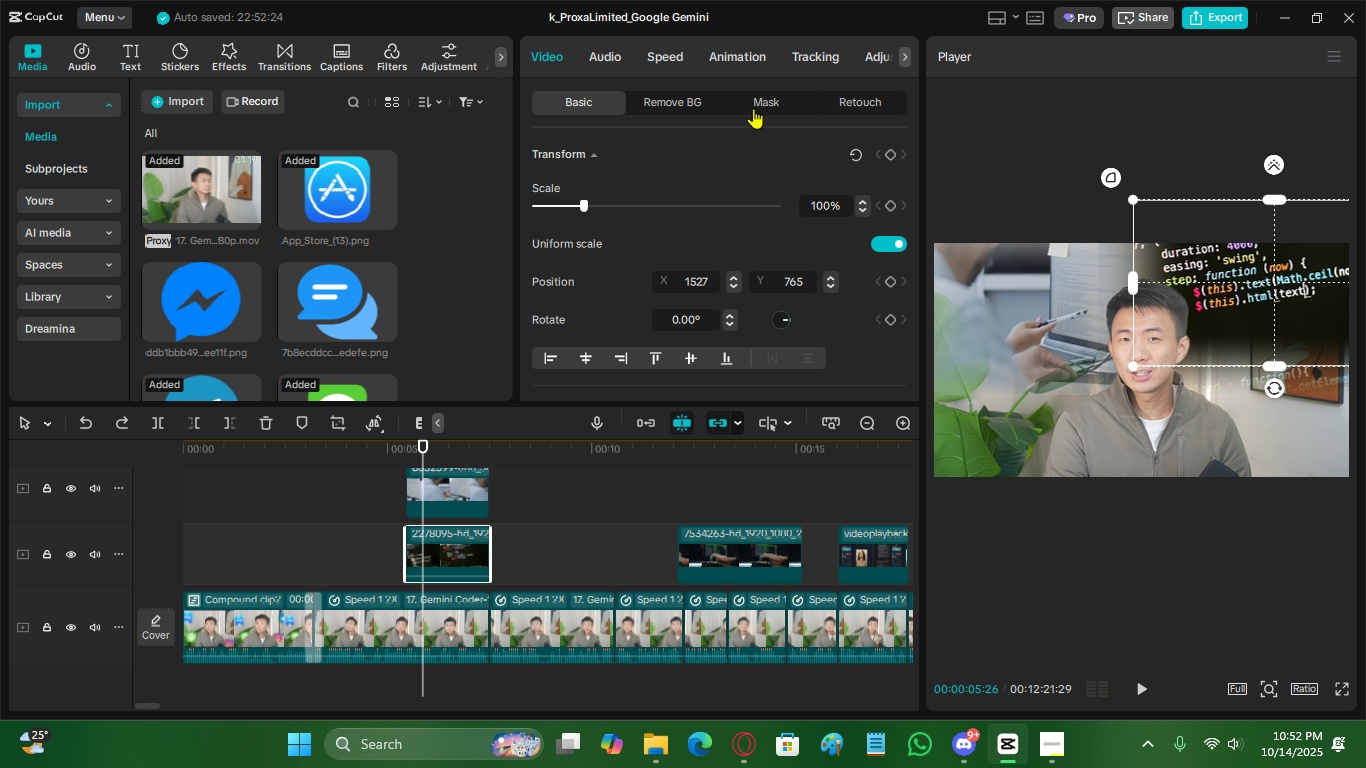 
left_click([674, 104])
 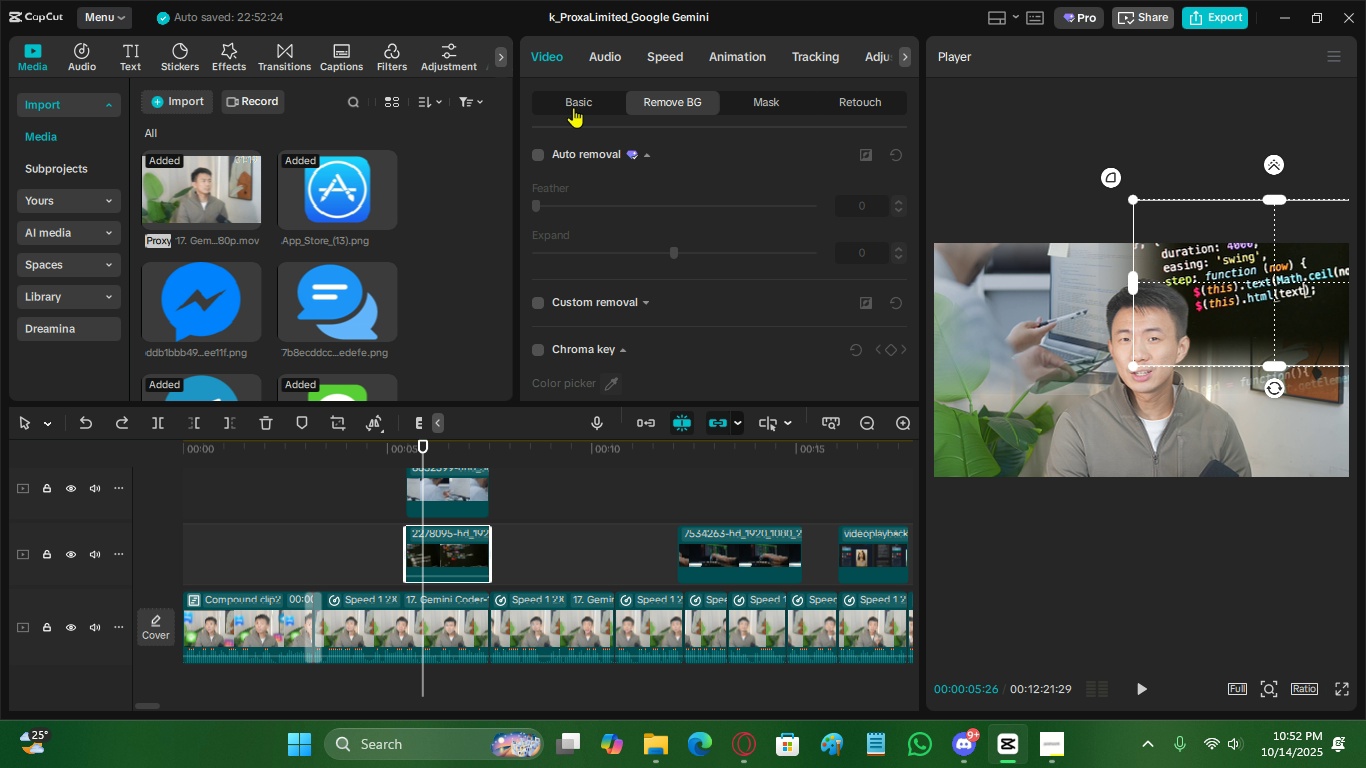 
left_click([573, 107])
 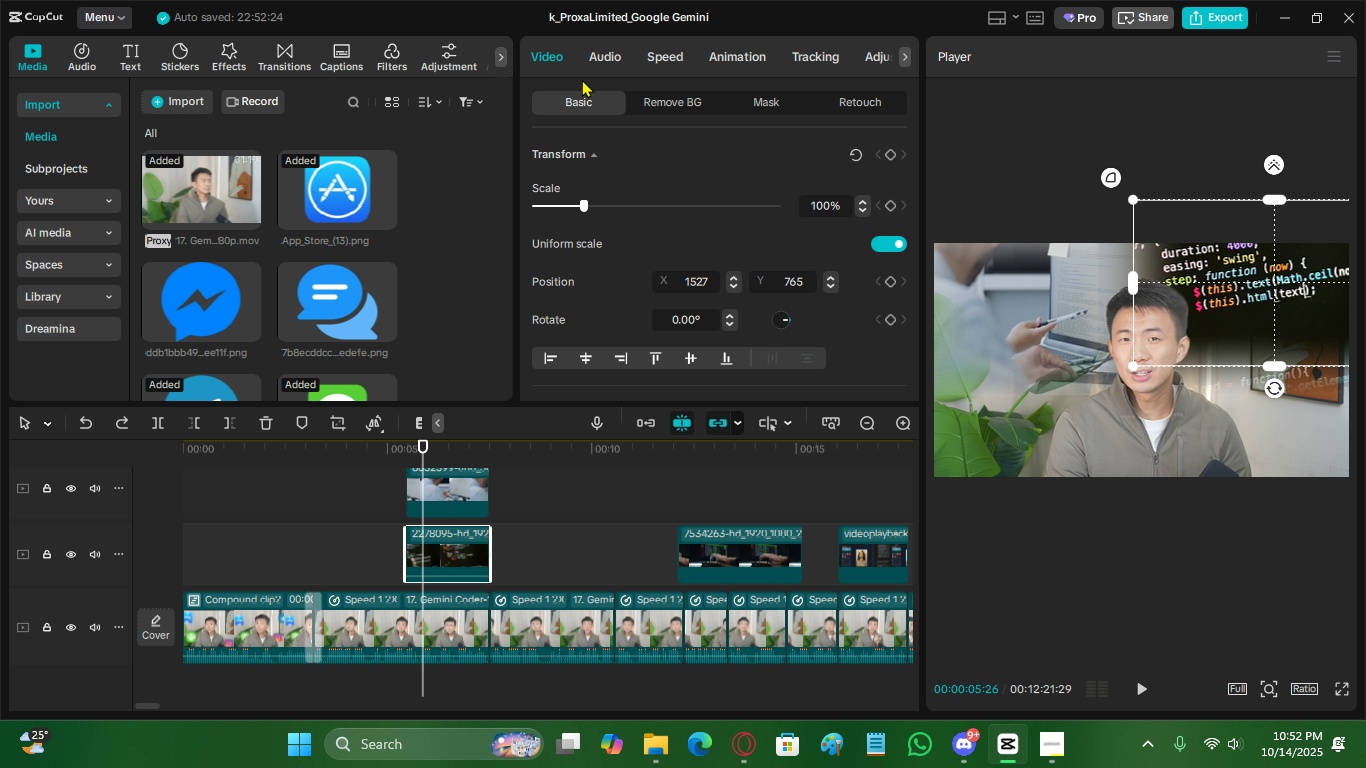 
wait(8.07)
 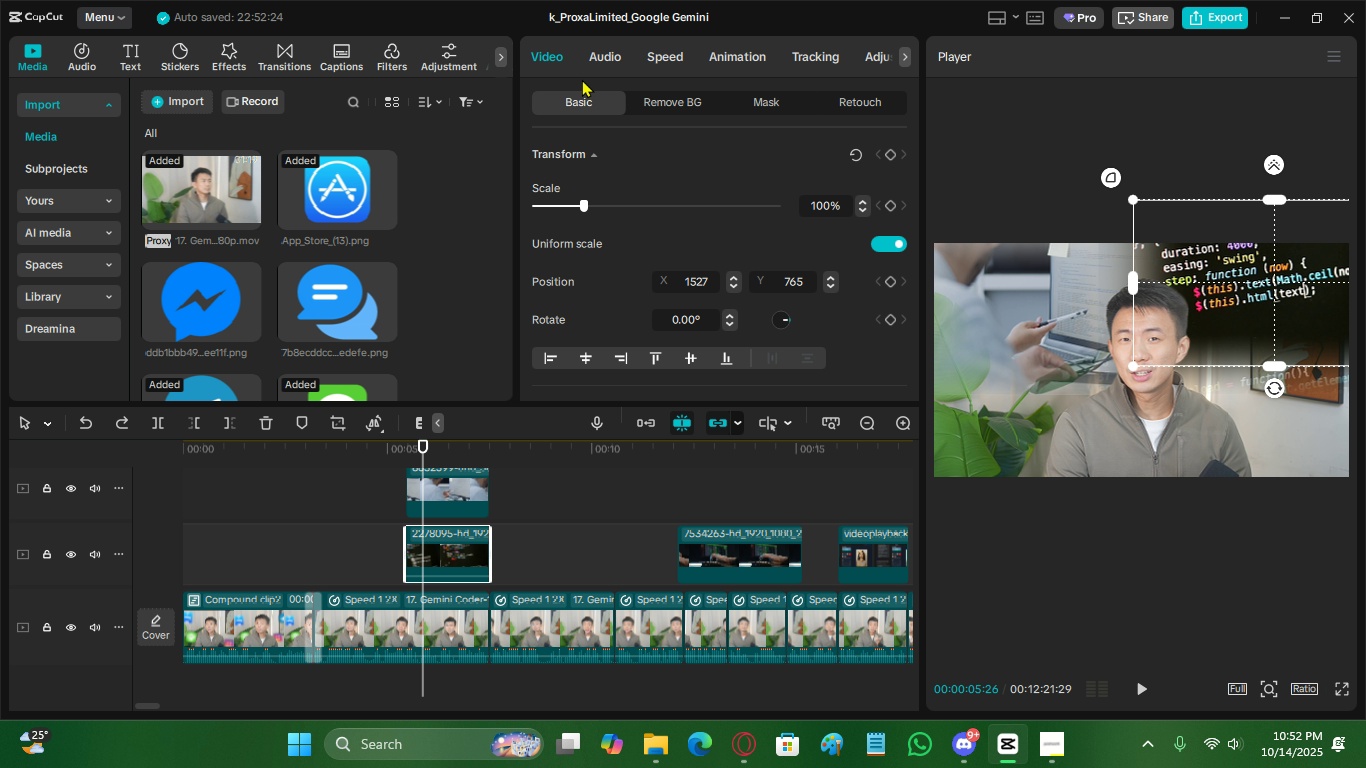 
left_click([763, 105])
 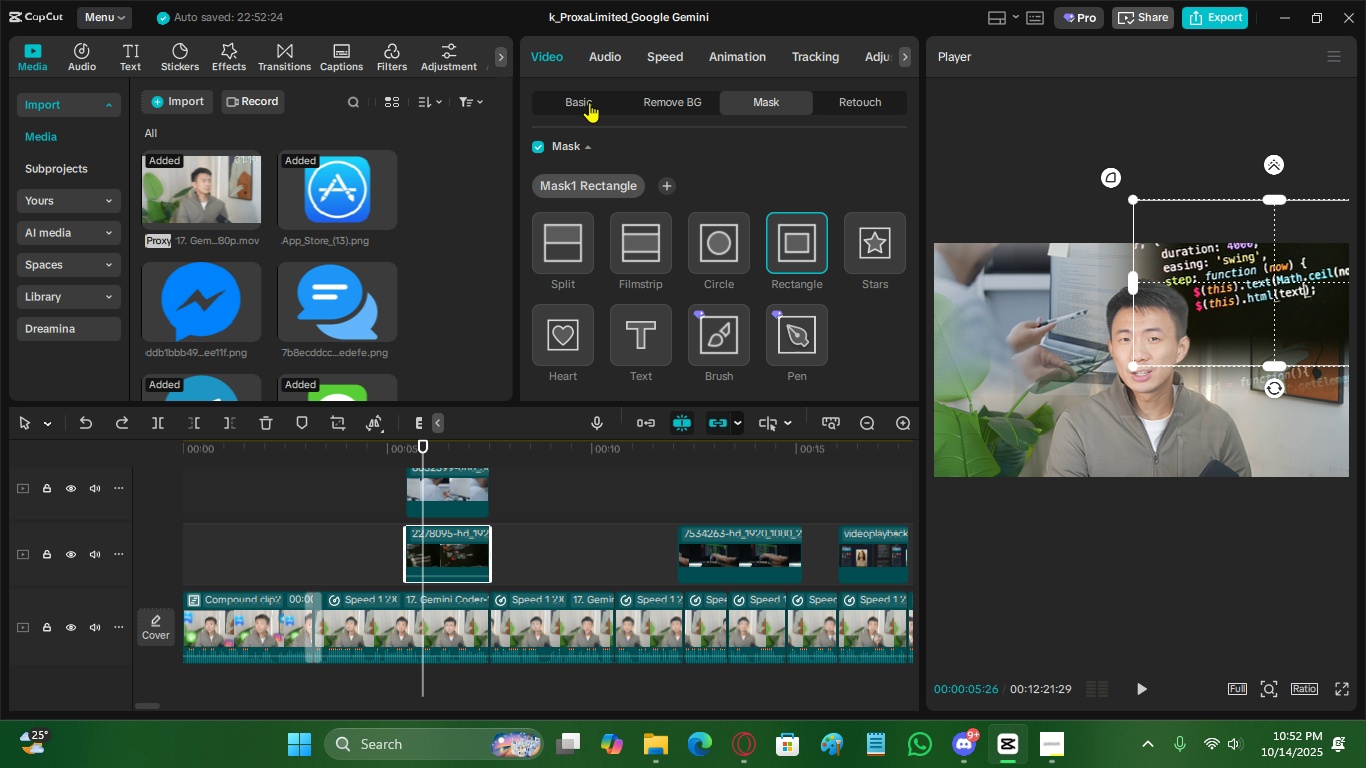 
left_click([589, 102])
 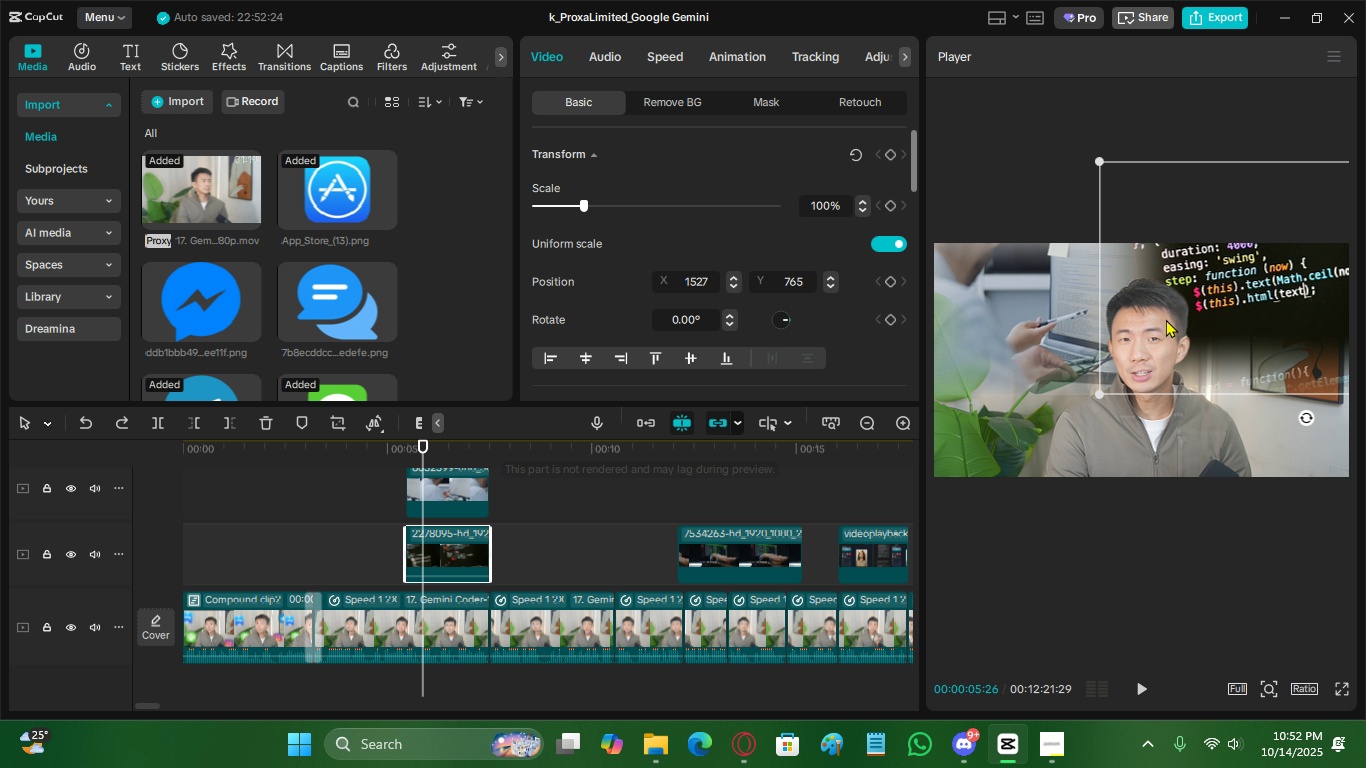 
left_click_drag(start_coordinate=[1215, 295], to_coordinate=[1223, 358])
 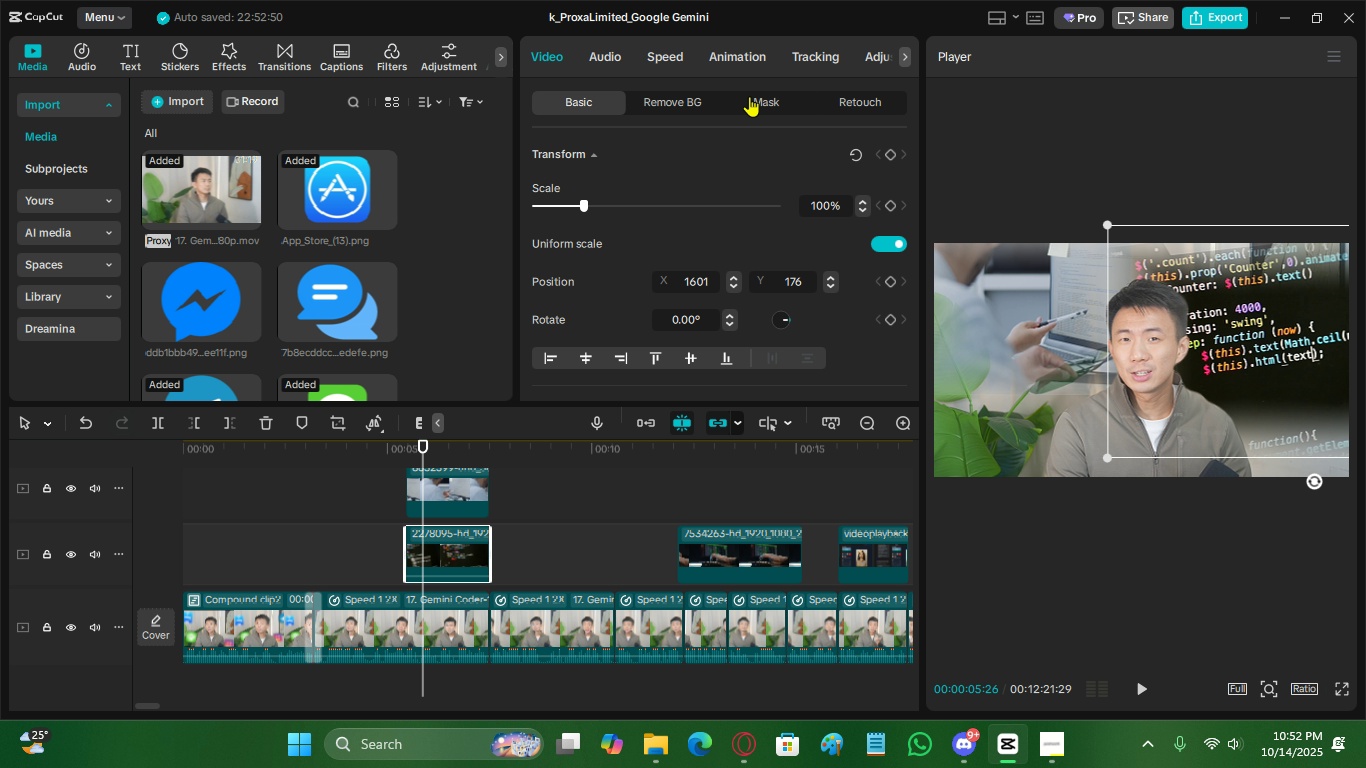 
left_click([760, 100])
 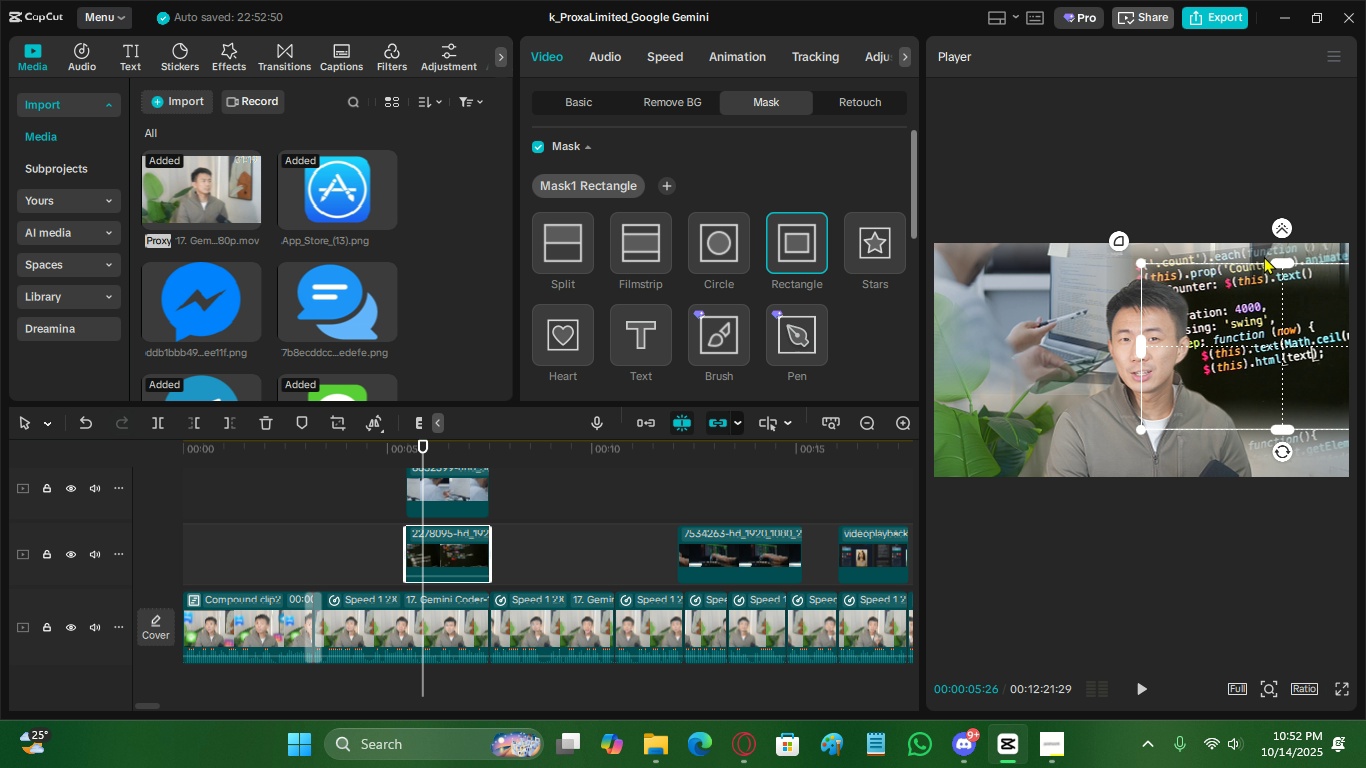 
left_click_drag(start_coordinate=[1273, 261], to_coordinate=[1278, 246])
 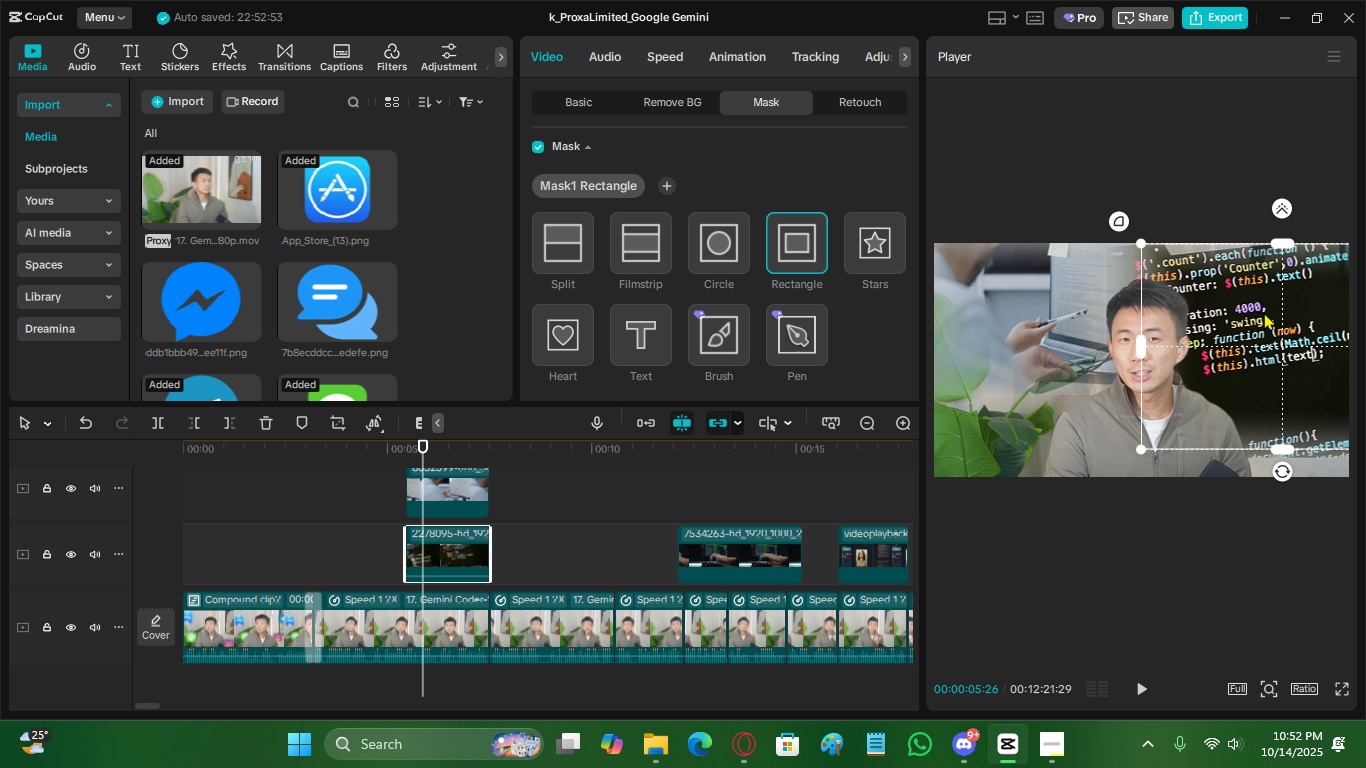 
left_click_drag(start_coordinate=[1264, 312], to_coordinate=[1238, 280])
 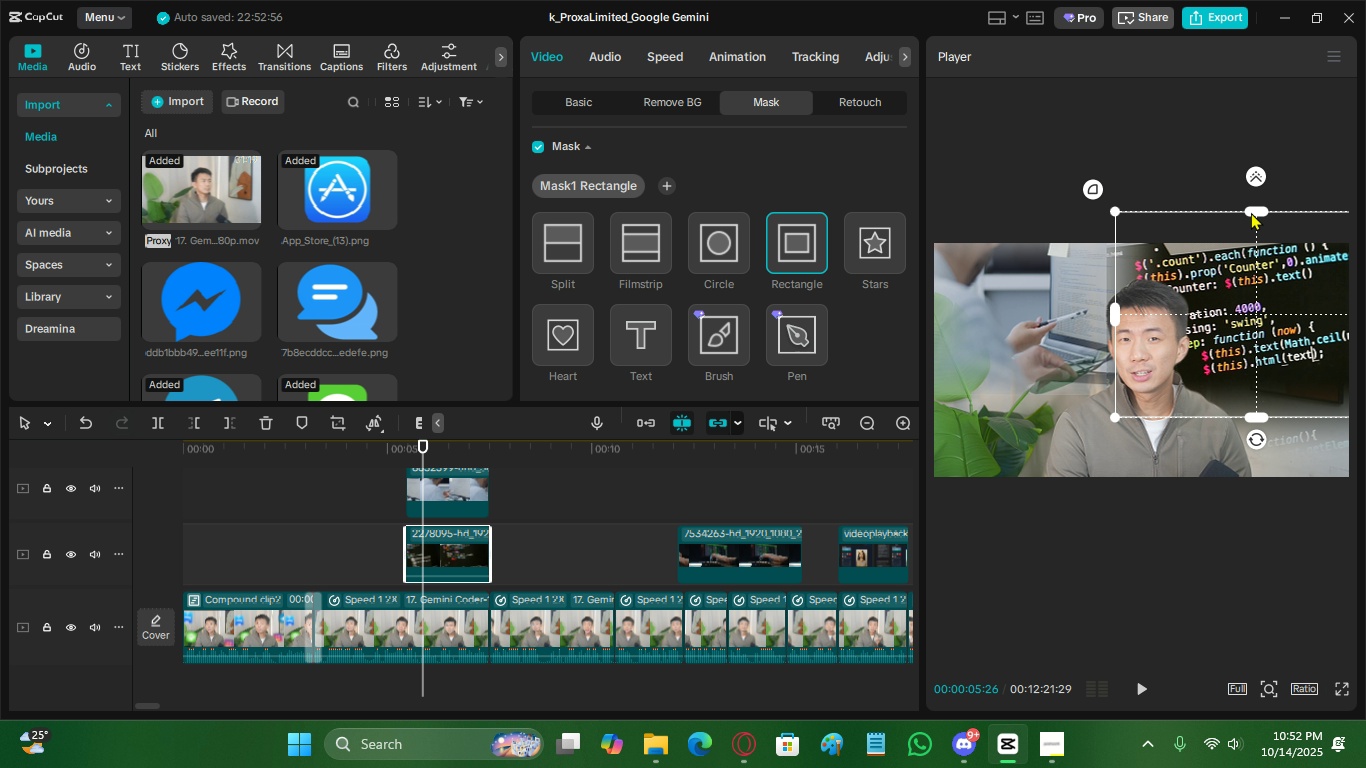 
left_click_drag(start_coordinate=[1256, 214], to_coordinate=[1259, 221])
 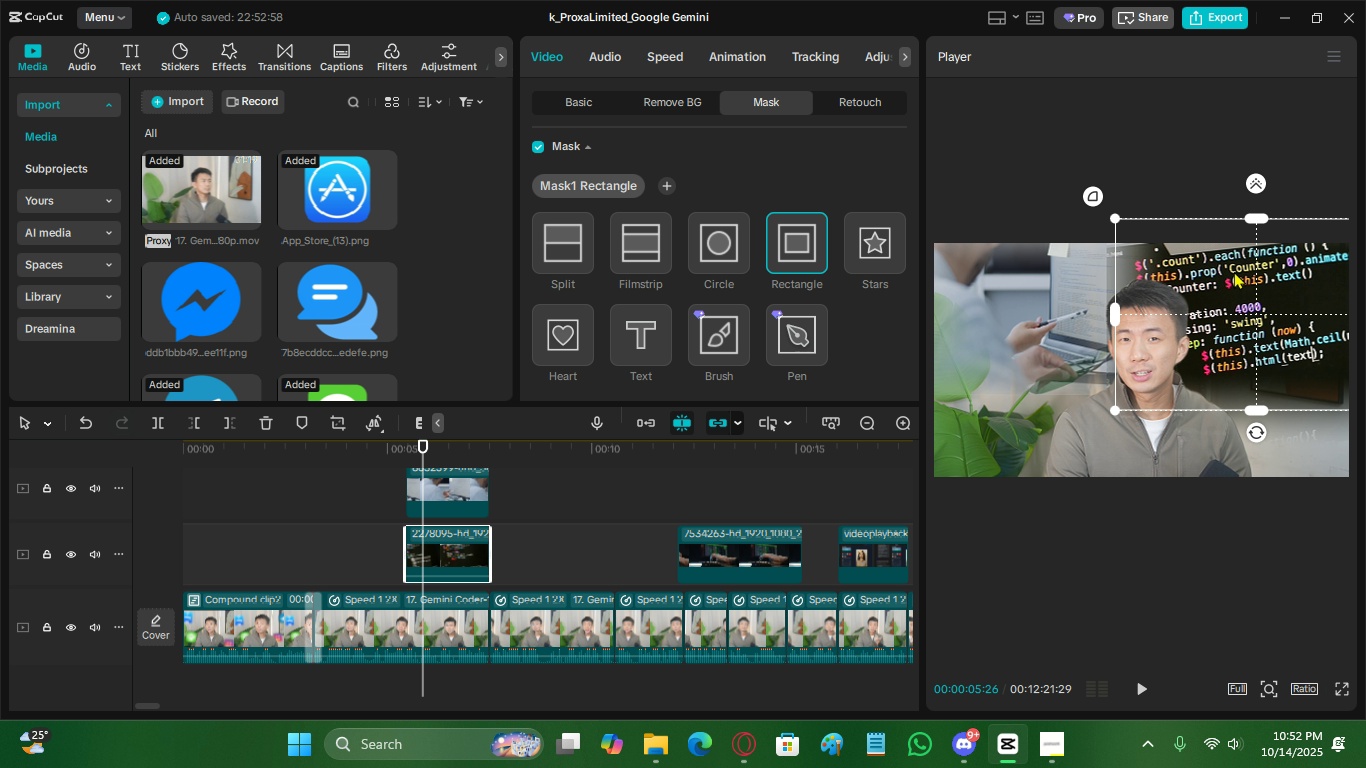 
left_click_drag(start_coordinate=[1233, 272], to_coordinate=[1262, 272])
 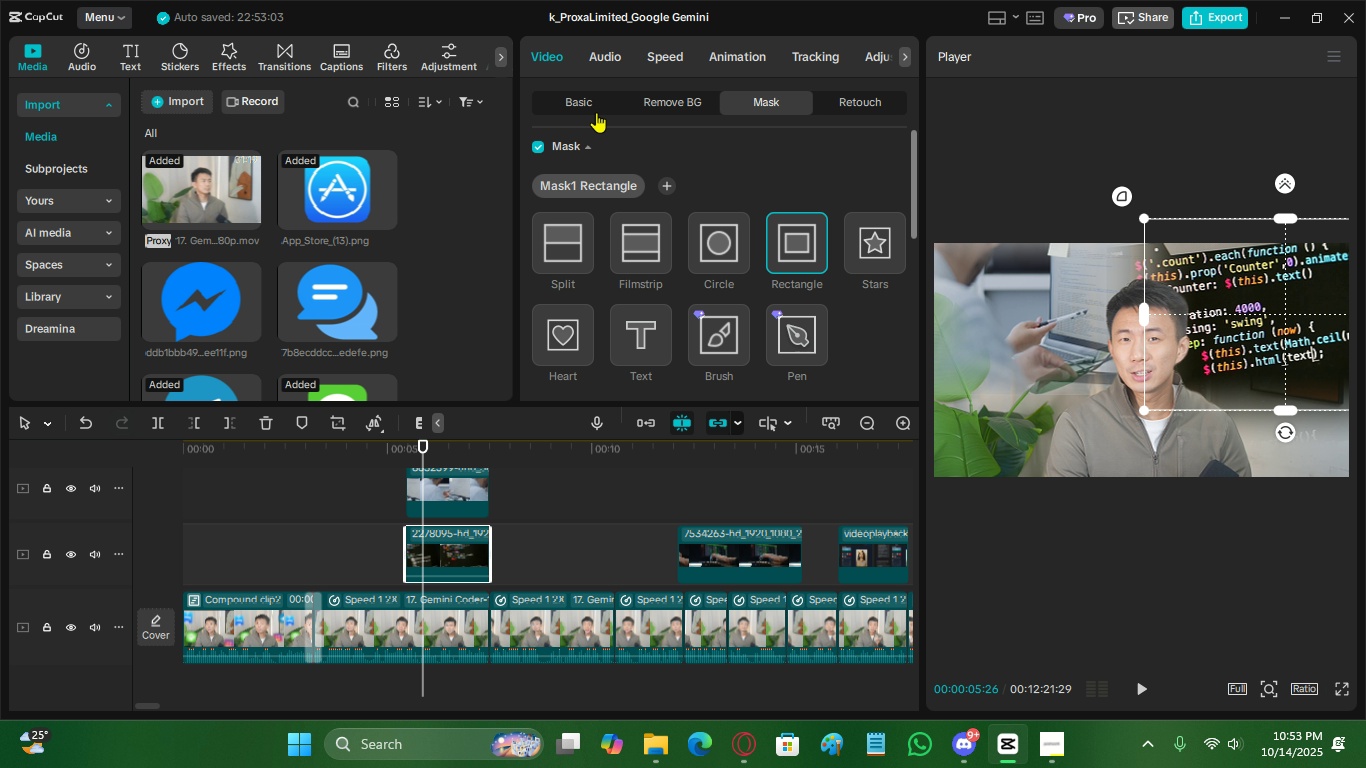 
left_click([588, 101])
 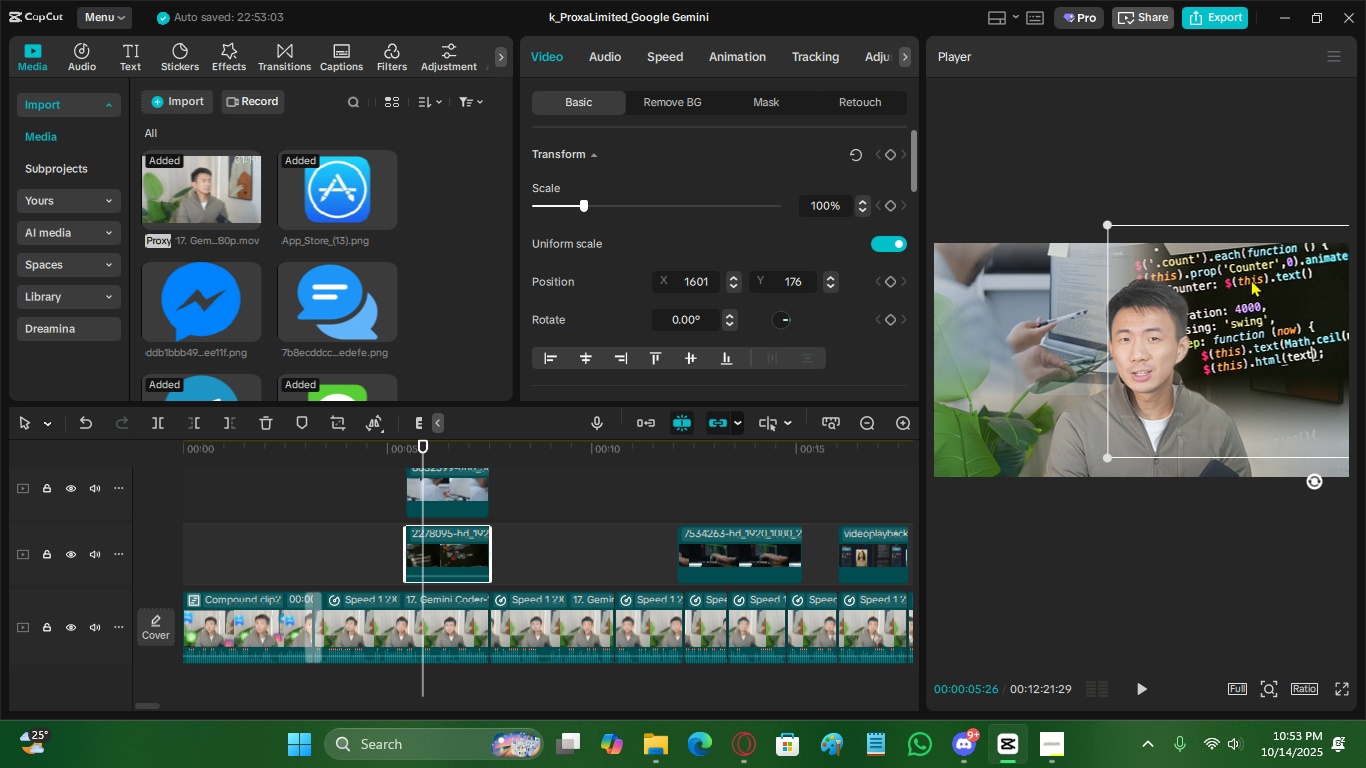 
left_click_drag(start_coordinate=[1251, 282], to_coordinate=[1248, 271])
 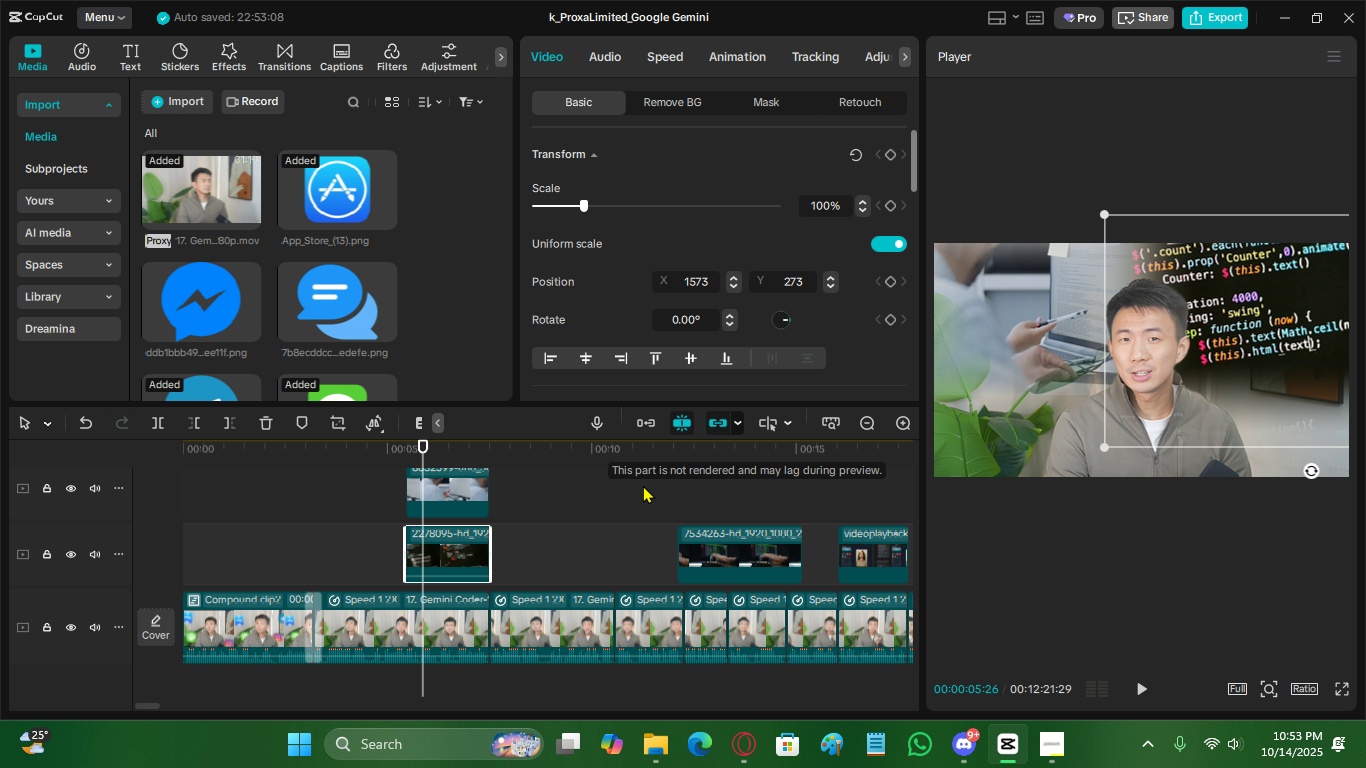 
left_click([470, 486])
 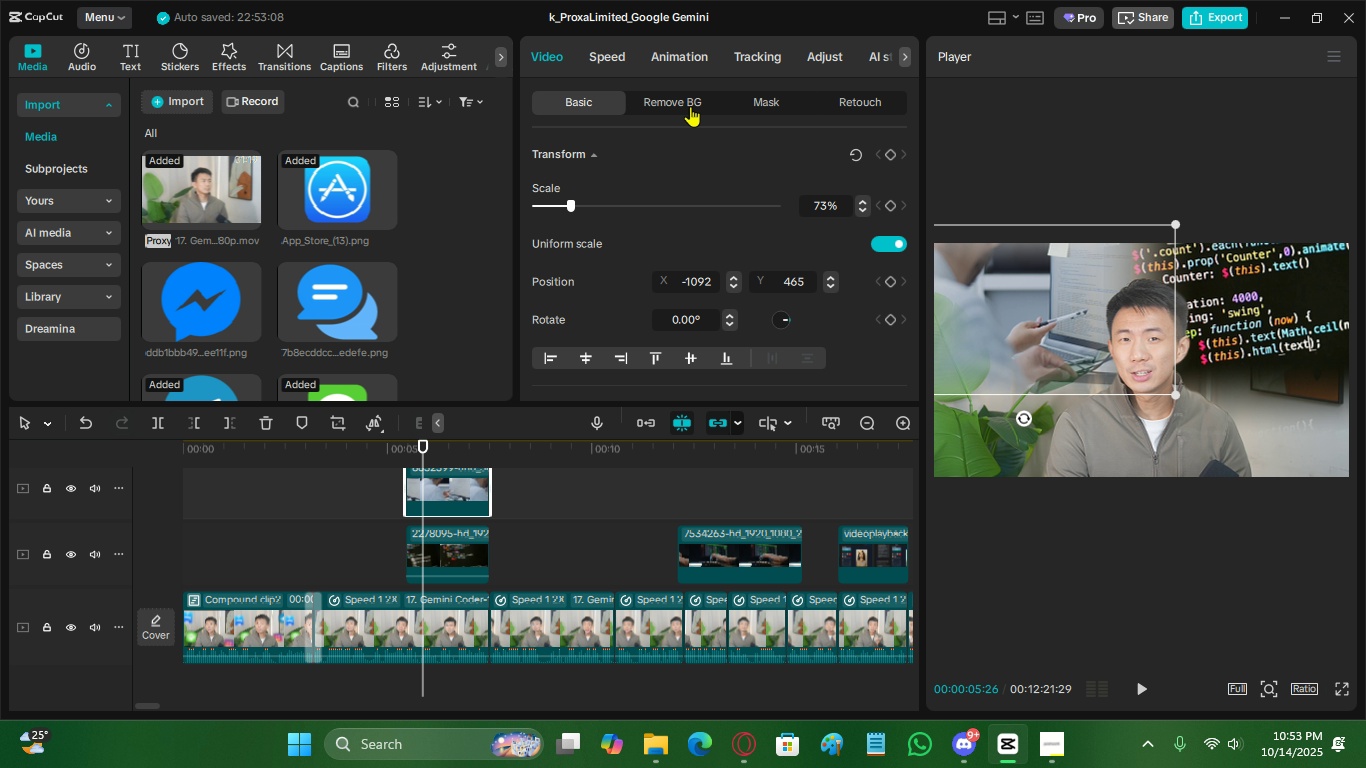 
left_click([749, 98])
 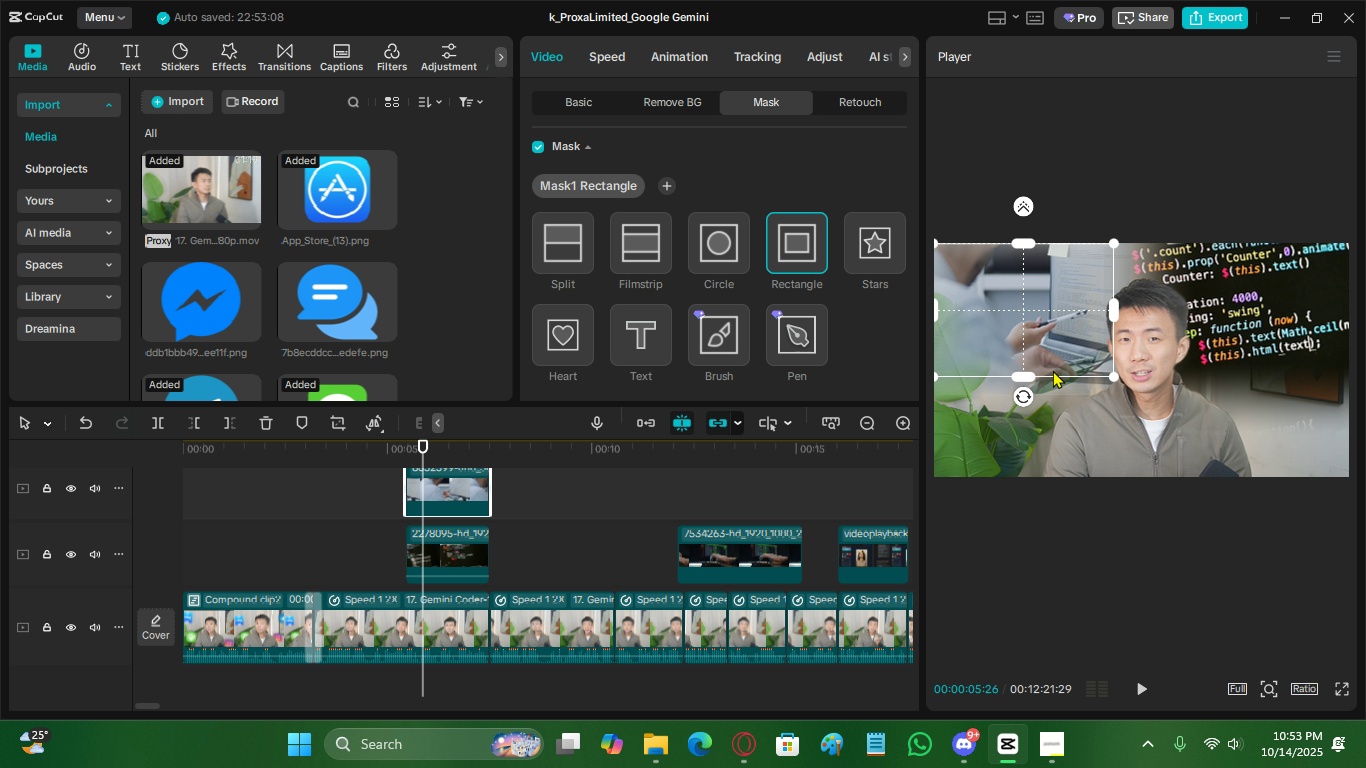 
left_click_drag(start_coordinate=[1024, 377], to_coordinate=[1030, 377])
 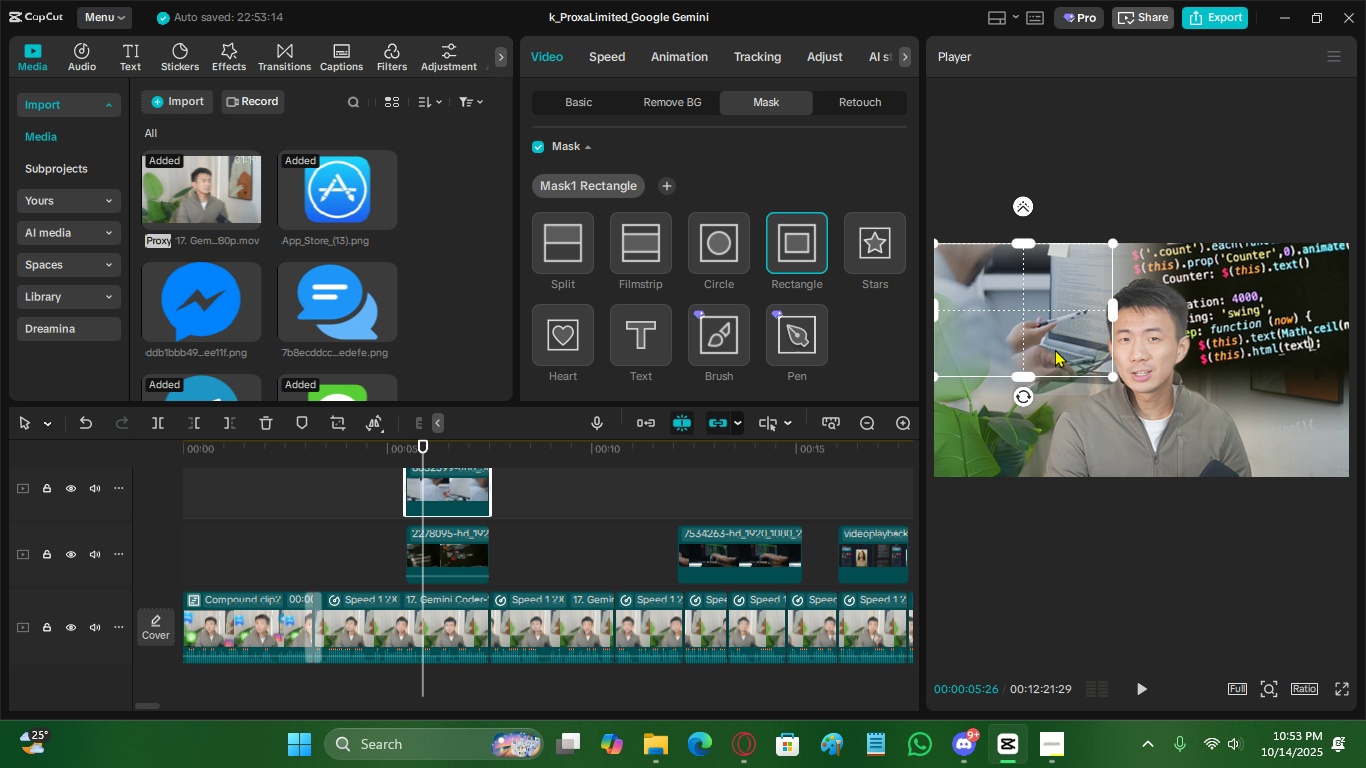 
left_click_drag(start_coordinate=[1057, 348], to_coordinate=[1057, 342])
 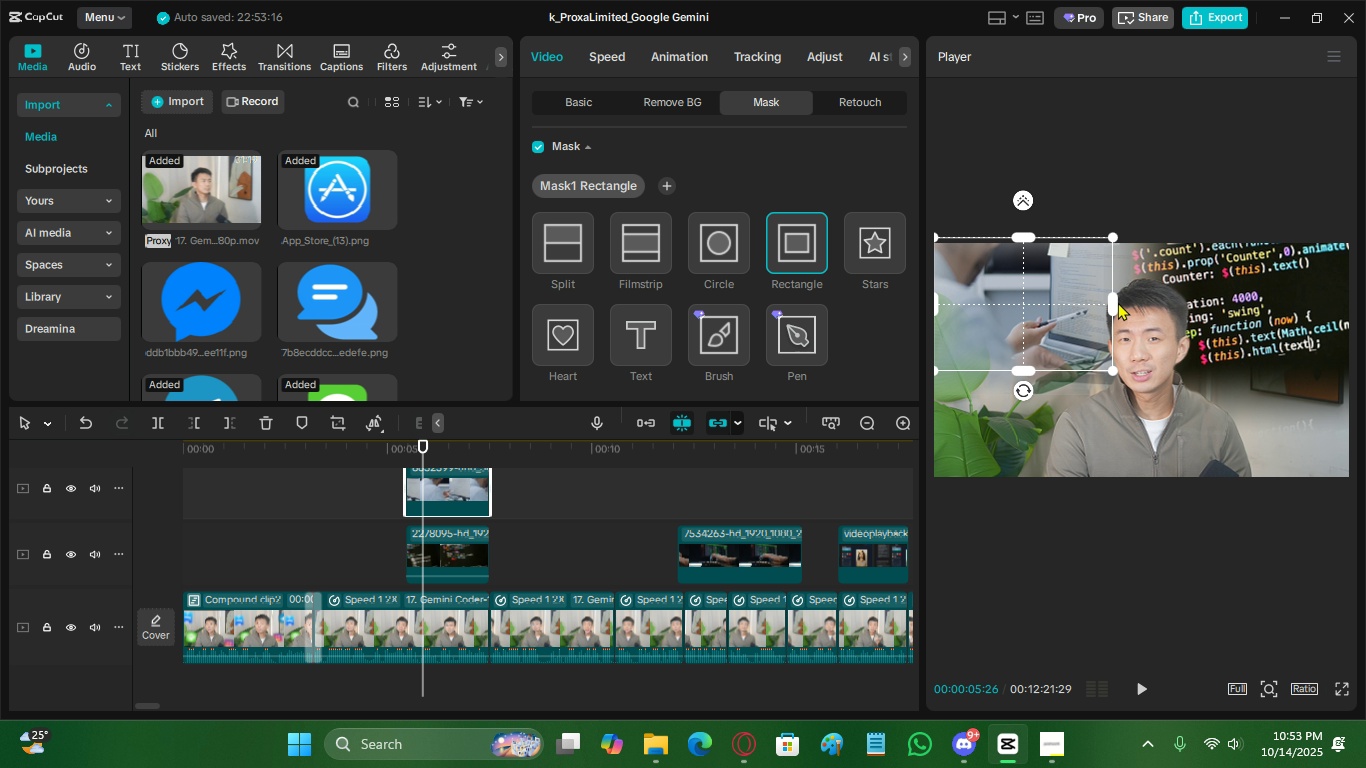 
left_click_drag(start_coordinate=[1116, 302], to_coordinate=[1139, 300])
 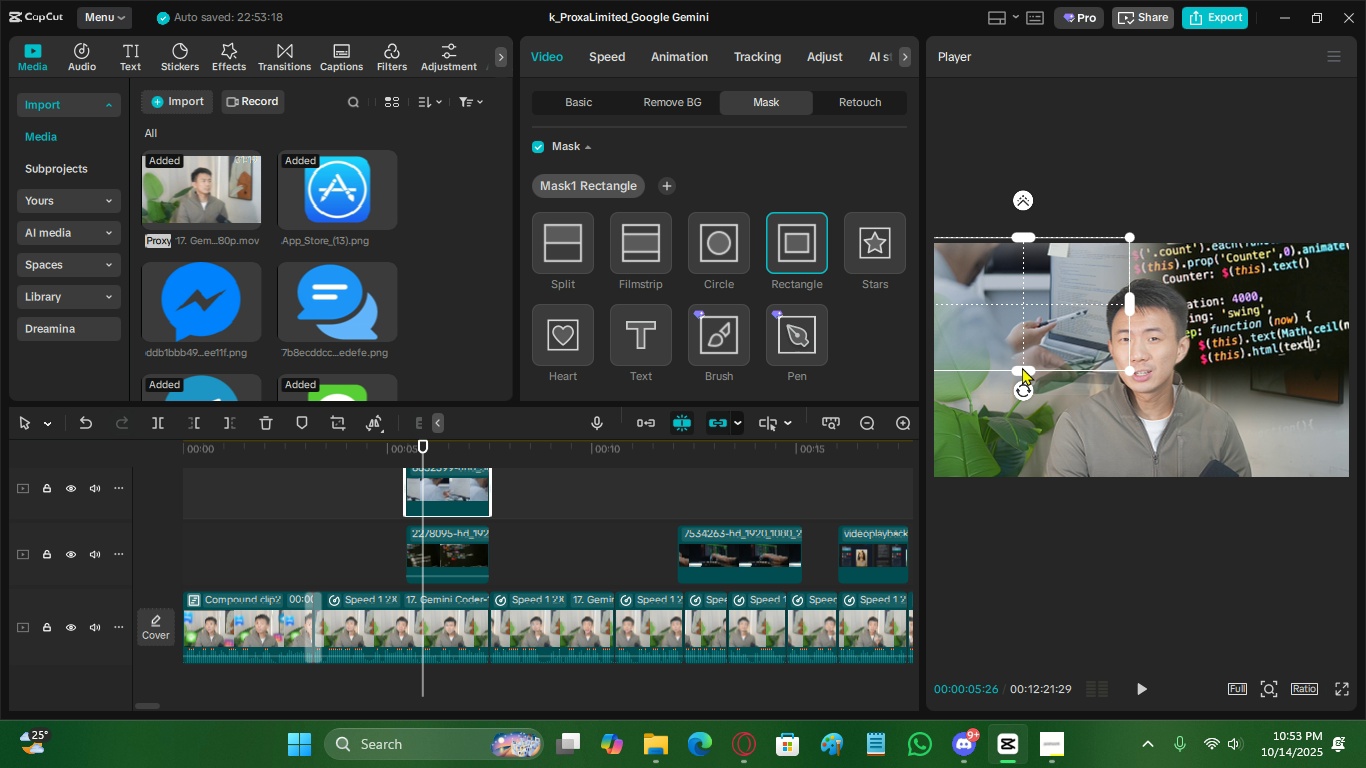 
left_click_drag(start_coordinate=[1022, 367], to_coordinate=[1028, 368])
 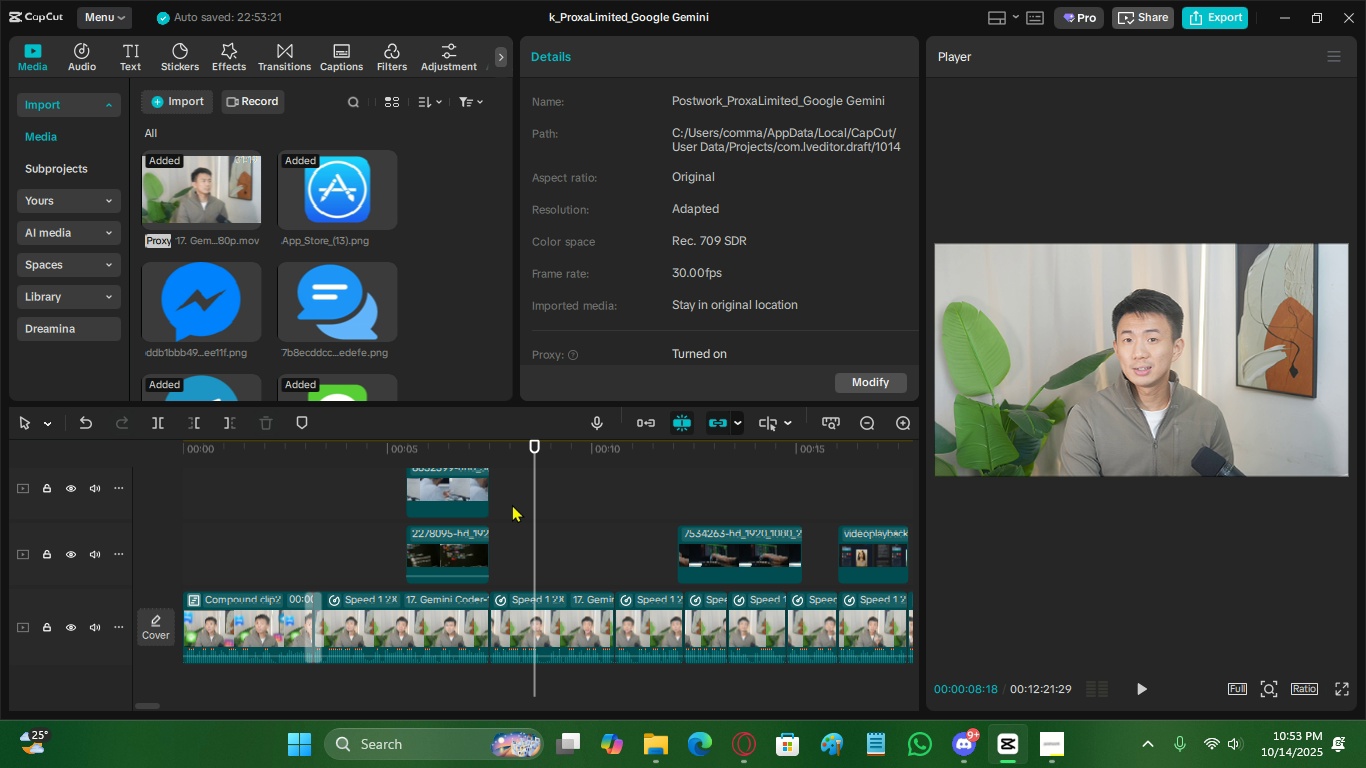 
left_click_drag(start_coordinate=[467, 446], to_coordinate=[442, 464])
 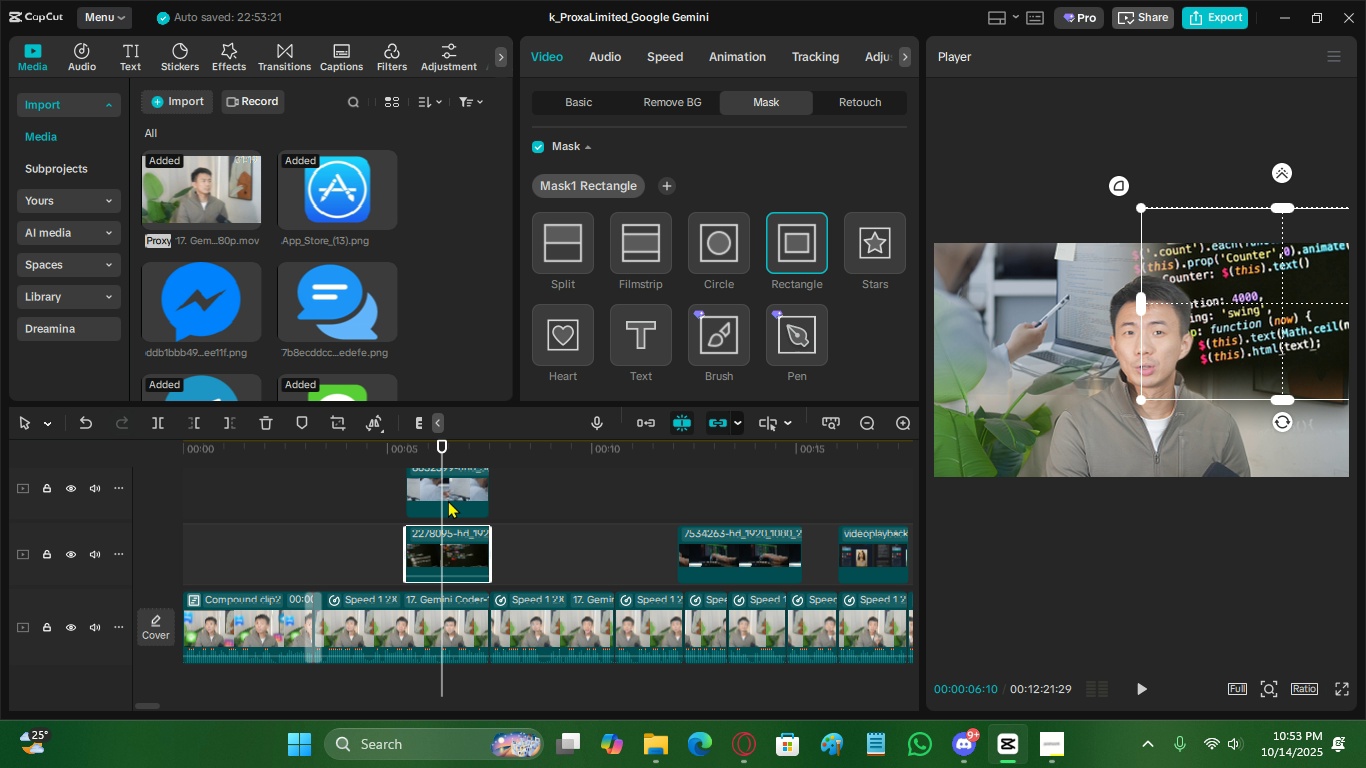 
left_click([448, 500])
 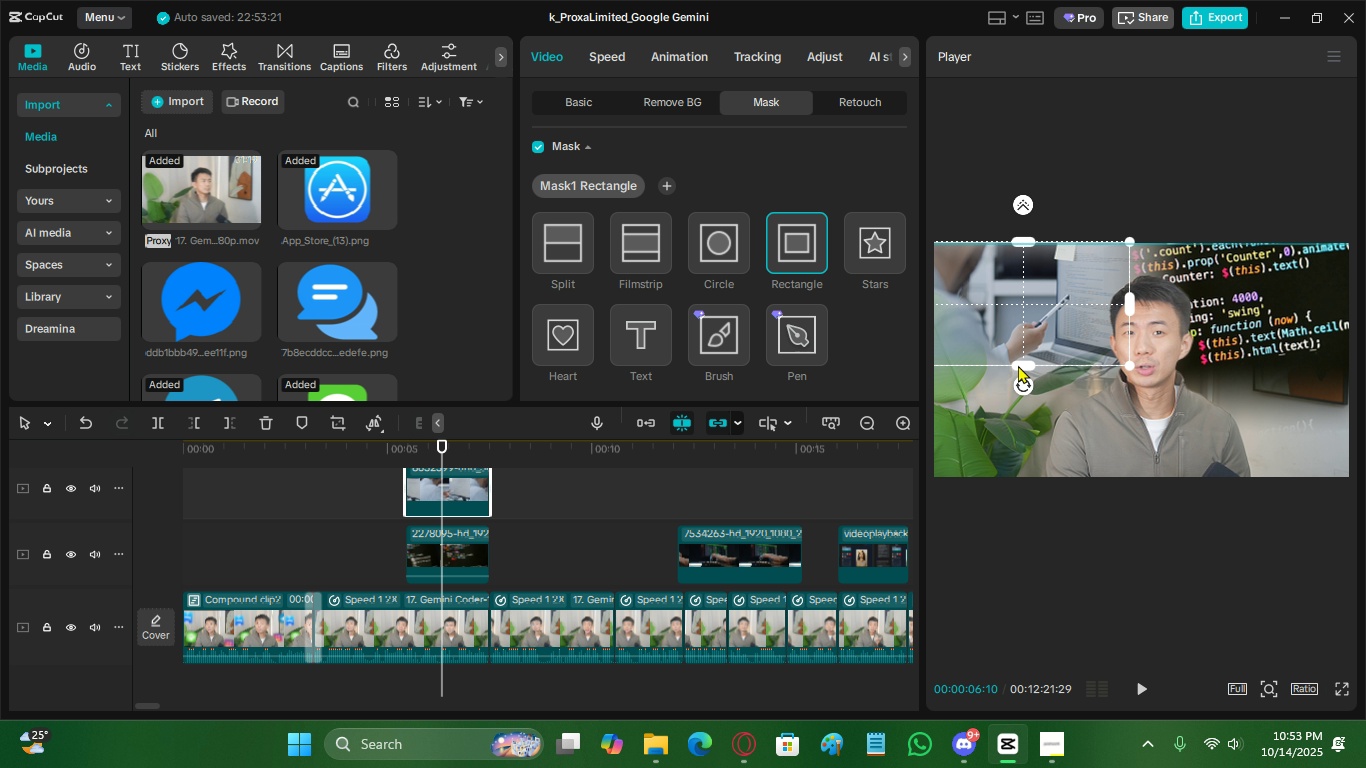 
left_click_drag(start_coordinate=[1030, 244], to_coordinate=[1030, 231])
 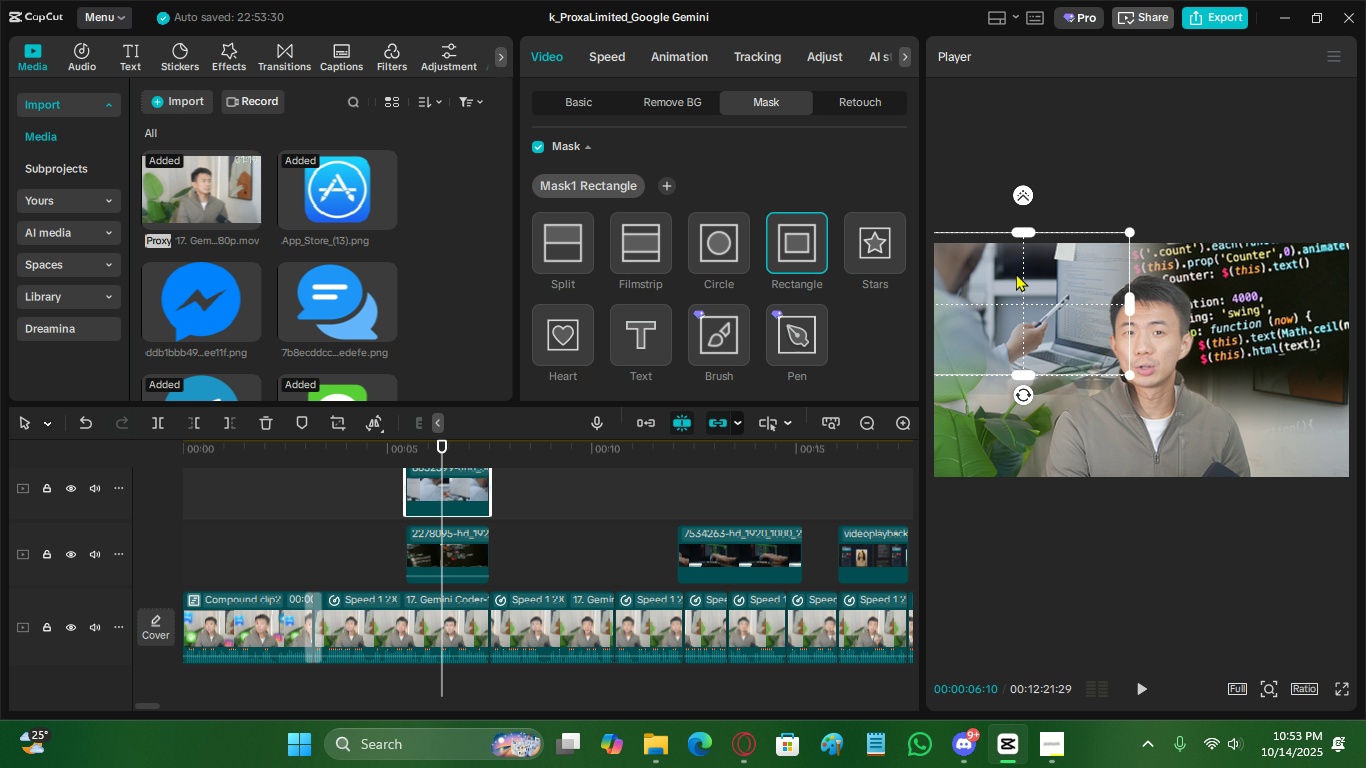 
left_click_drag(start_coordinate=[1017, 273], to_coordinate=[1019, 262])
 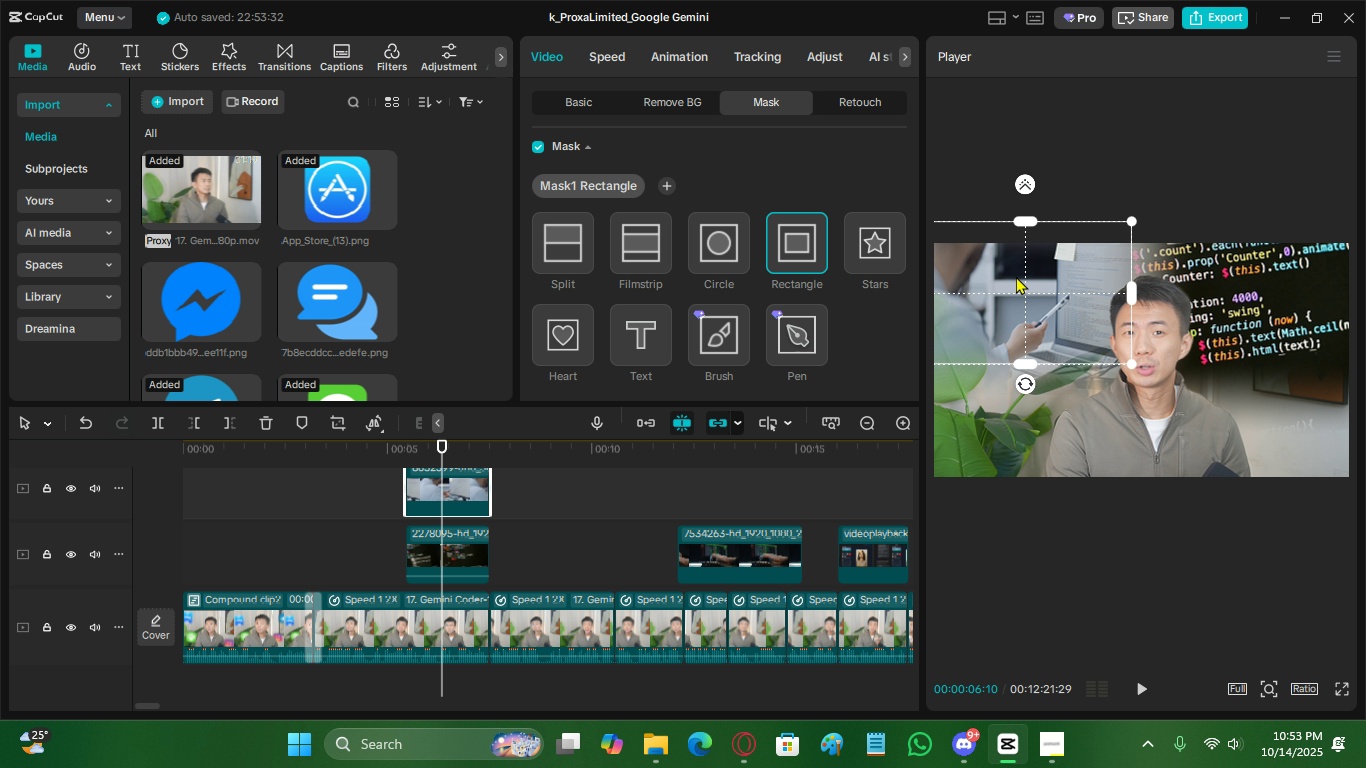 
left_click_drag(start_coordinate=[1016, 276], to_coordinate=[1020, 285])
 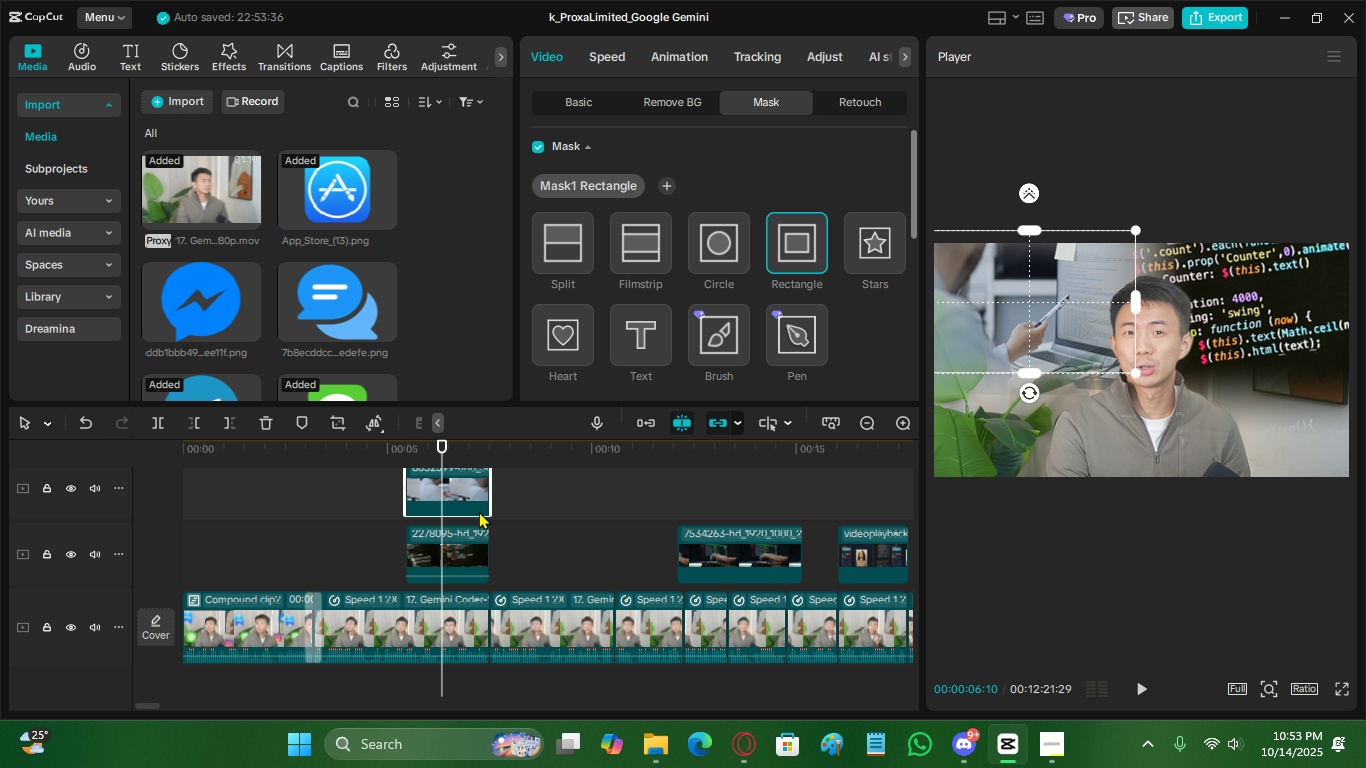 
left_click([382, 500])
 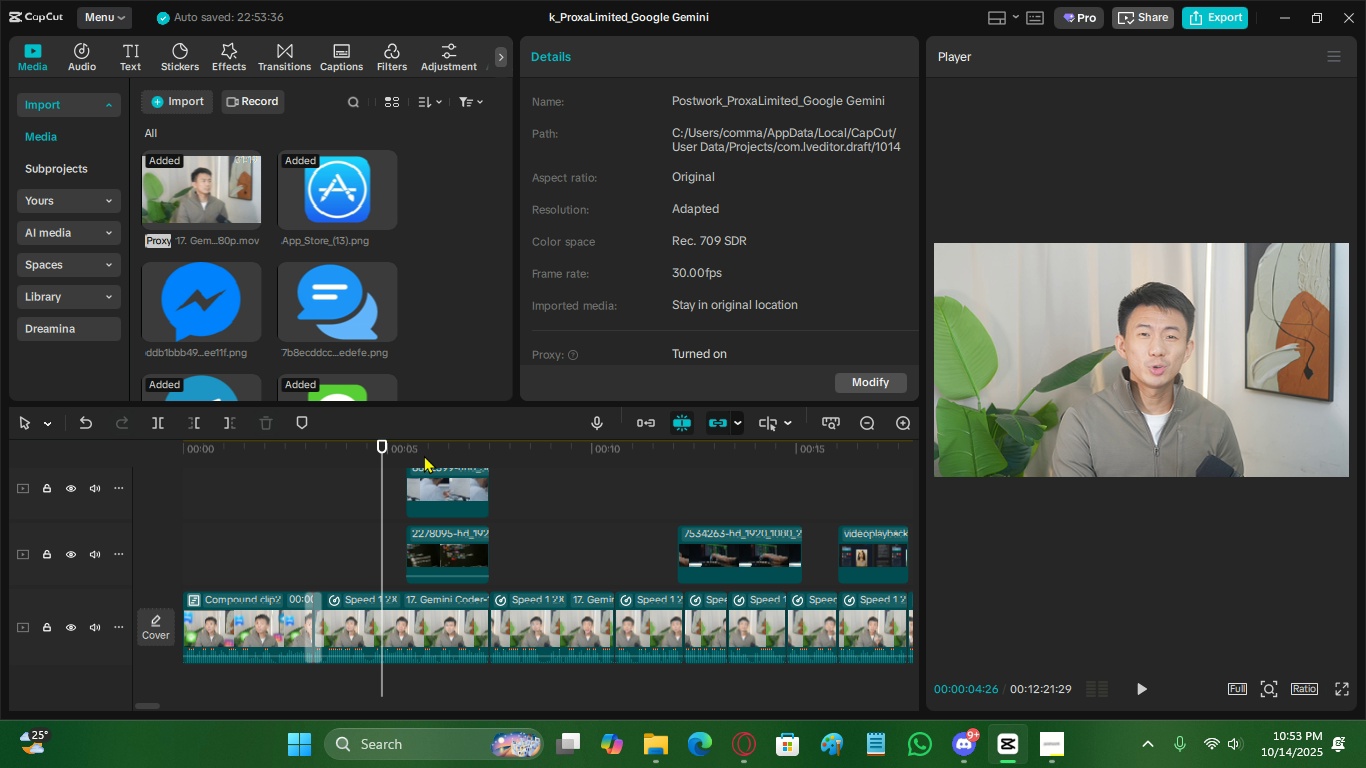 
left_click_drag(start_coordinate=[399, 452], to_coordinate=[425, 457])
 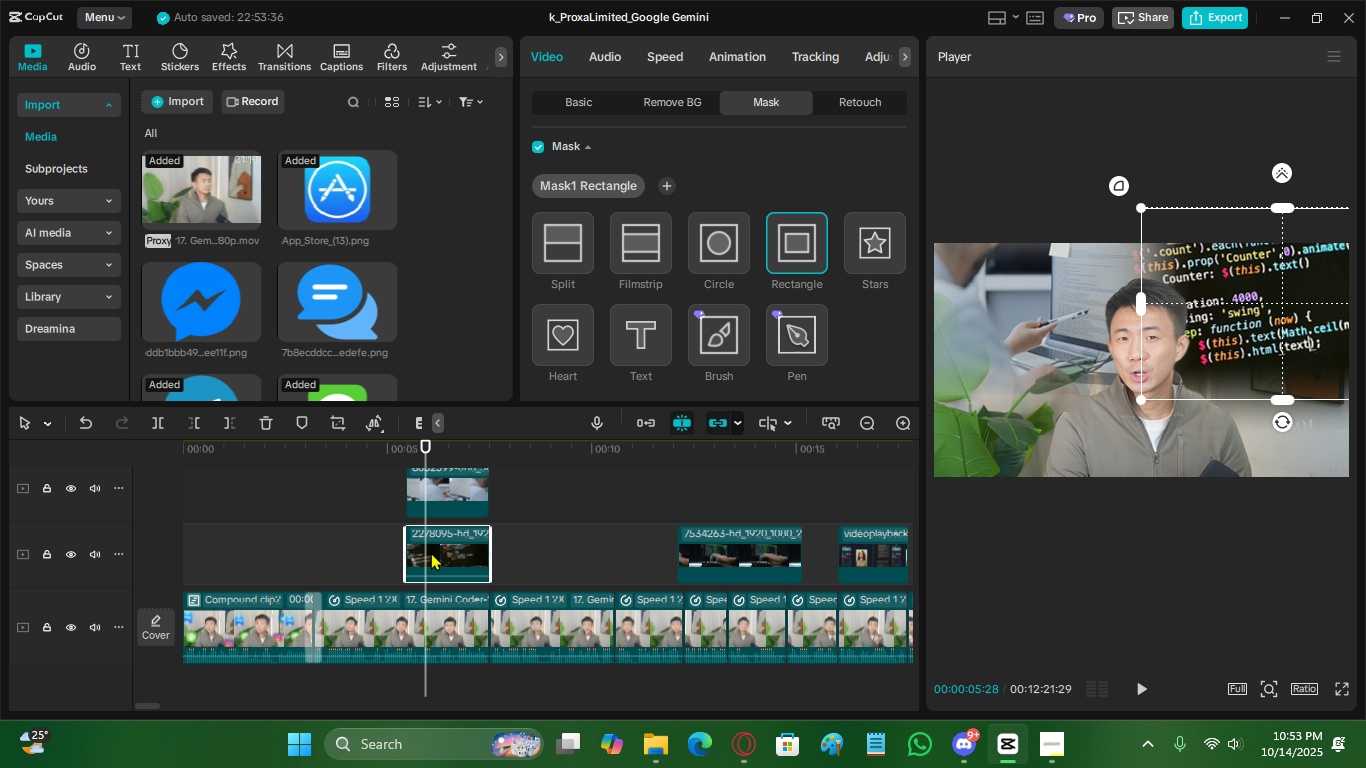 
double_click([431, 552])
 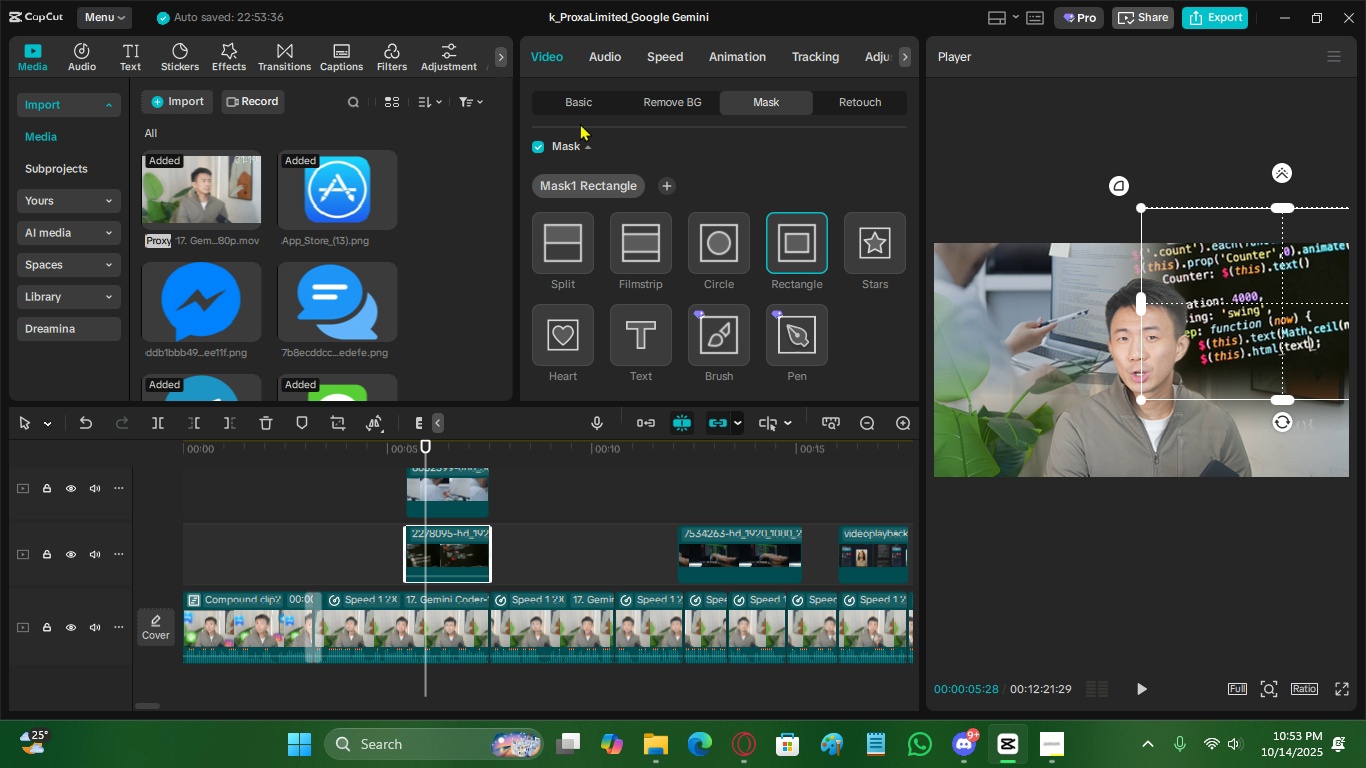 
left_click([579, 104])
 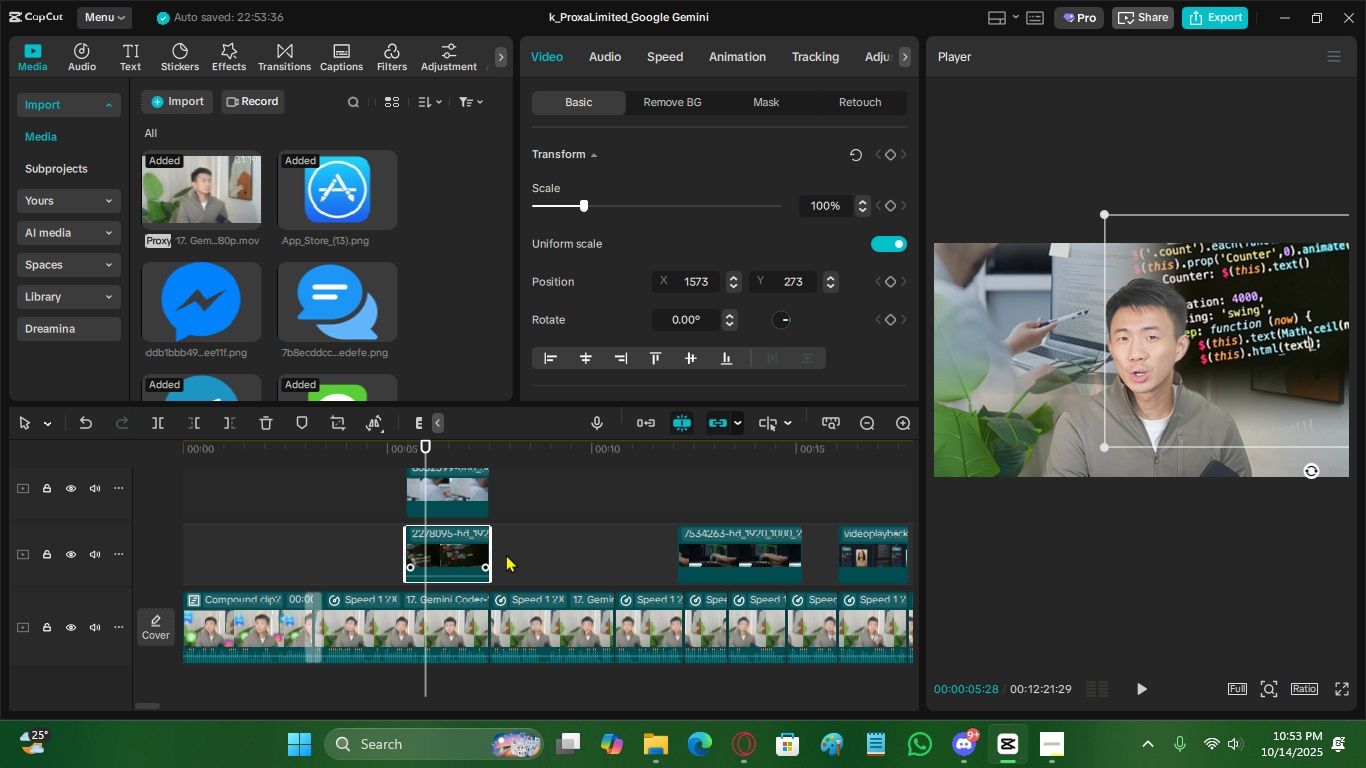 
left_click_drag(start_coordinate=[491, 552], to_coordinate=[662, 544])
 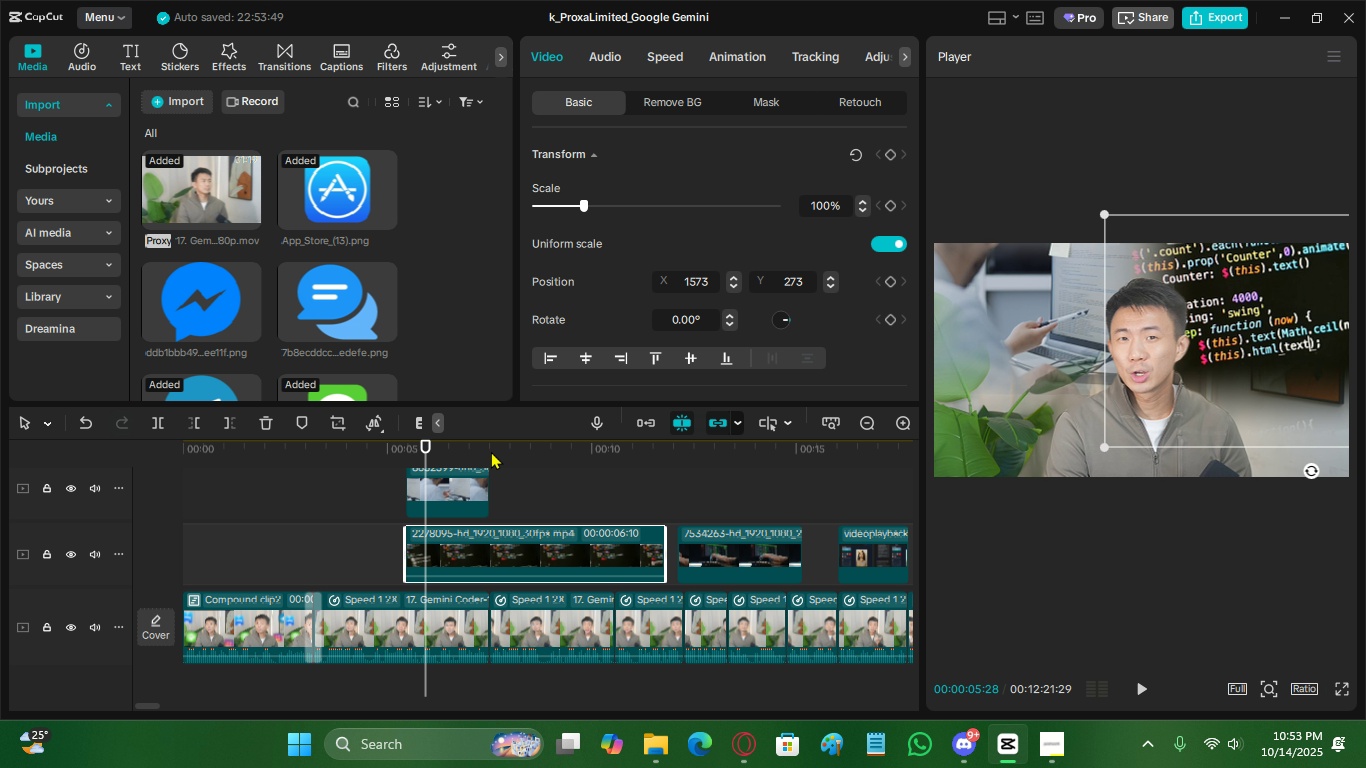 
left_click_drag(start_coordinate=[491, 445], to_coordinate=[376, 467])
 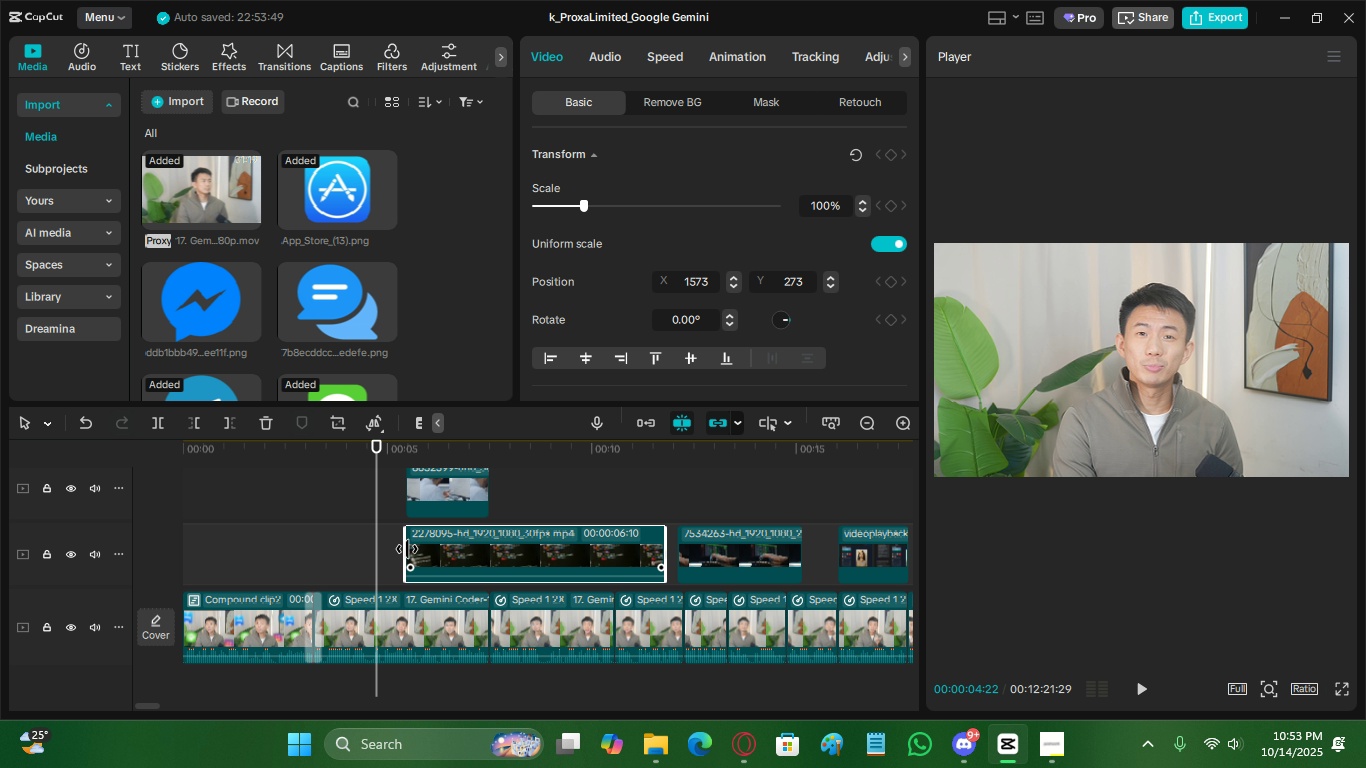 
left_click_drag(start_coordinate=[406, 548], to_coordinate=[192, 546])
 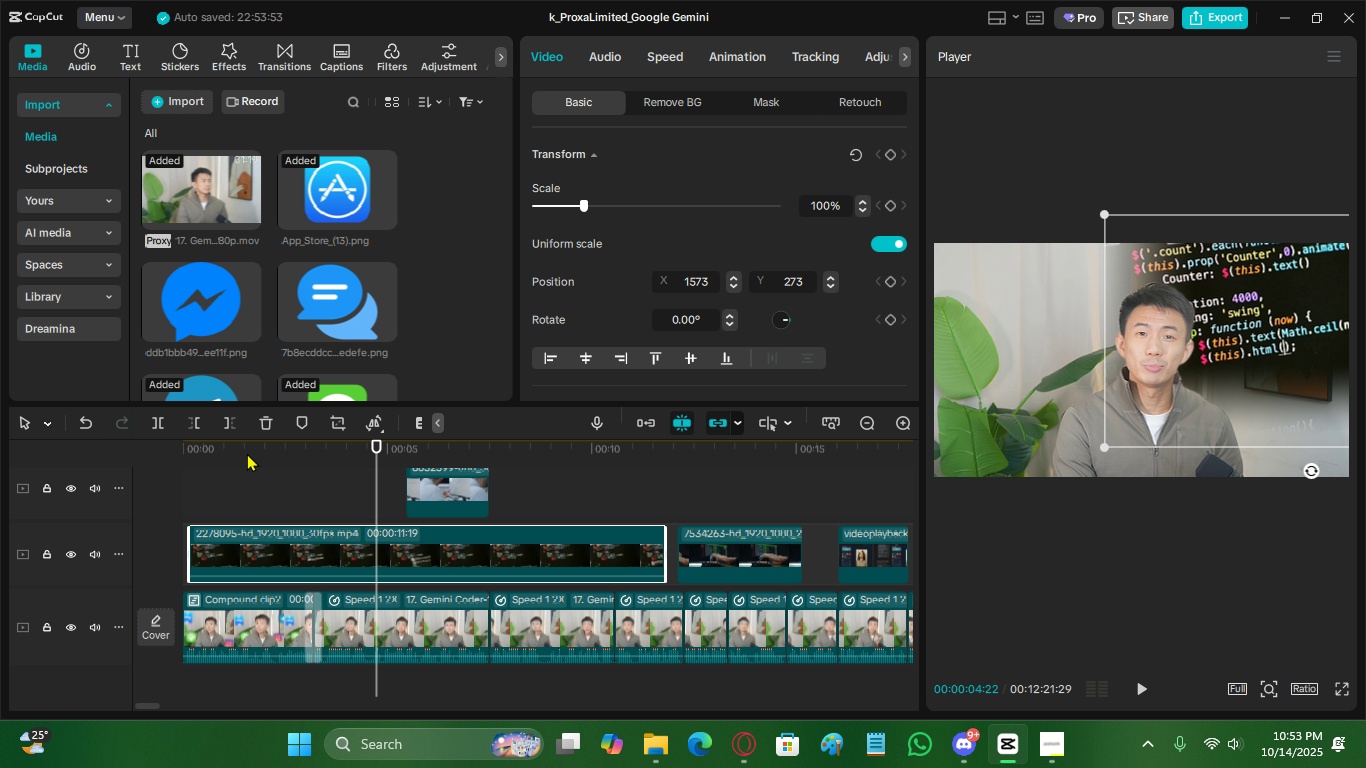 
left_click_drag(start_coordinate=[247, 452], to_coordinate=[211, 533])
 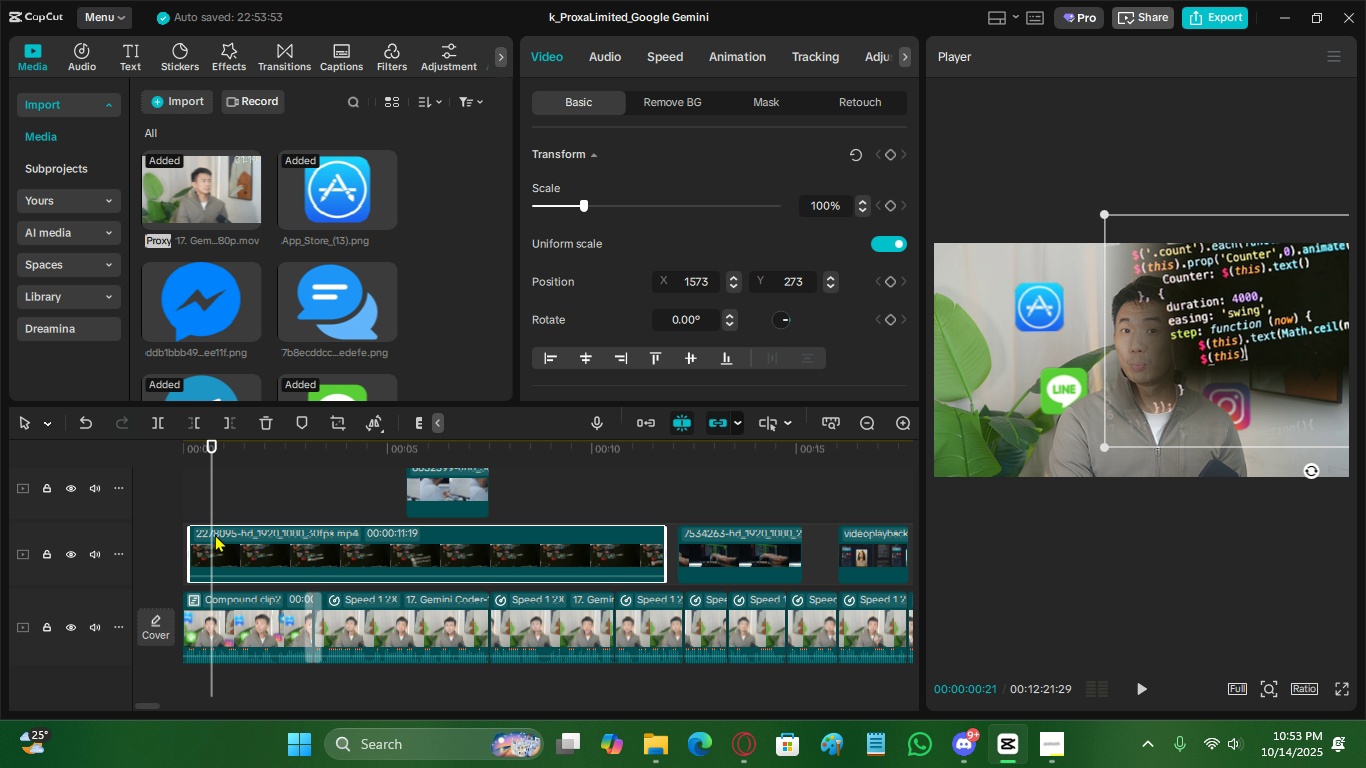 
key(C)
 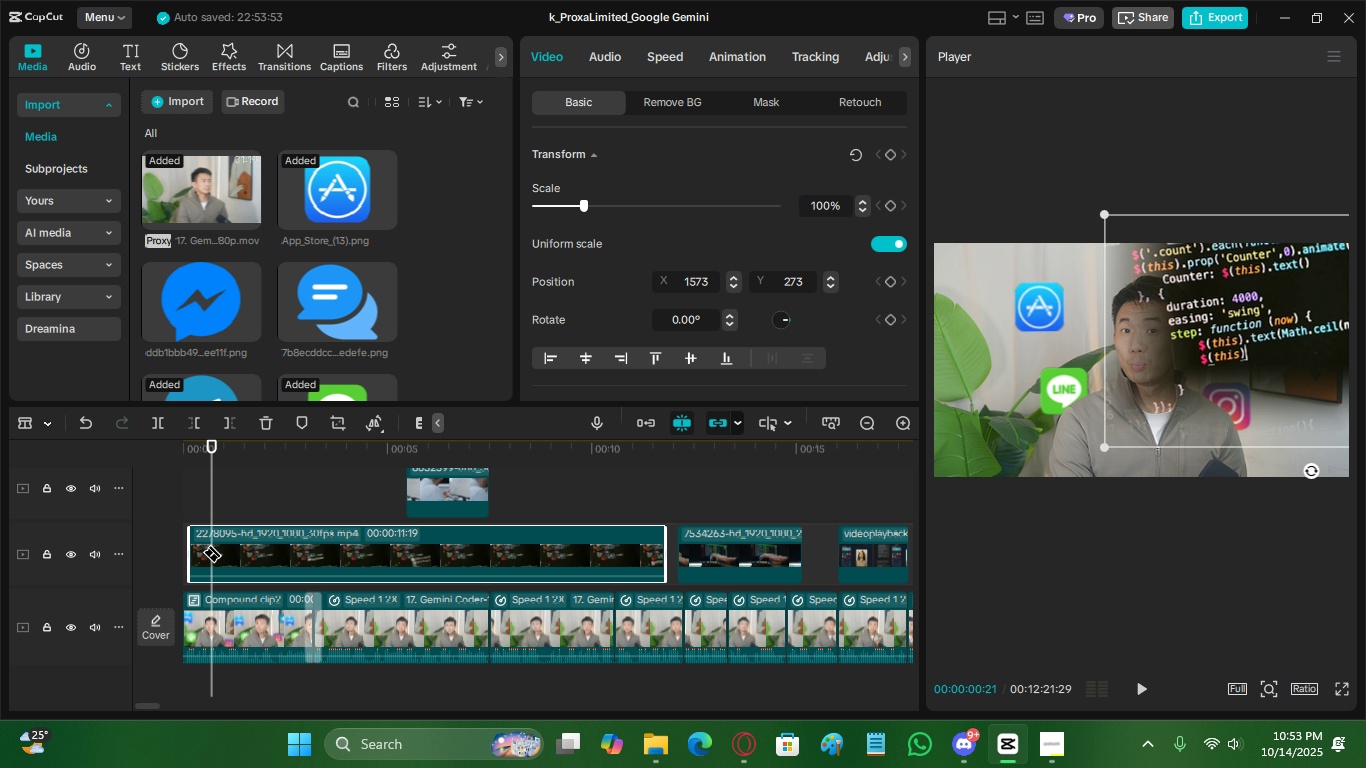 
left_click([212, 544])
 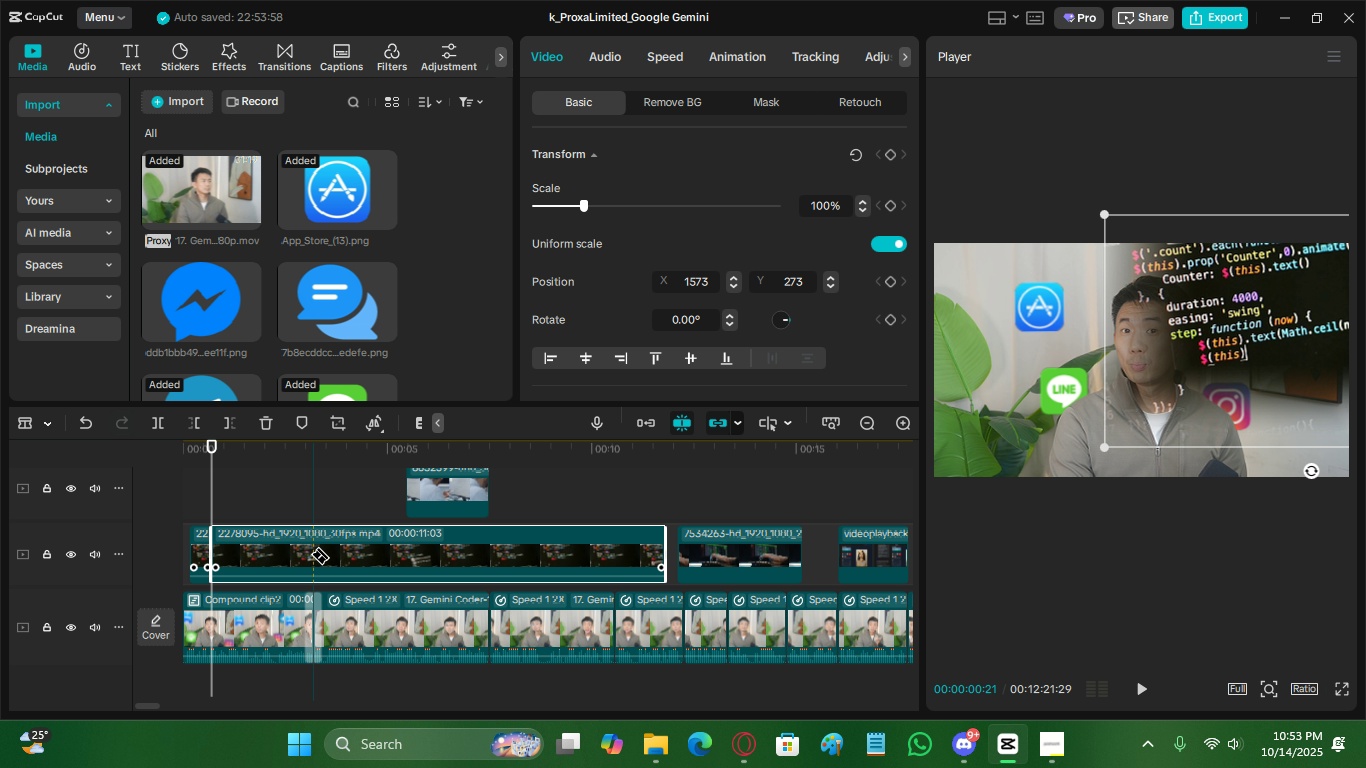 
left_click([310, 554])
 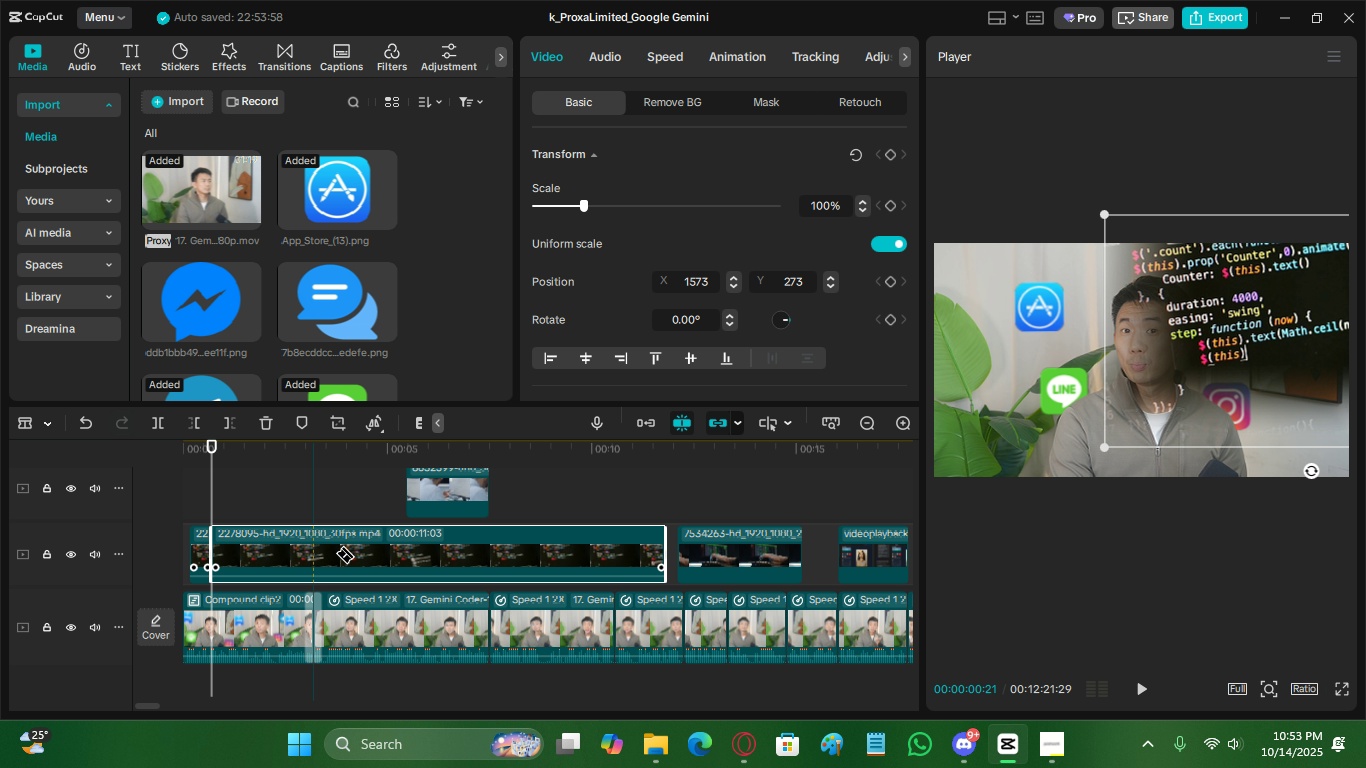 
key(V)
 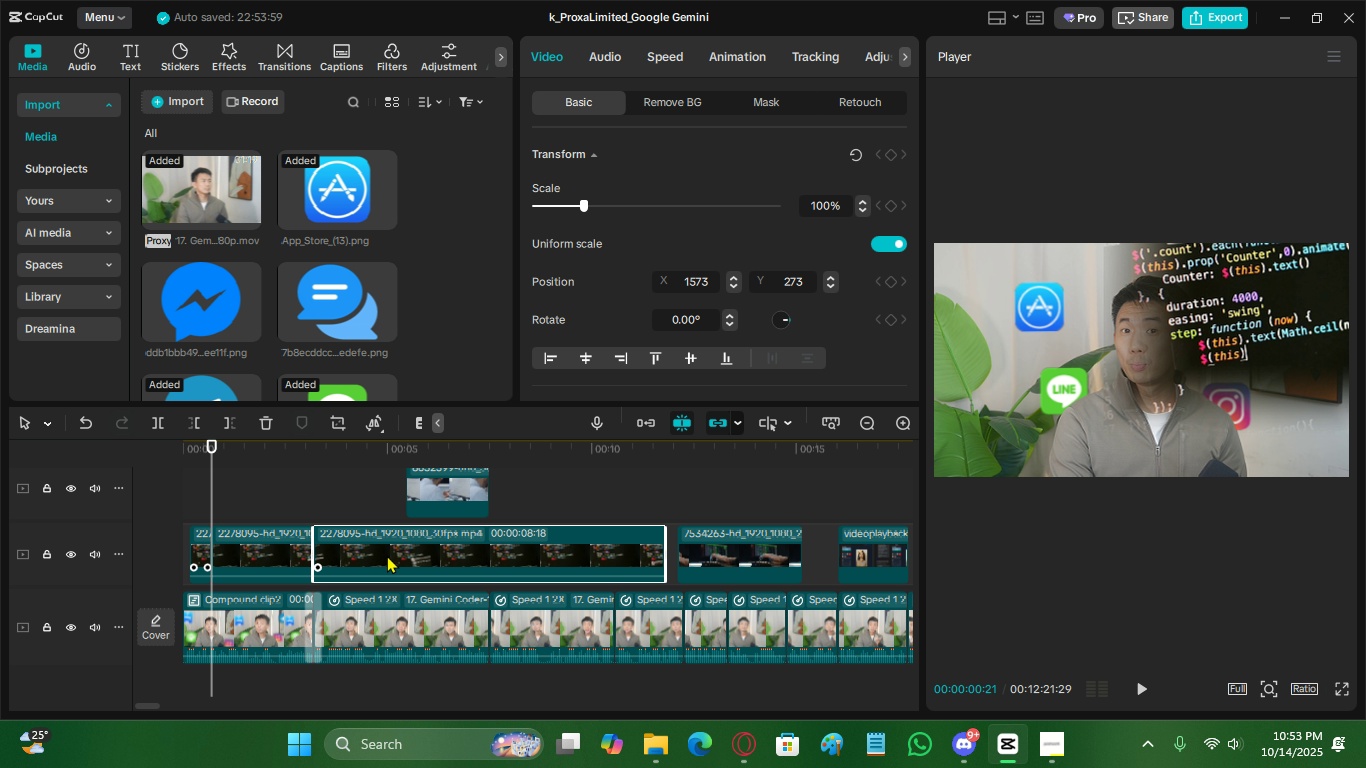 
double_click([387, 555])
 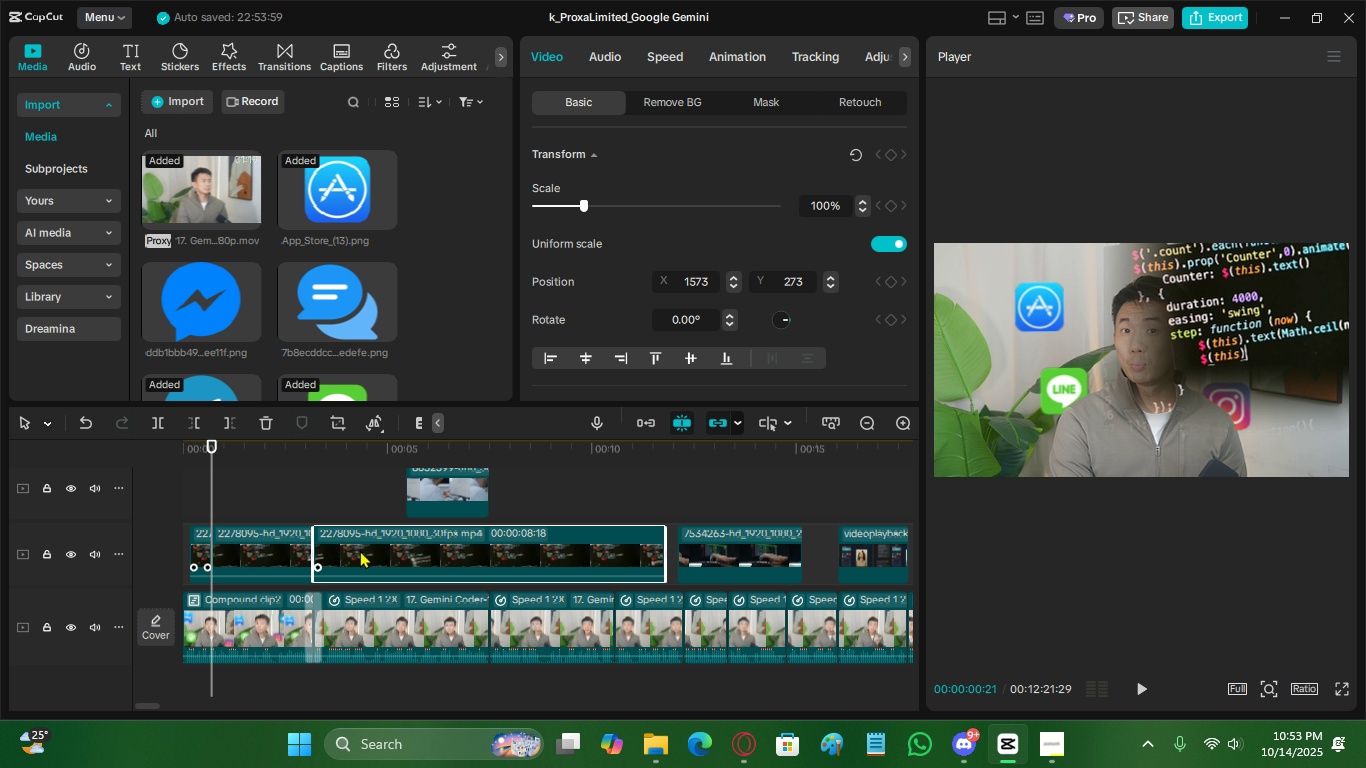 
key(X)
 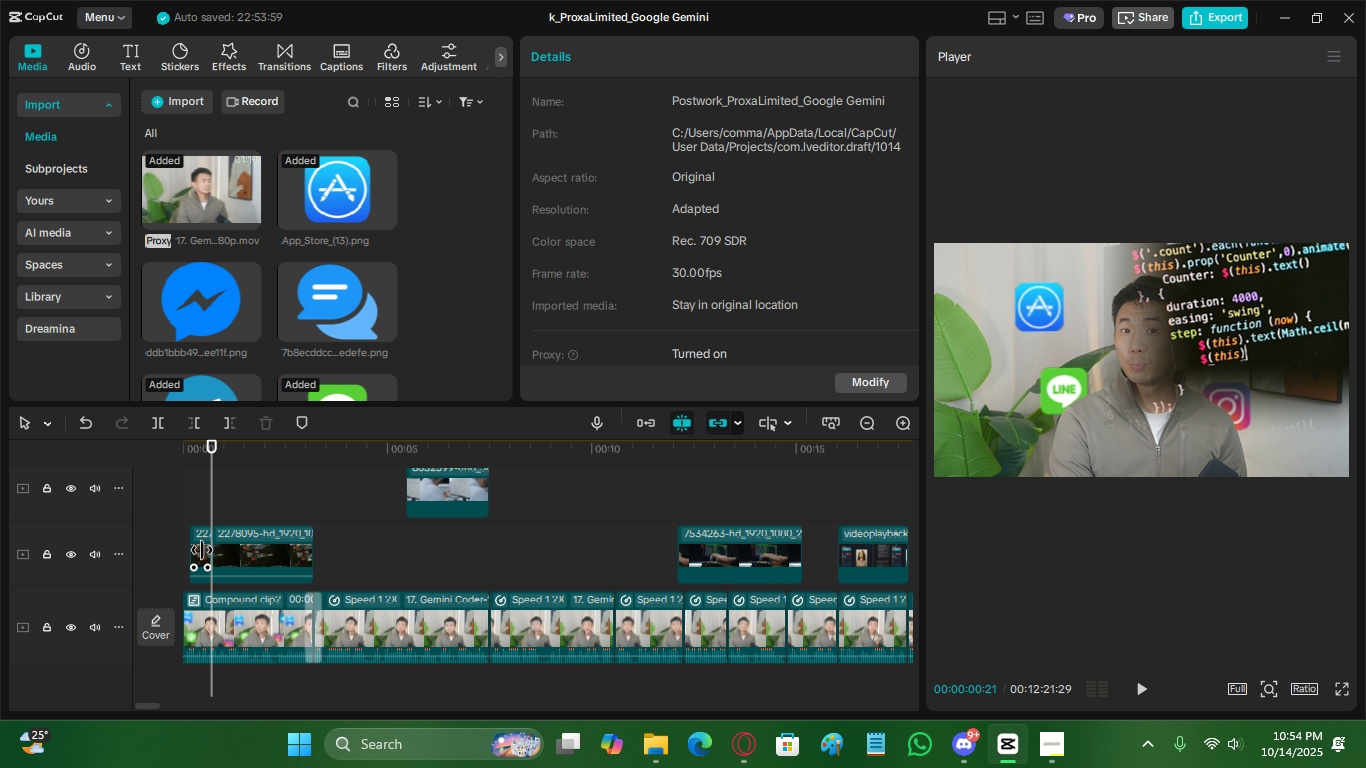 
left_click([202, 550])
 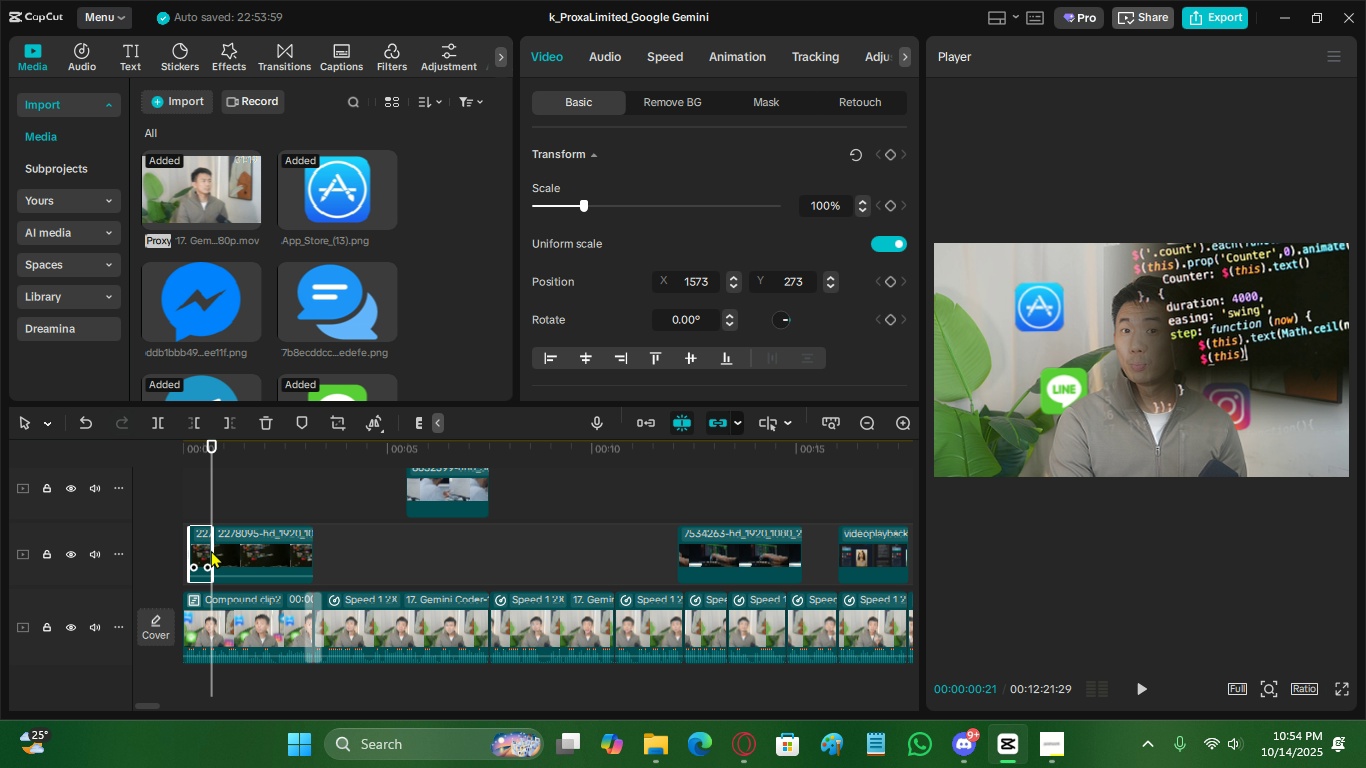 
key(X)
 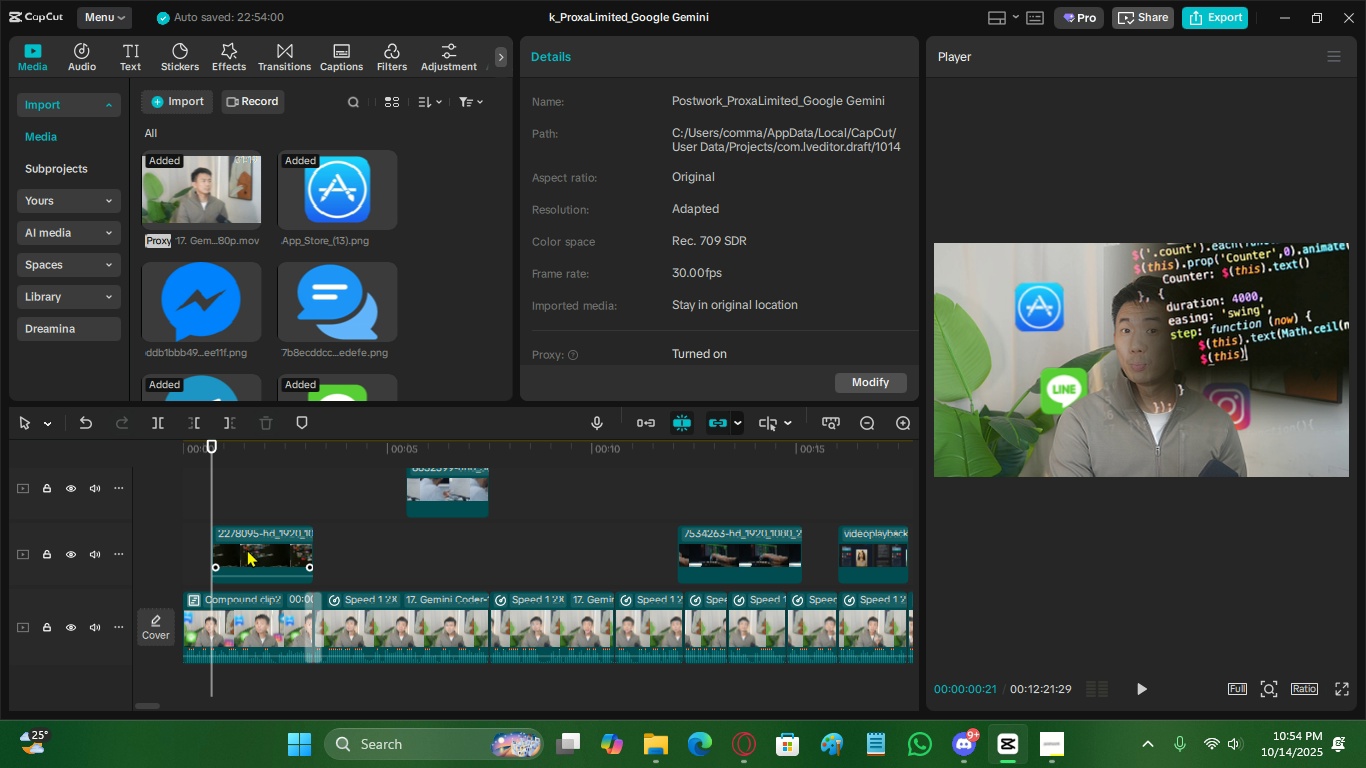 
left_click_drag(start_coordinate=[247, 549], to_coordinate=[424, 554])
 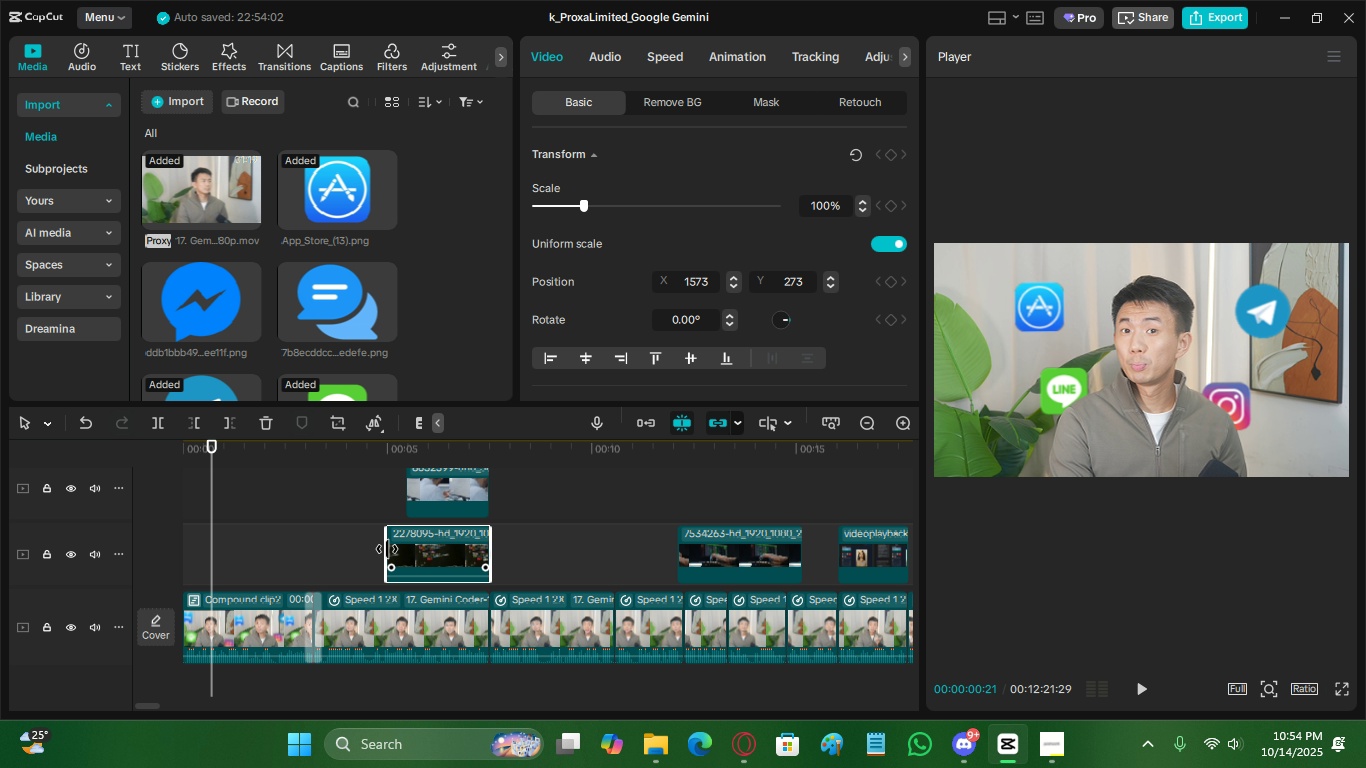 
left_click_drag(start_coordinate=[387, 549], to_coordinate=[408, 549])
 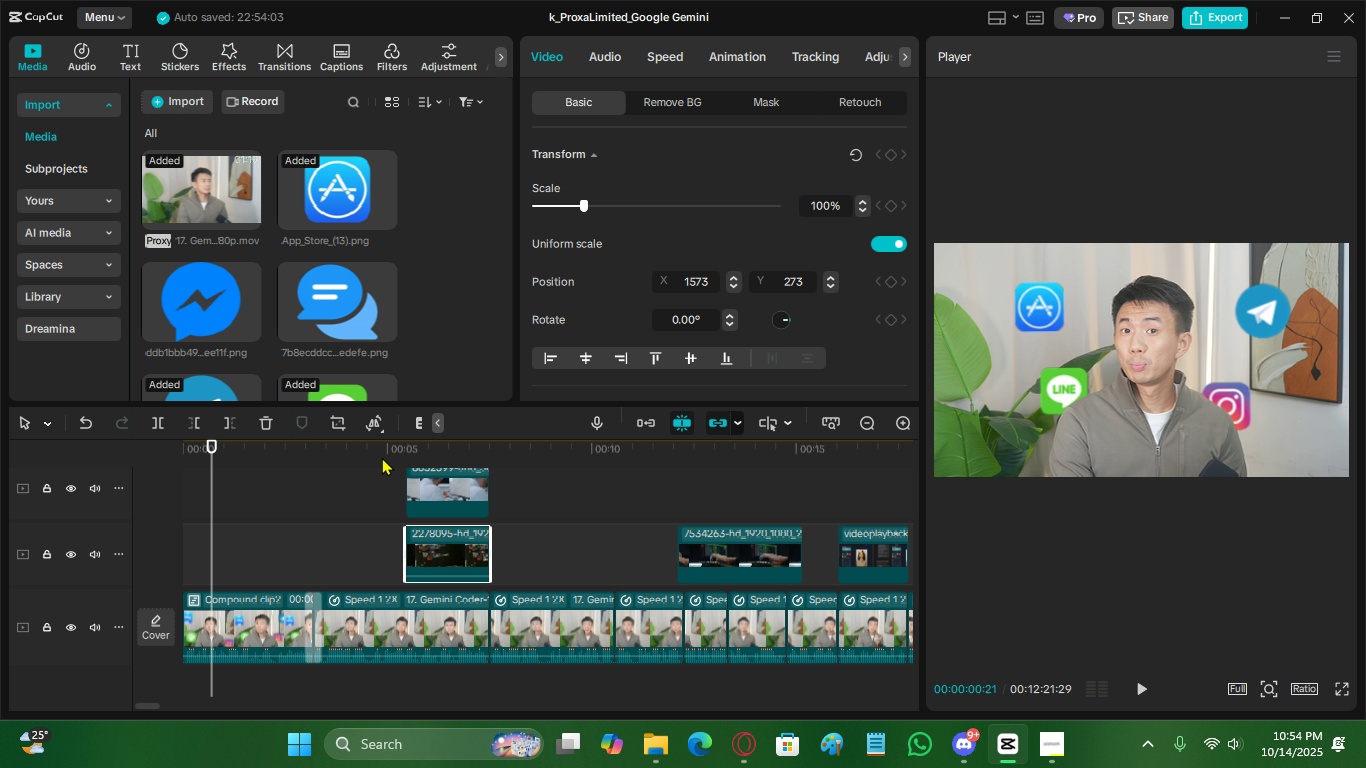 
left_click([382, 457])
 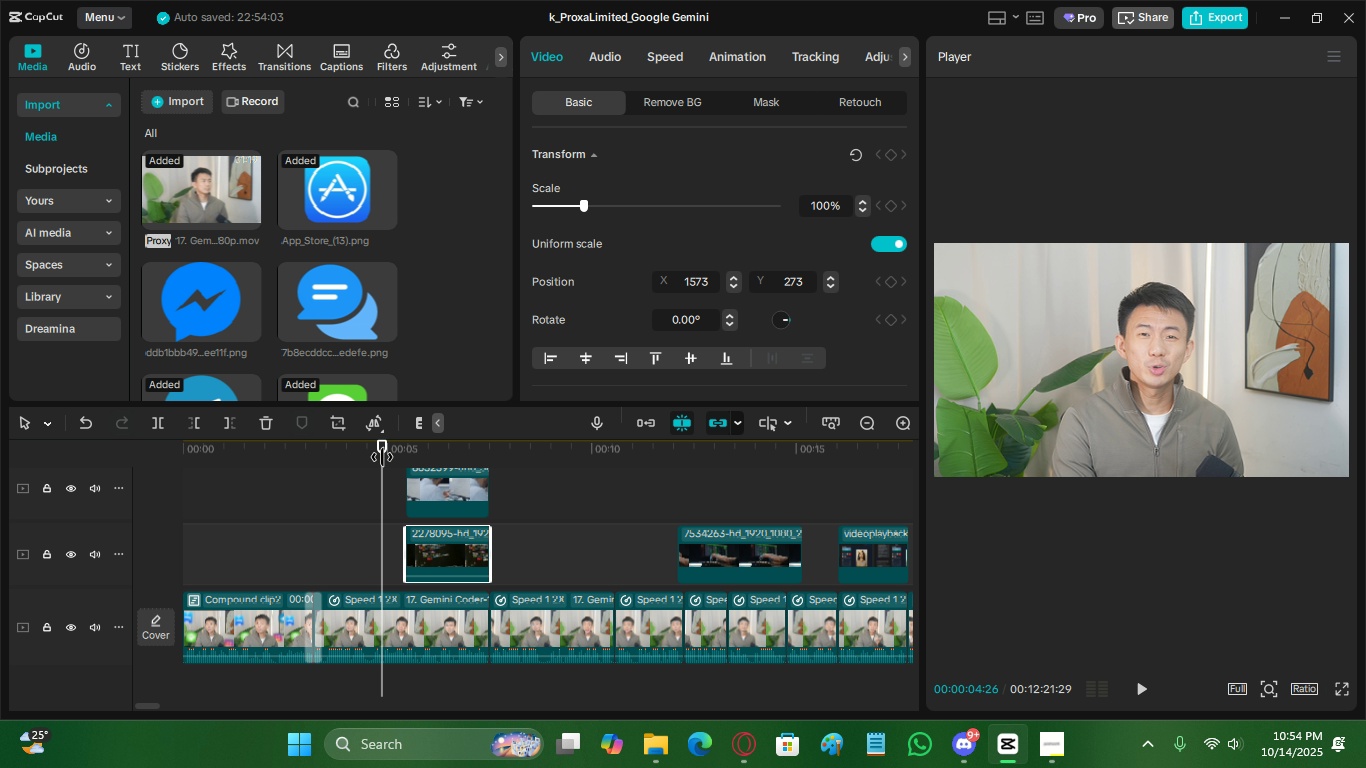 
wait(33.4)
 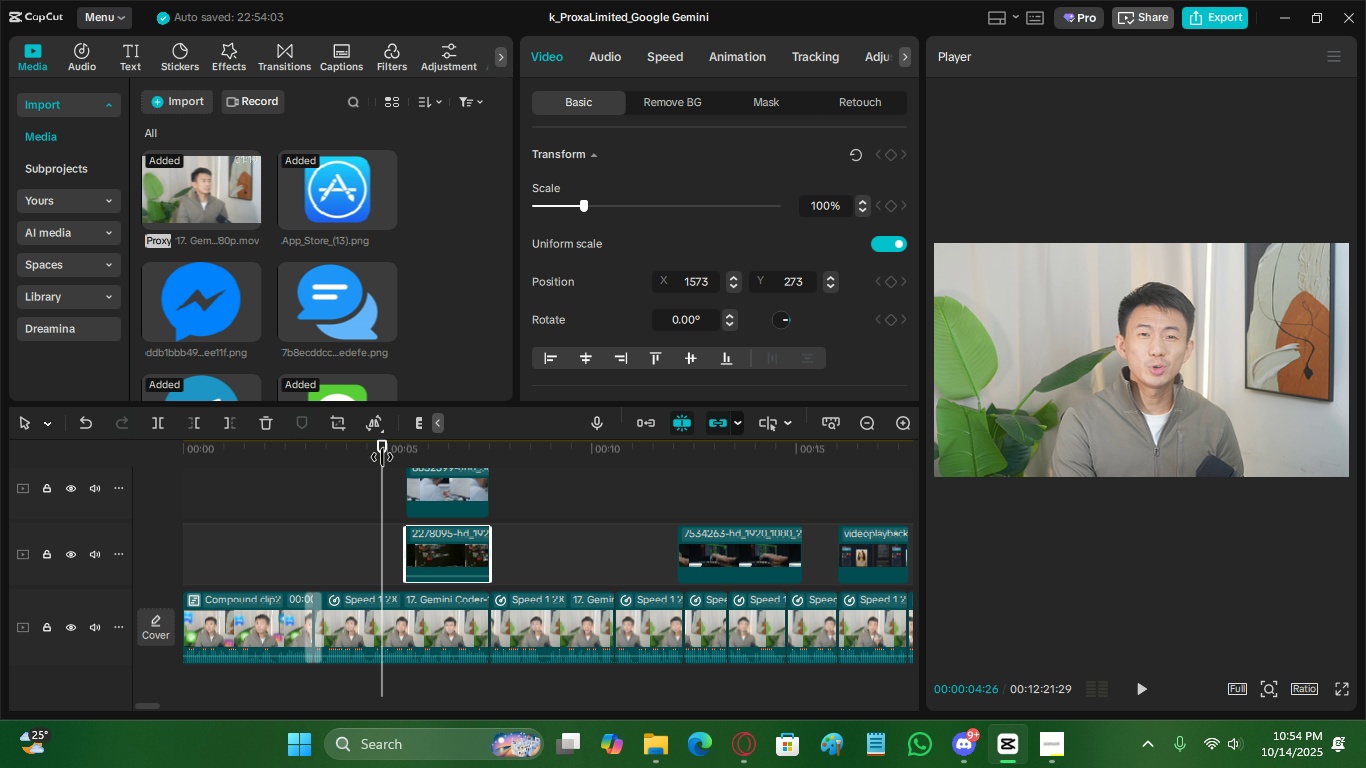 
left_click_drag(start_coordinate=[346, 451], to_coordinate=[488, 509])
 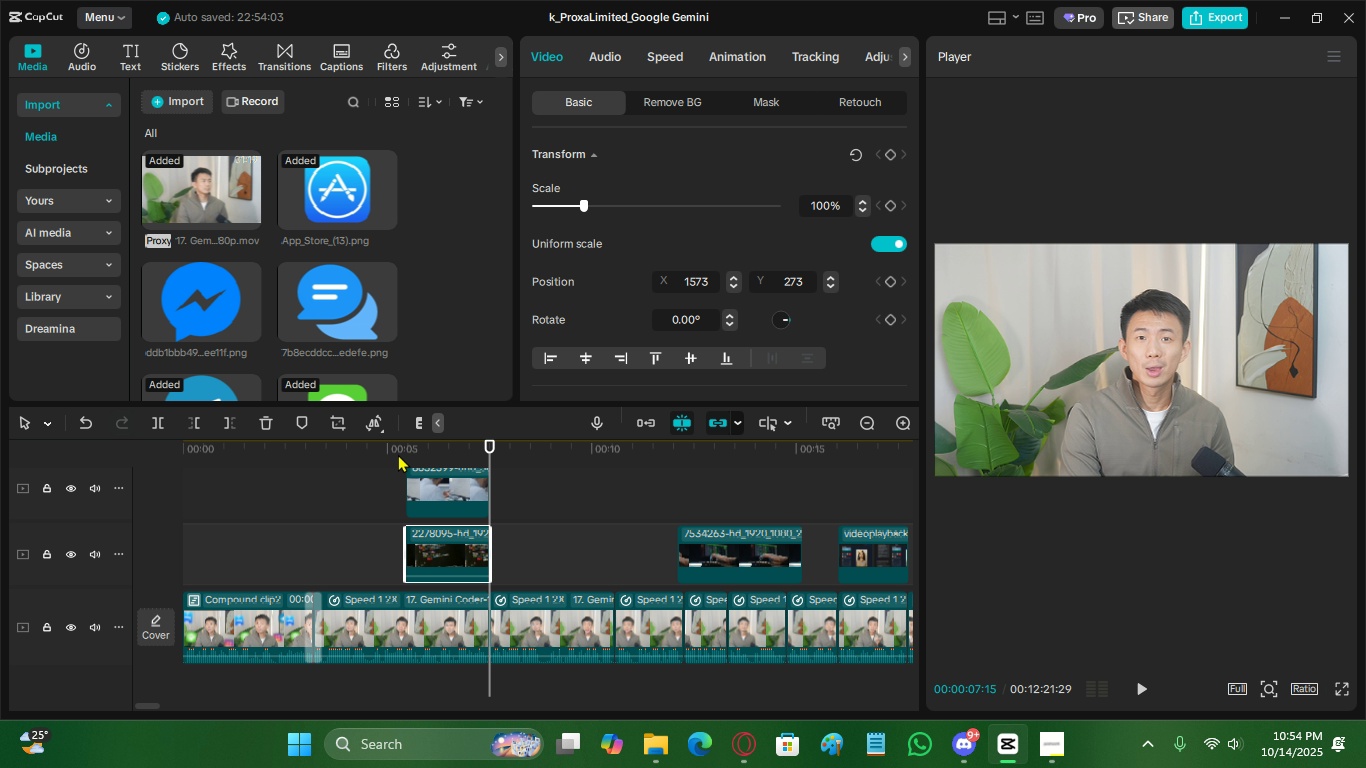 
left_click([398, 454])
 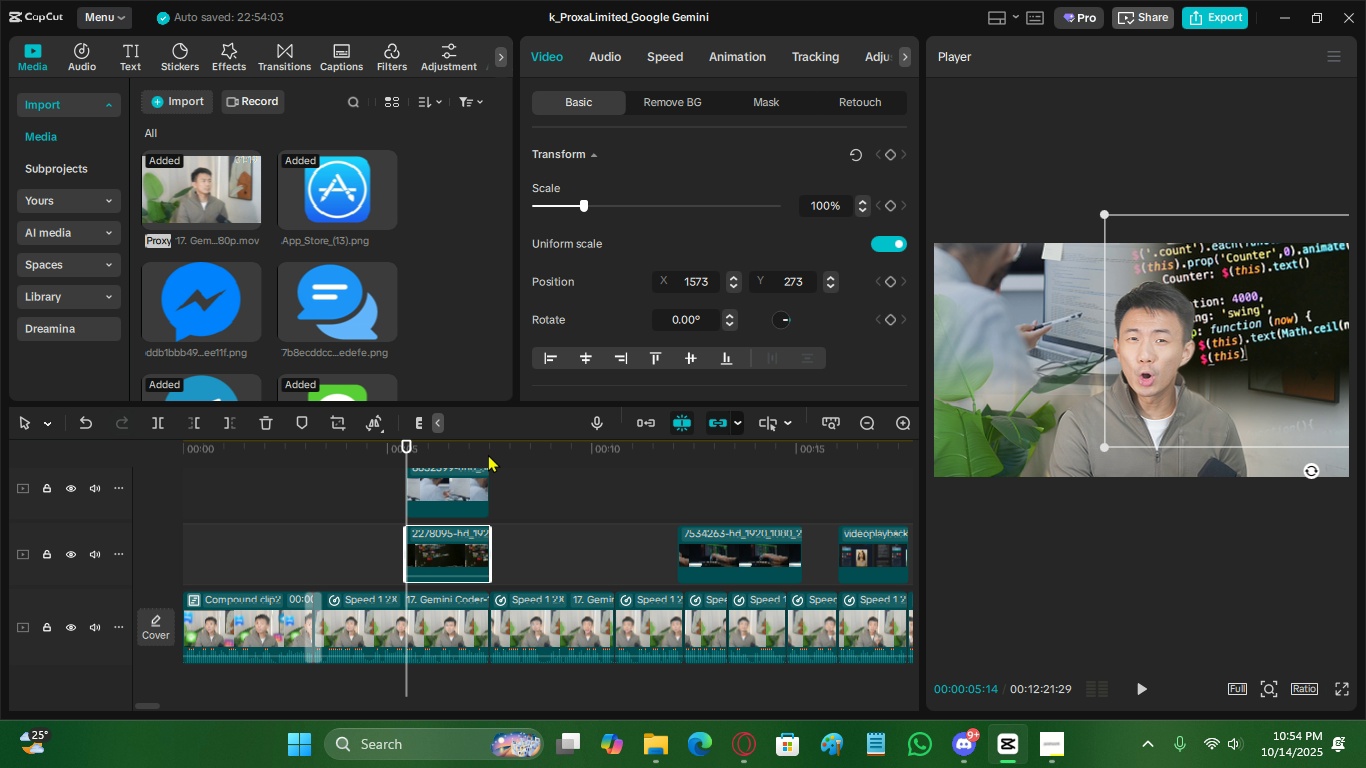 
left_click([488, 453])
 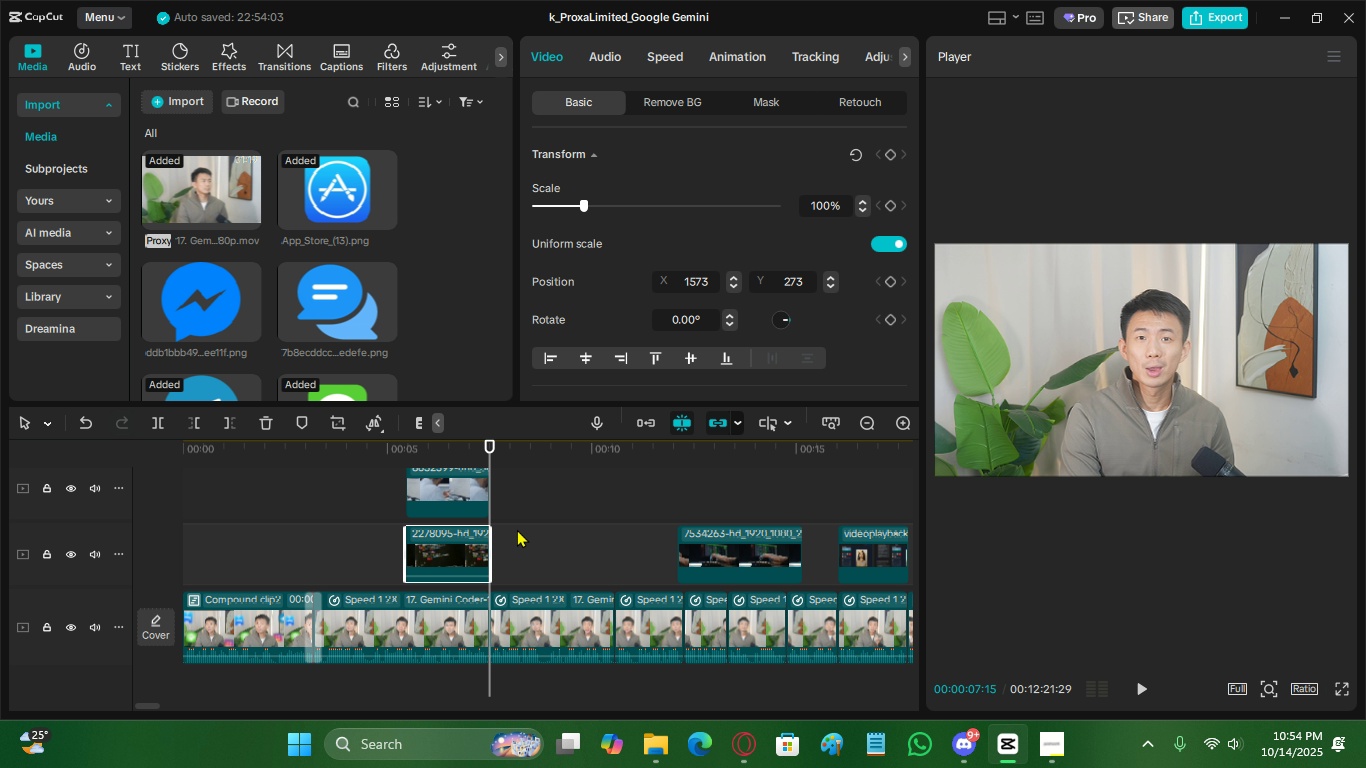 
left_click([517, 529])
 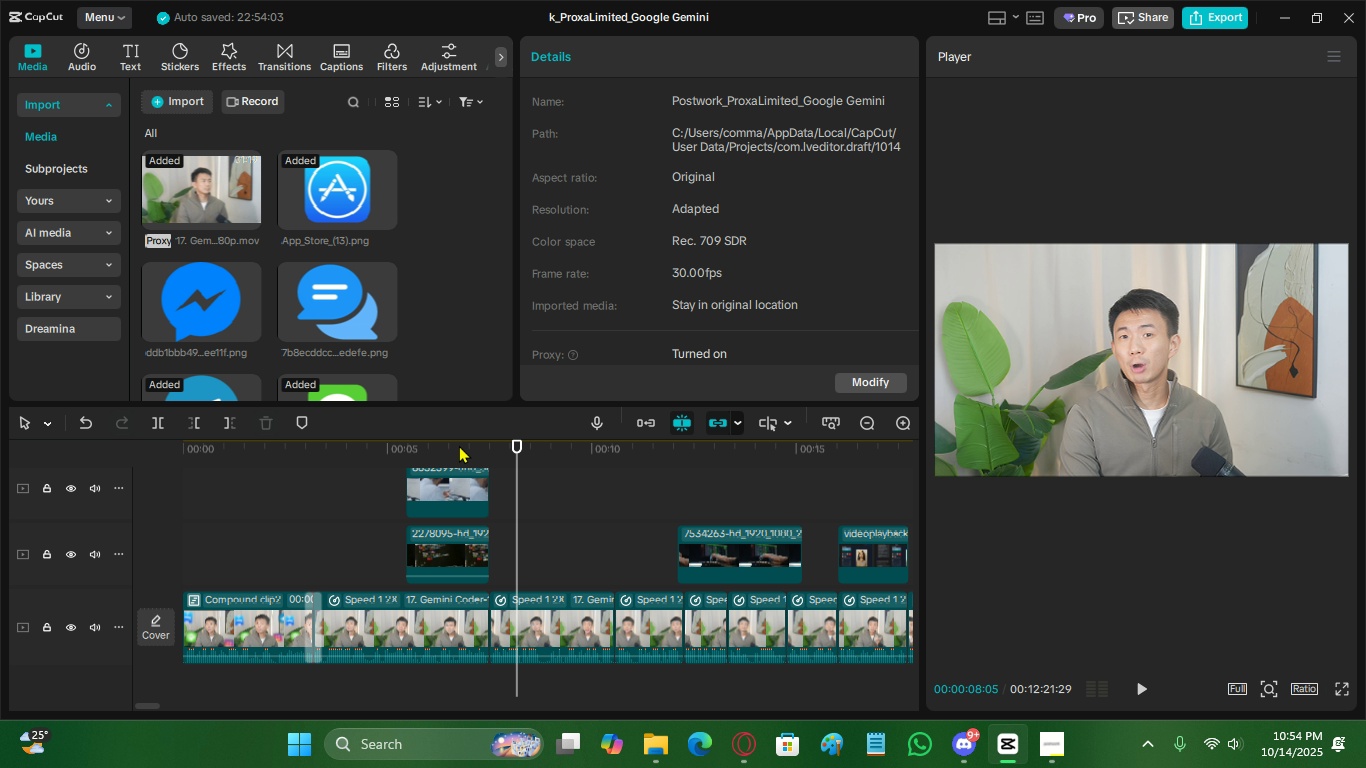 
left_click_drag(start_coordinate=[459, 445], to_coordinate=[411, 457])
 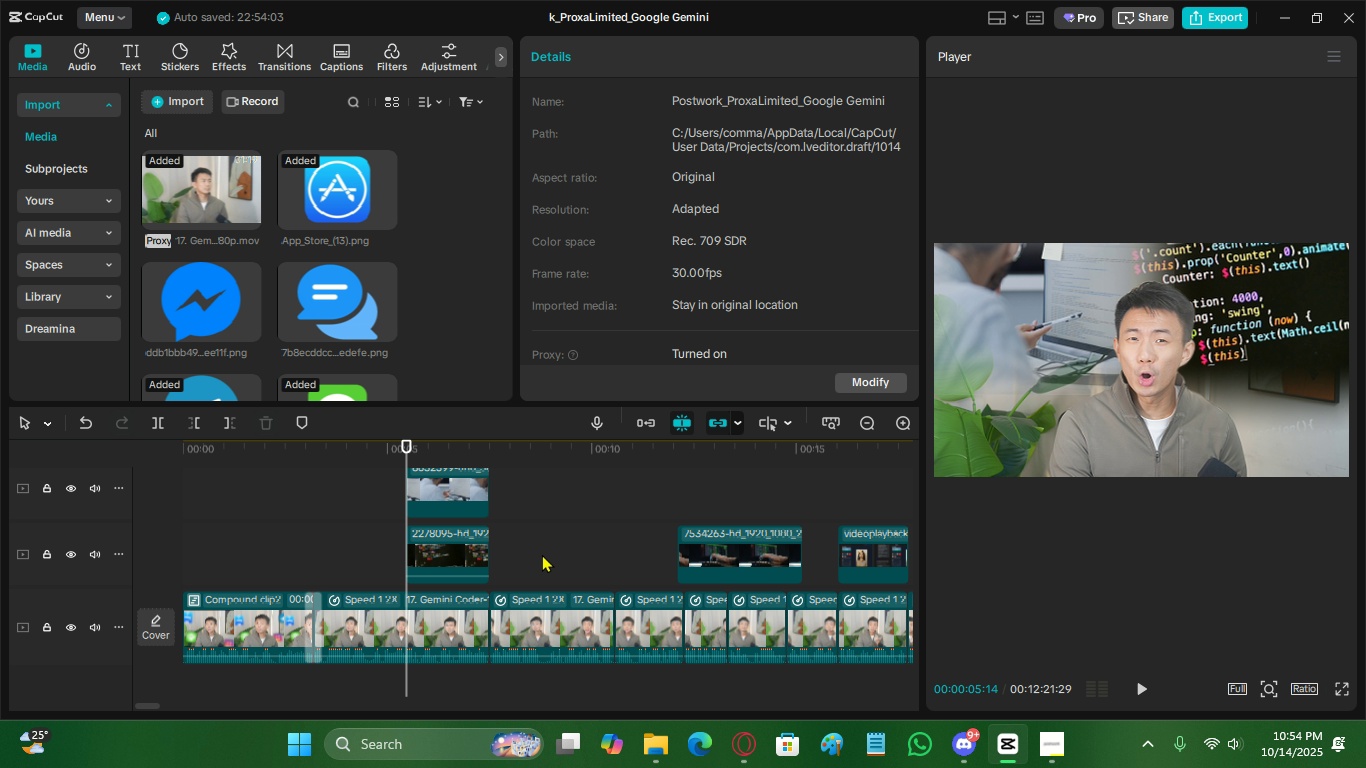 
left_click_drag(start_coordinate=[545, 556], to_coordinate=[459, 485])
 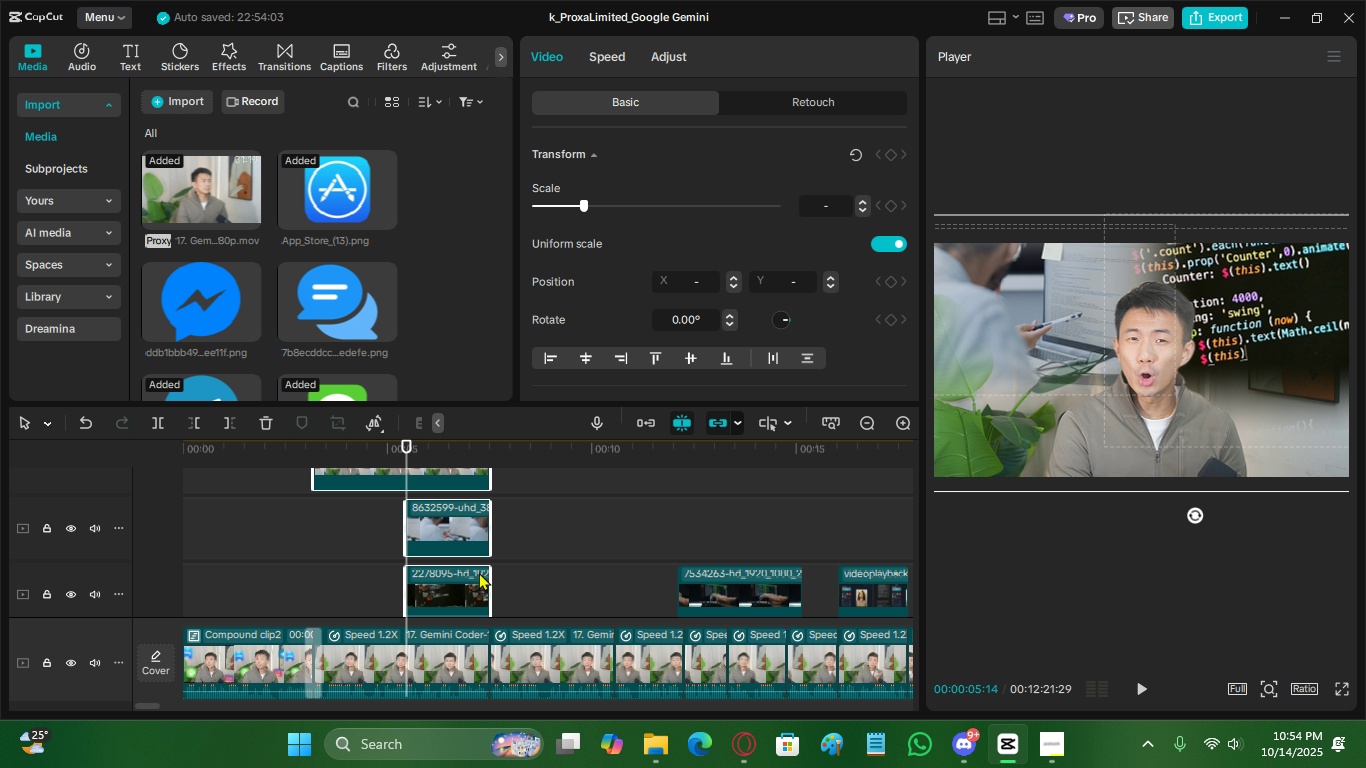 
scroll: coordinate [479, 572], scroll_direction: up, amount: 2.0
 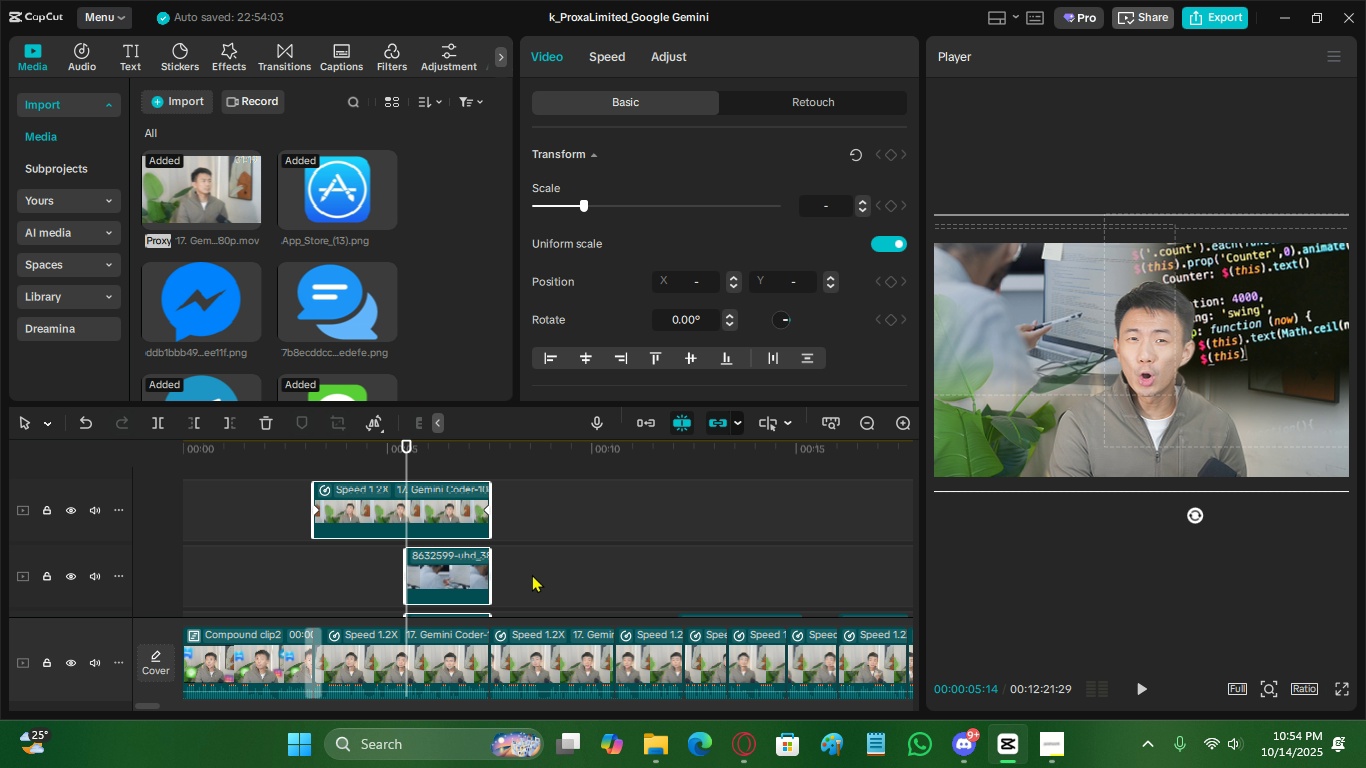 
left_click([532, 574])
 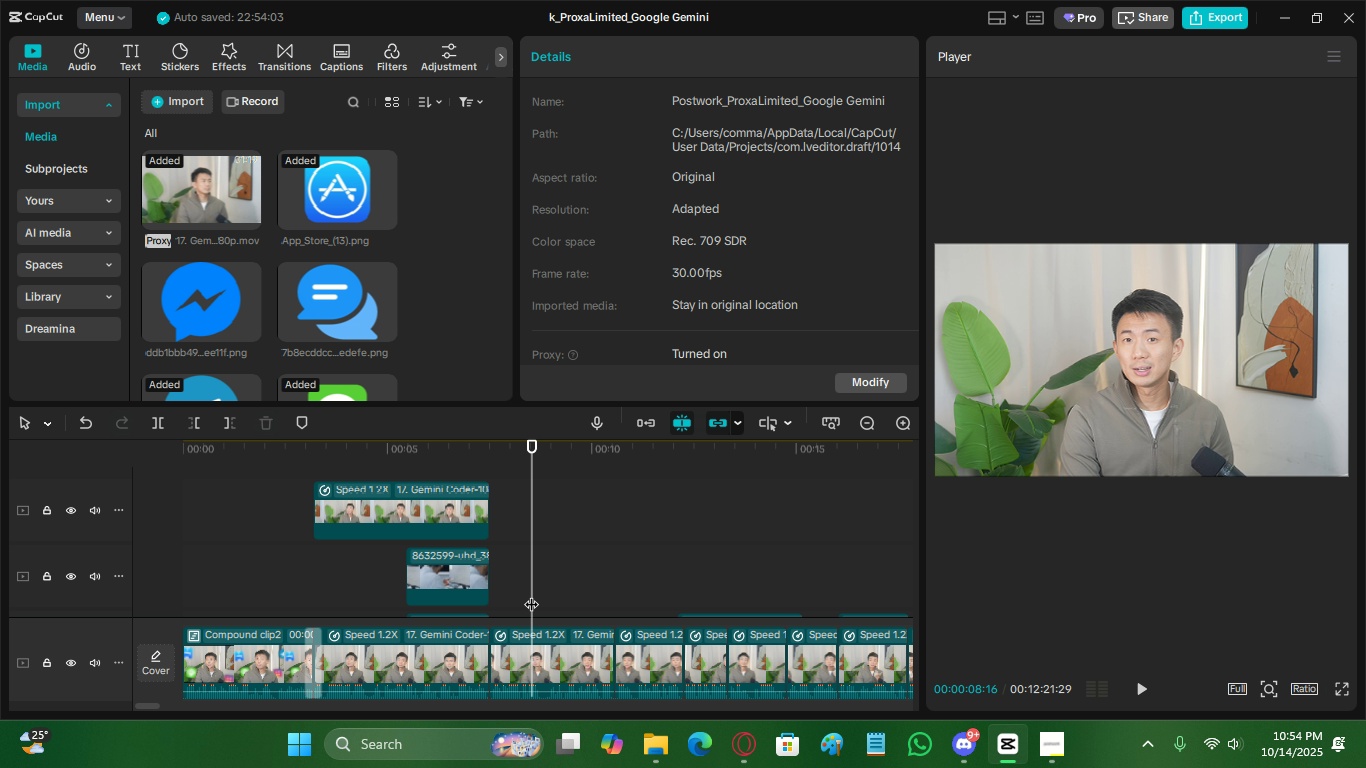 
scroll: coordinate [503, 591], scroll_direction: down, amount: 5.0
 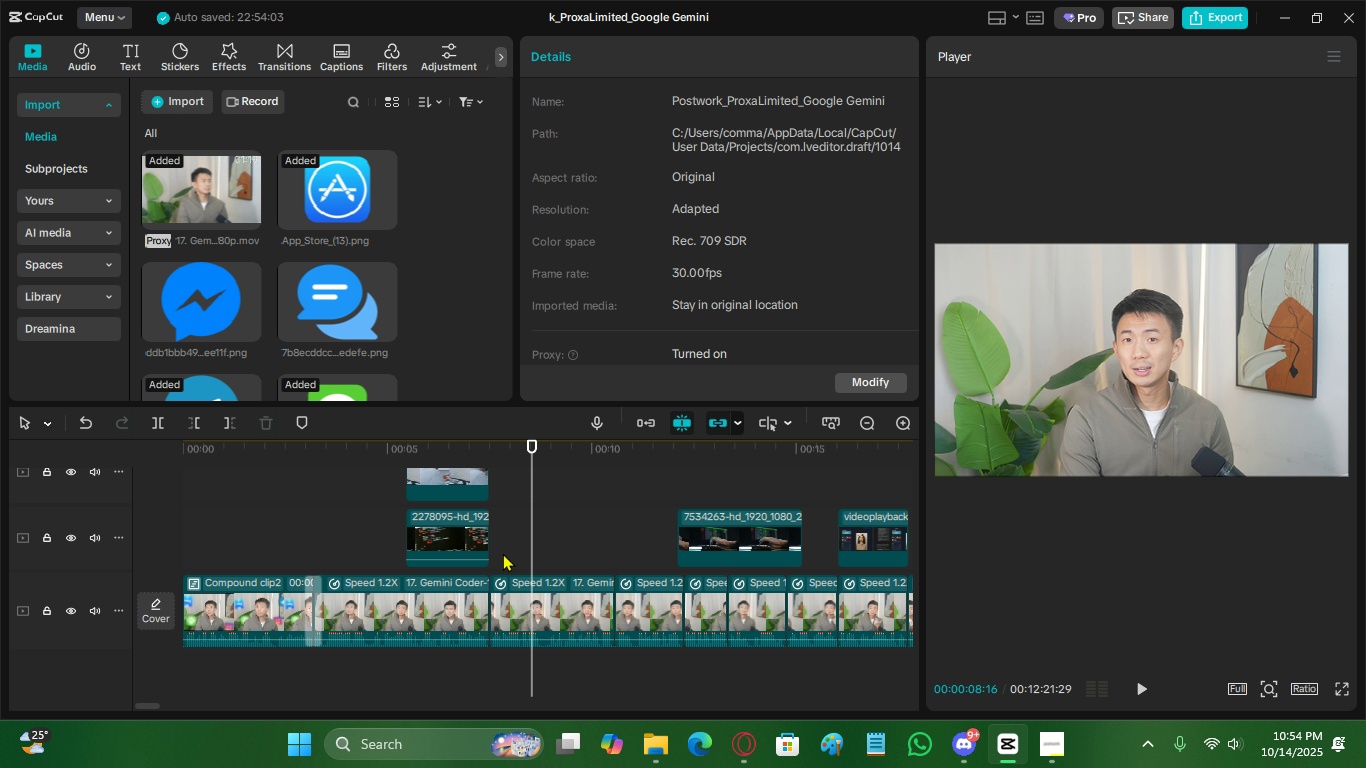 
left_click_drag(start_coordinate=[502, 551], to_coordinate=[446, 488])
 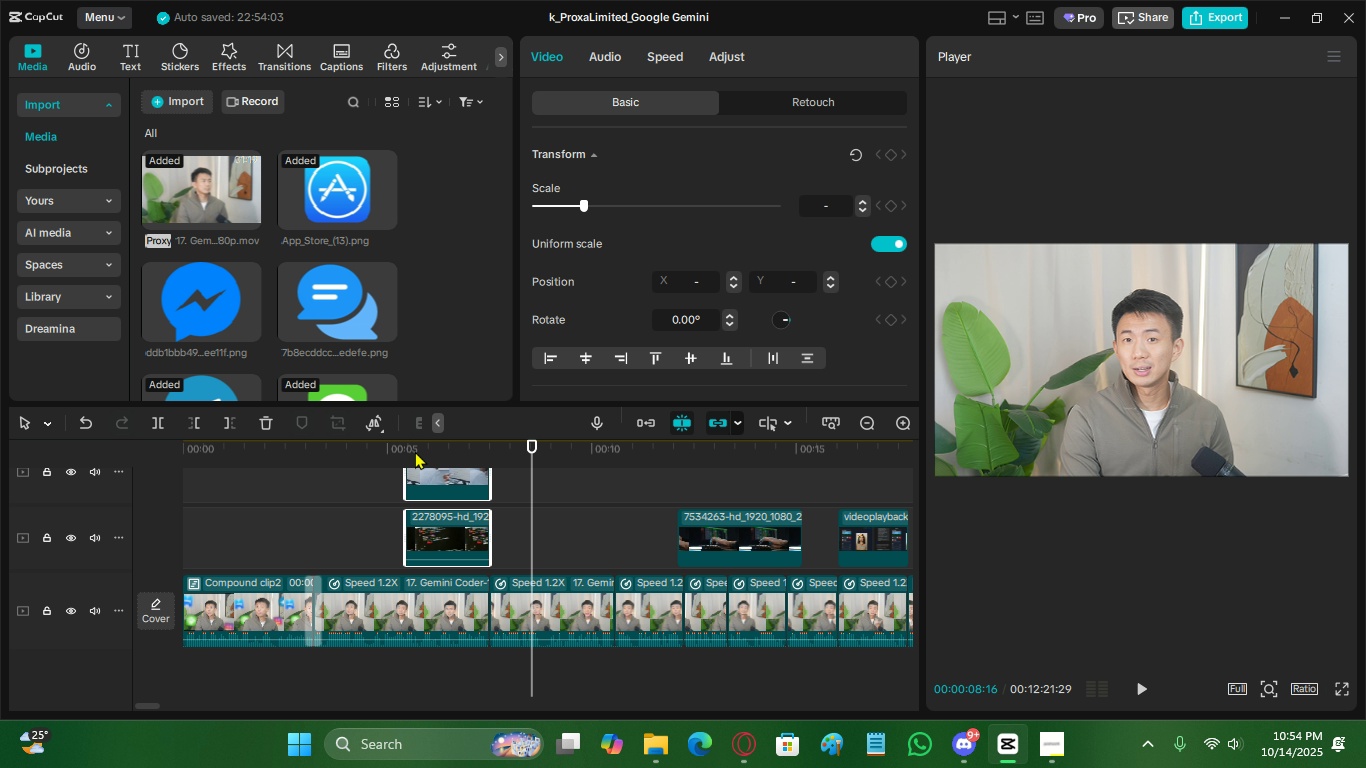 
left_click_drag(start_coordinate=[415, 450], to_coordinate=[410, 462])
 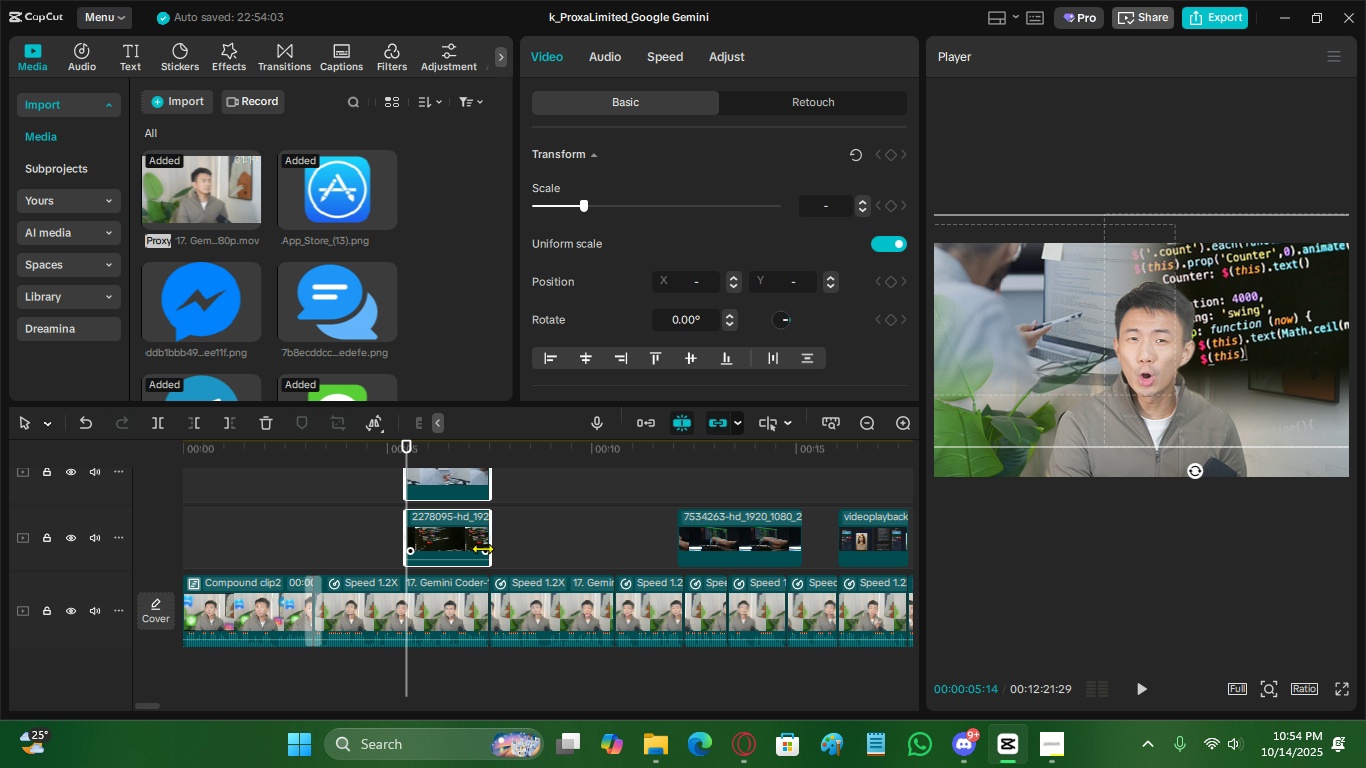 
scroll: coordinate [476, 550], scroll_direction: up, amount: 4.0
 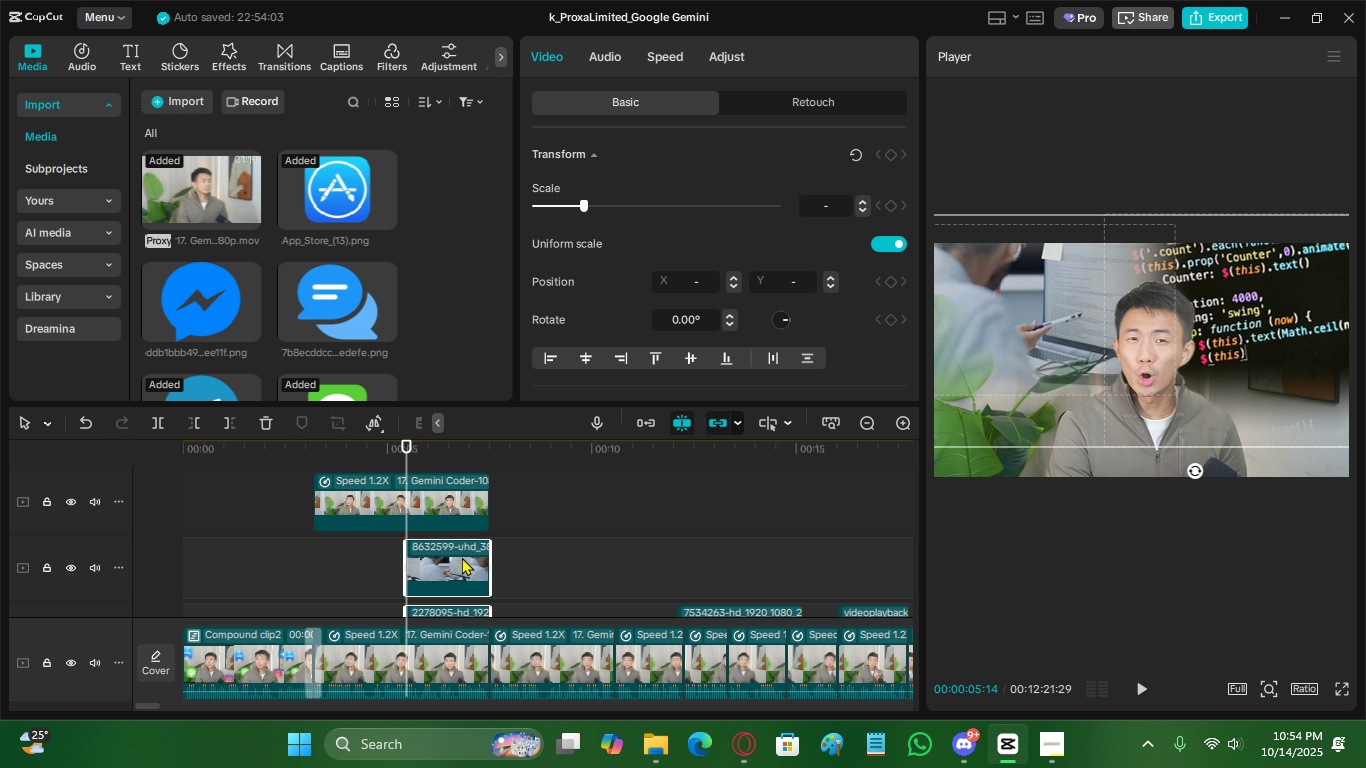 
scroll: coordinate [461, 566], scroll_direction: down, amount: 4.0
 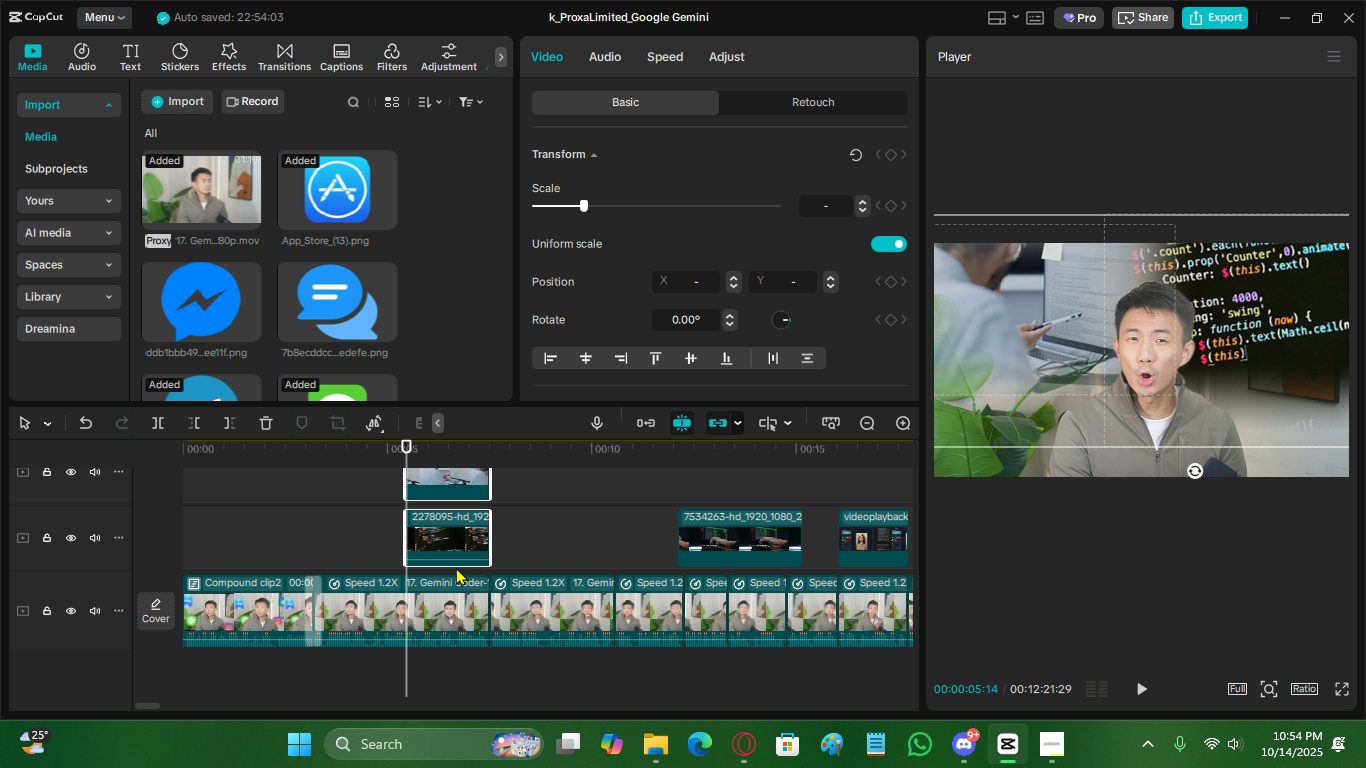 
scroll: coordinate [454, 564], scroll_direction: up, amount: 1.0
 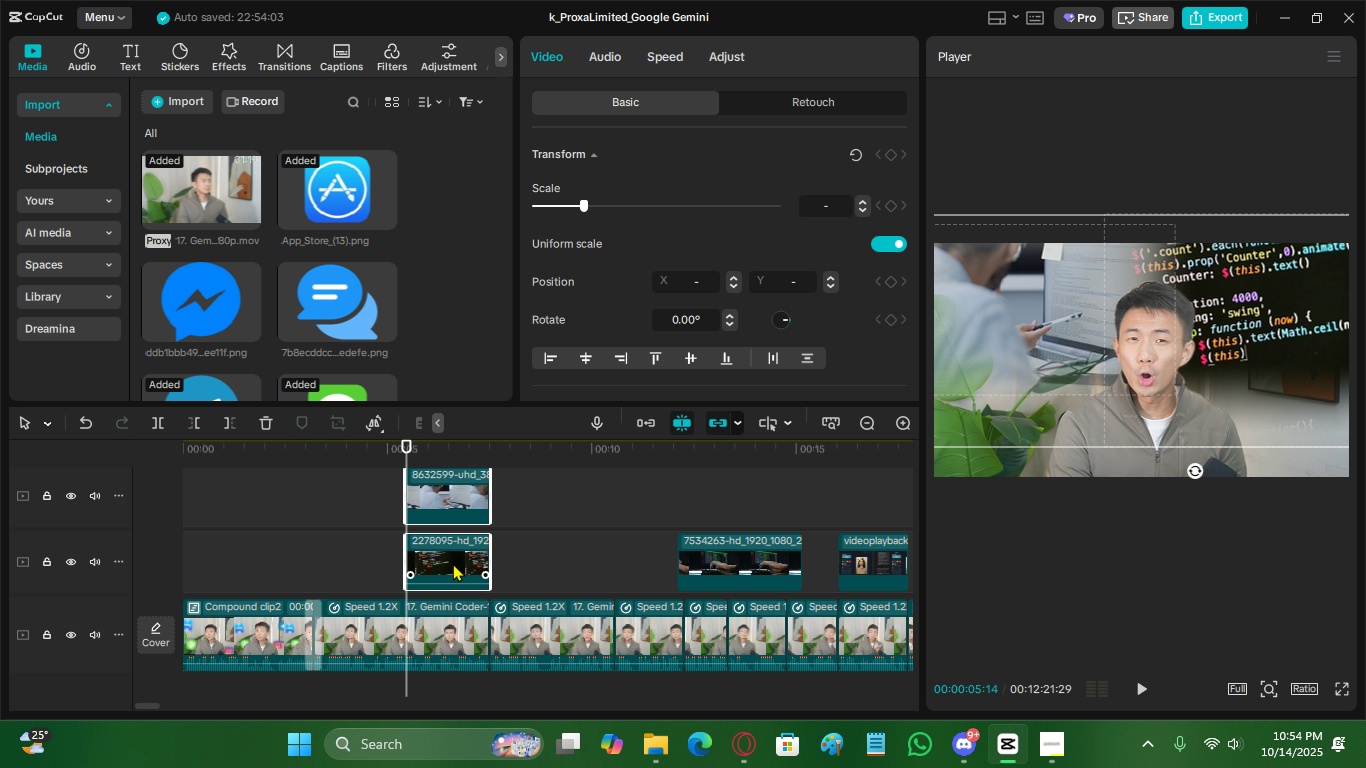 
scroll: coordinate [454, 560], scroll_direction: down, amount: 5.0
 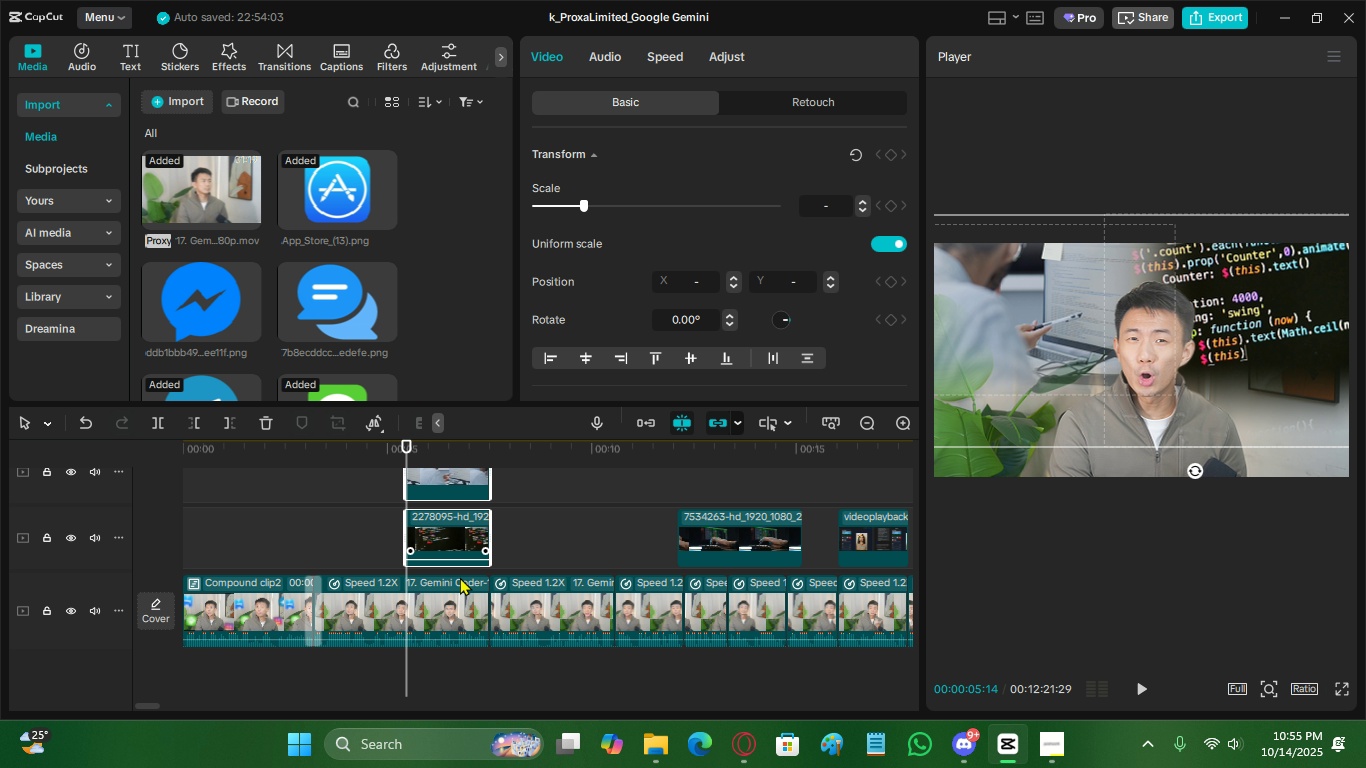 
scroll: coordinate [451, 582], scroll_direction: up, amount: 3.0
 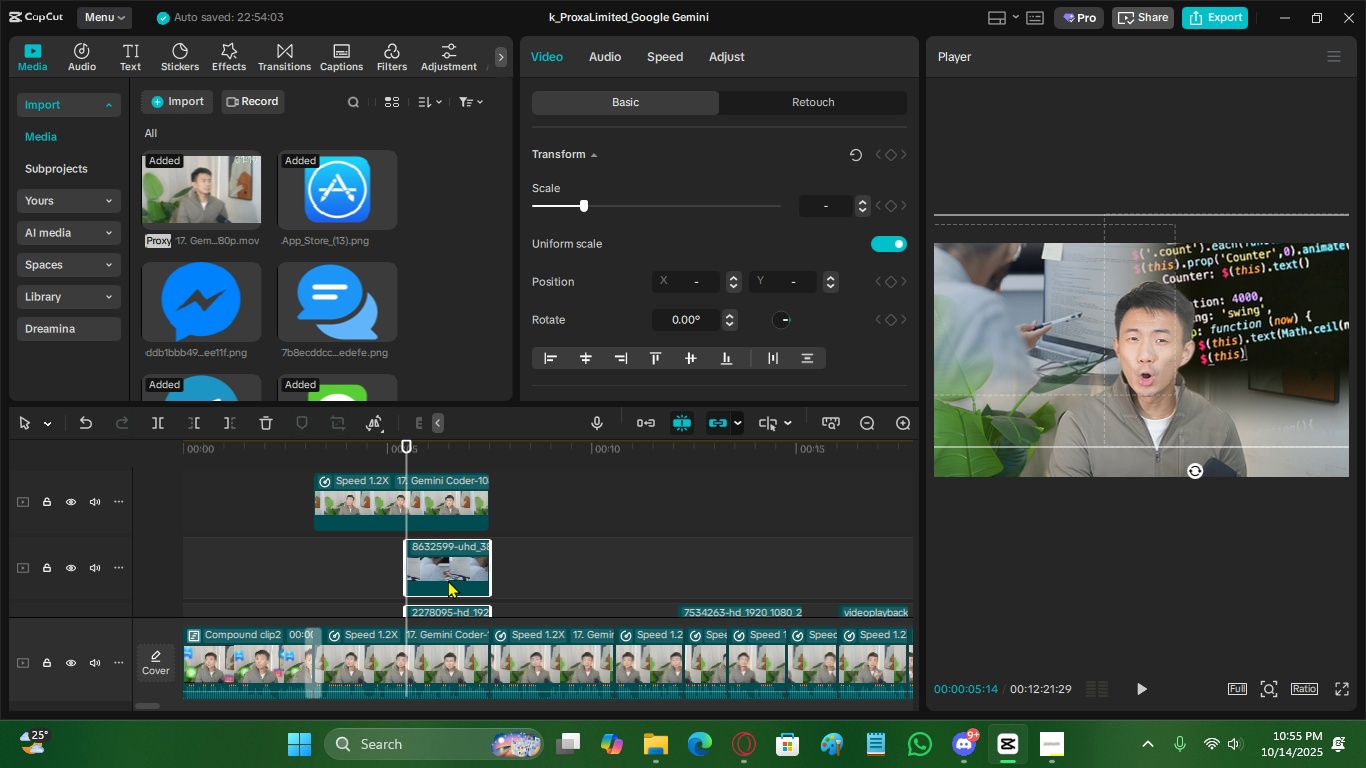 
scroll: coordinate [448, 580], scroll_direction: down, amount: 5.0
 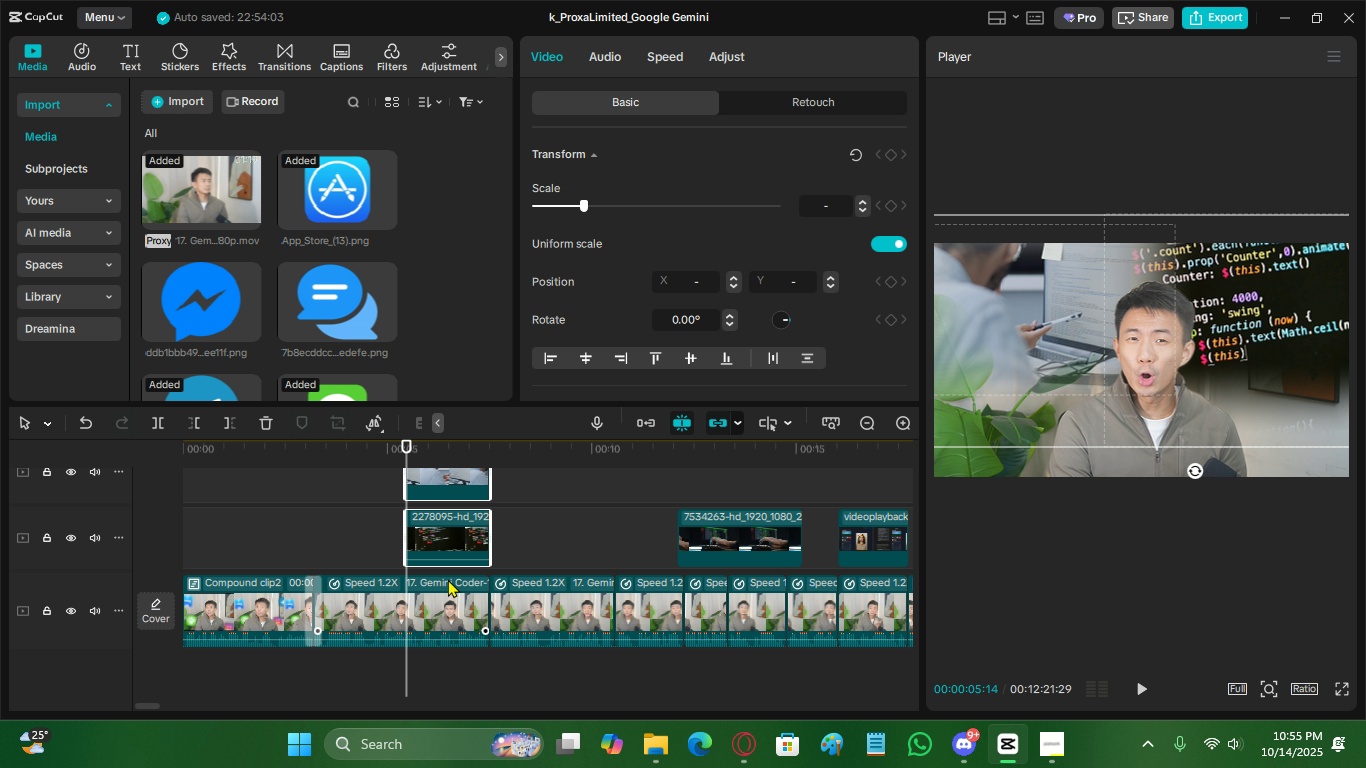 
scroll: coordinate [423, 534], scroll_direction: up, amount: 3.0
 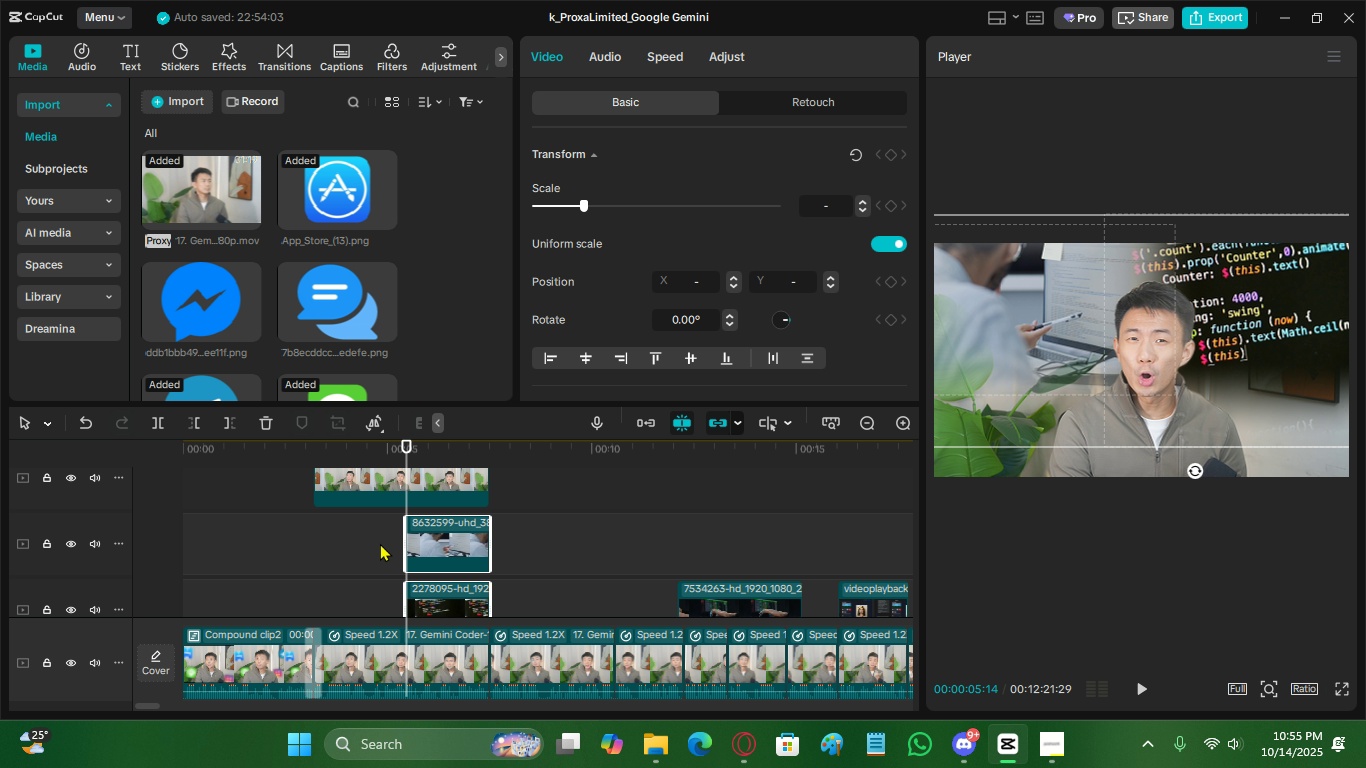 
left_click([380, 543])
 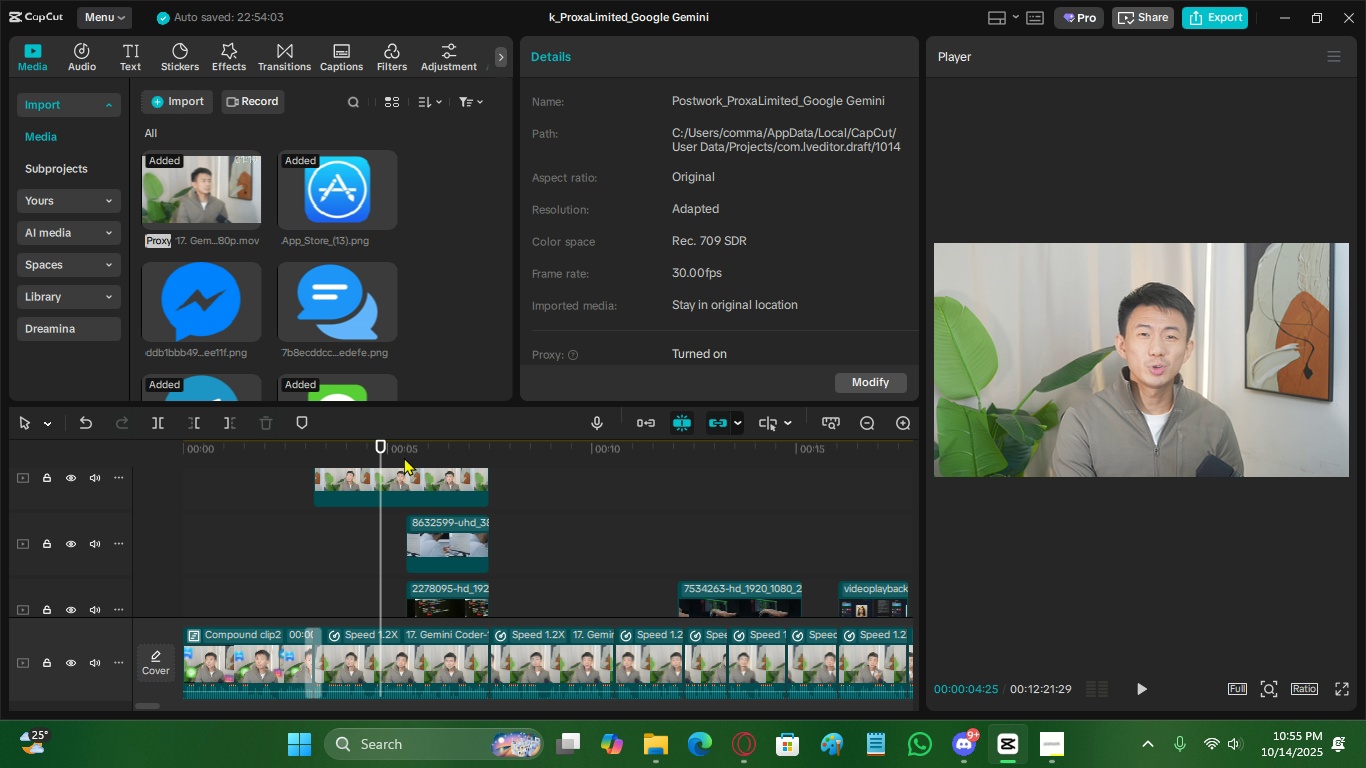 
left_click_drag(start_coordinate=[405, 453], to_coordinate=[411, 453])
 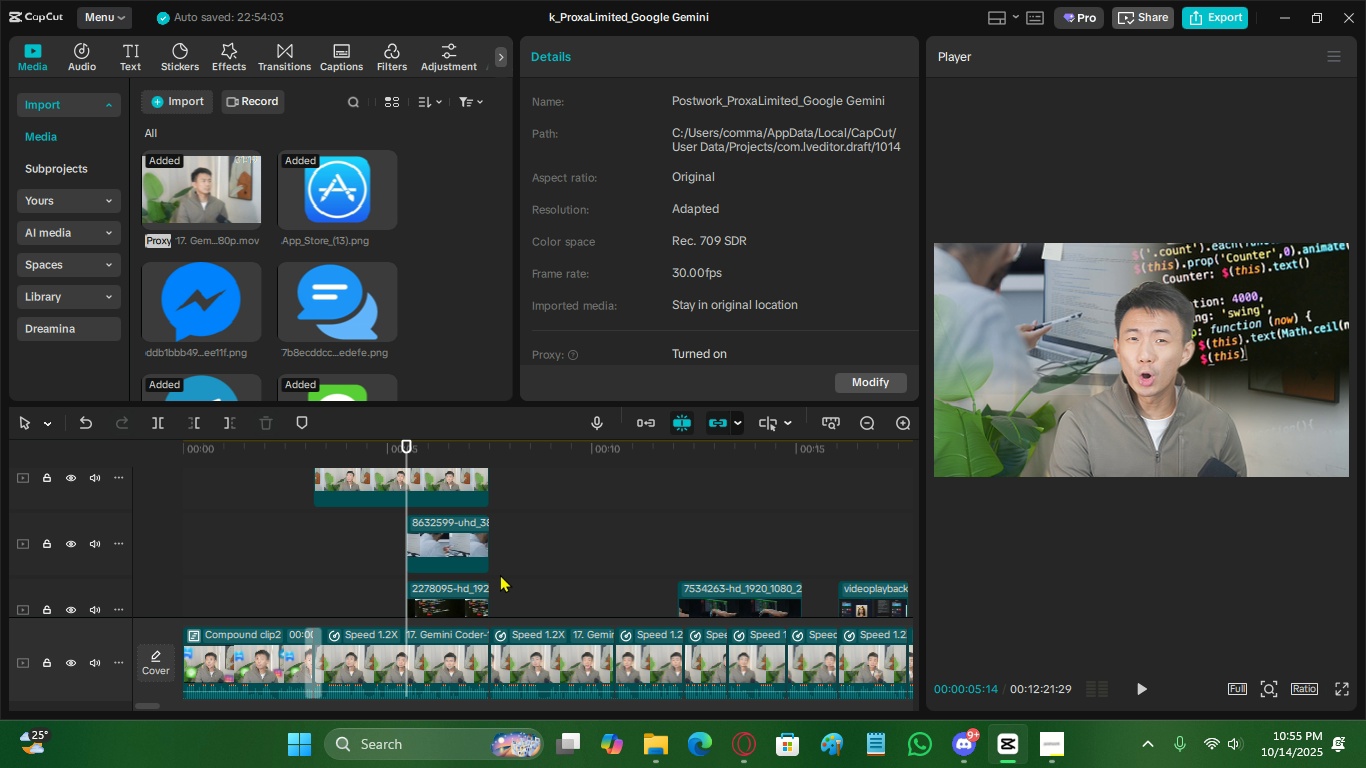 
scroll: coordinate [500, 574], scroll_direction: down, amount: 3.0
 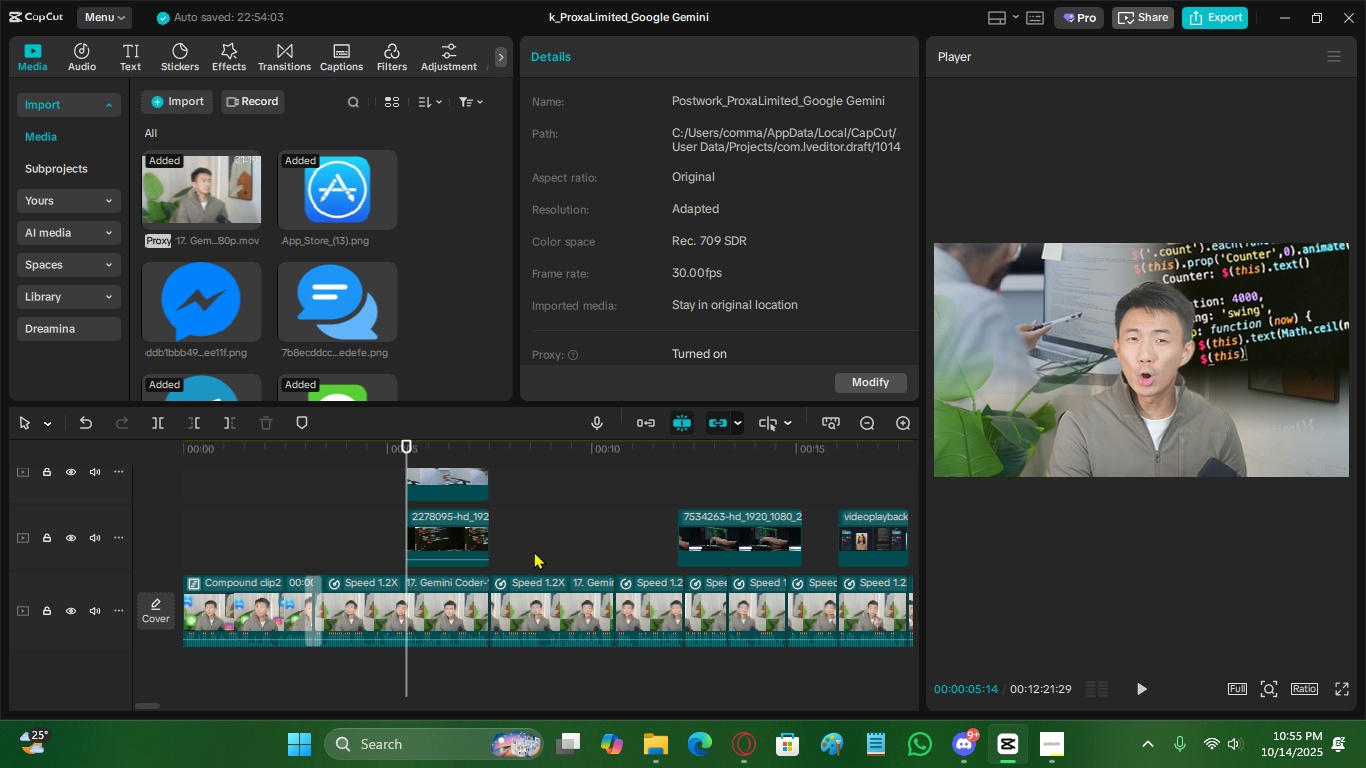 
left_click_drag(start_coordinate=[534, 542], to_coordinate=[471, 485])
 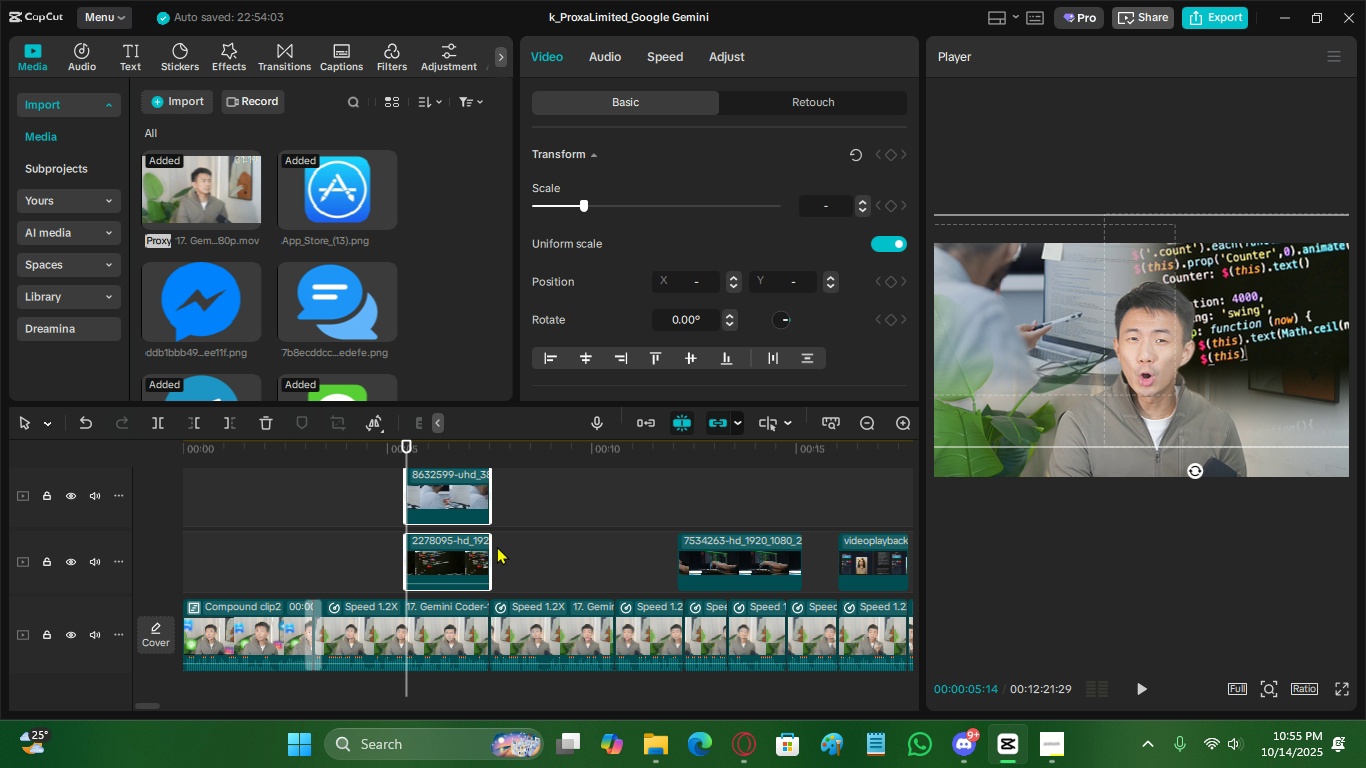 
scroll: coordinate [473, 557], scroll_direction: up, amount: 1.0
 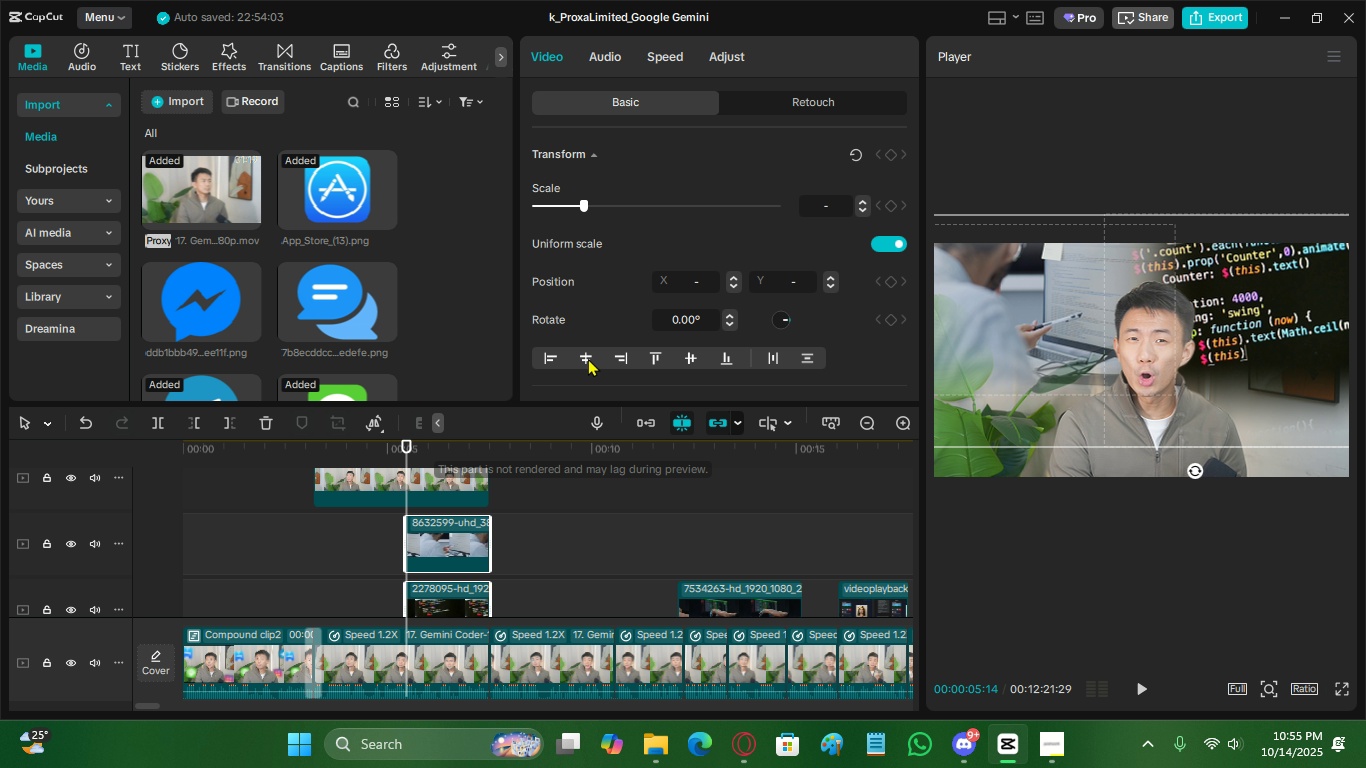 
scroll: coordinate [590, 327], scroll_direction: down, amount: 4.0
 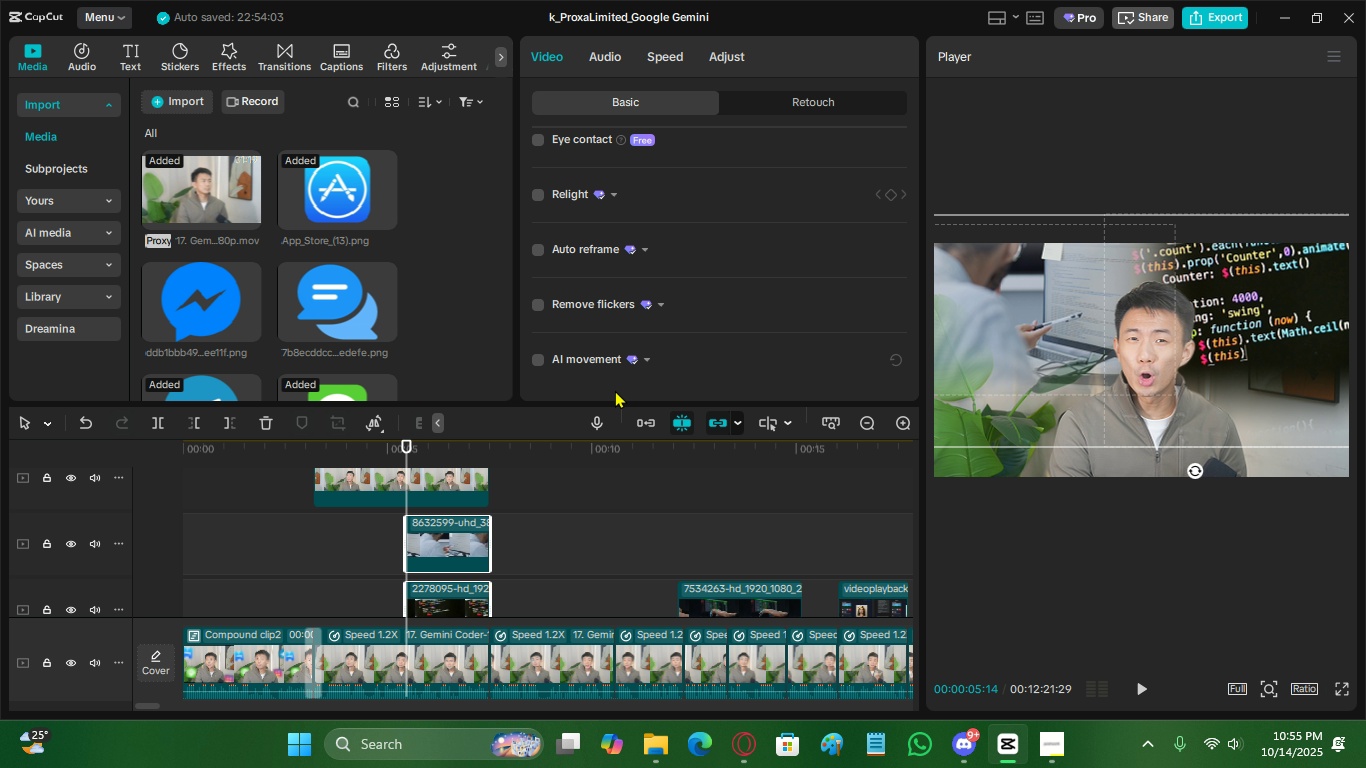 
scroll: coordinate [640, 372], scroll_direction: up, amount: 3.0
 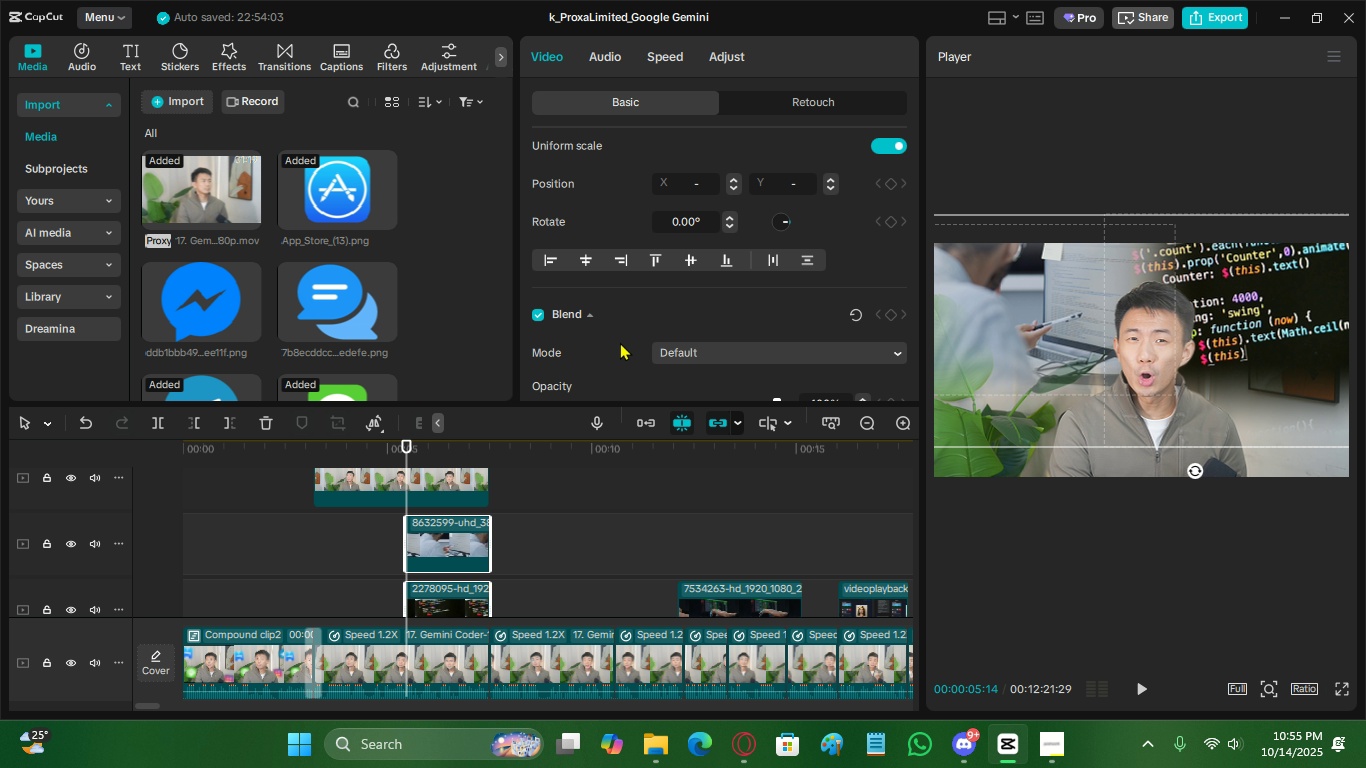 
scroll: coordinate [471, 529], scroll_direction: down, amount: 3.0
 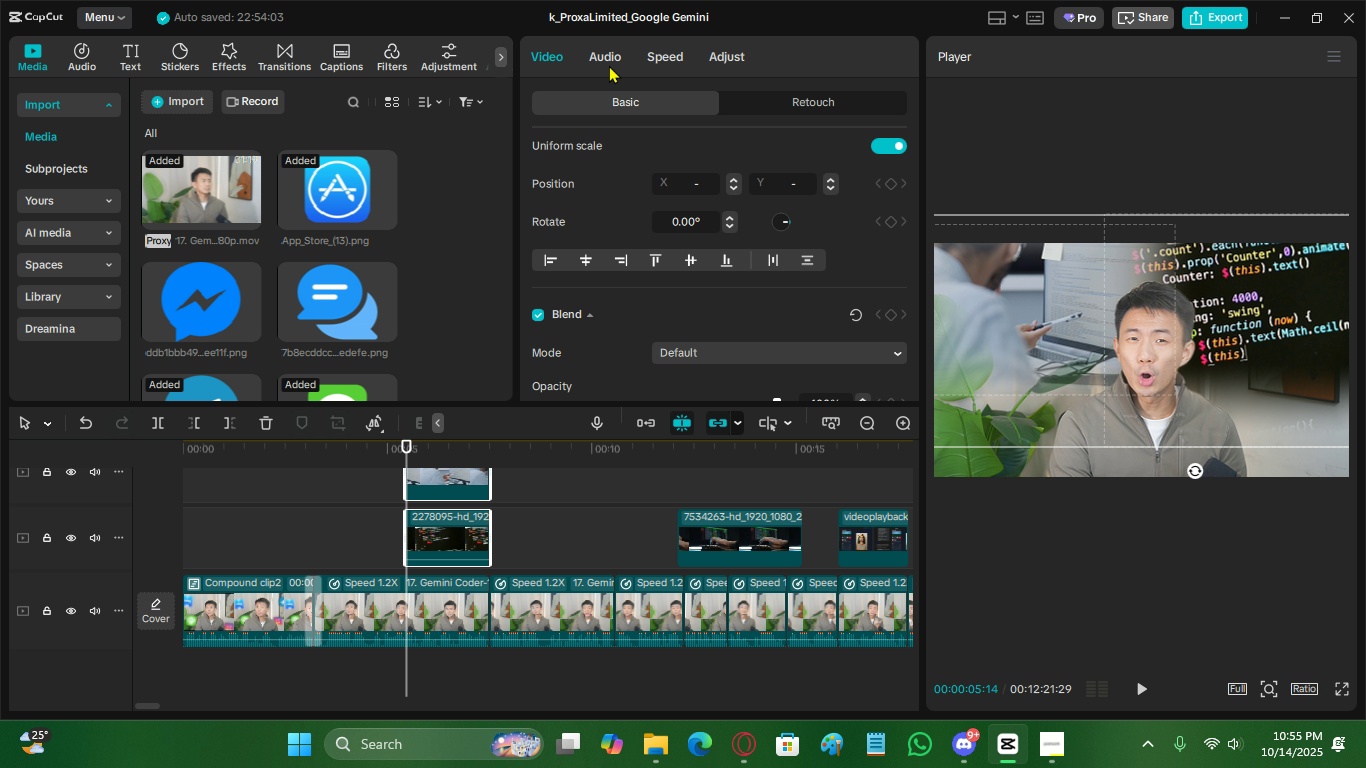 
left_click([609, 65])
 